 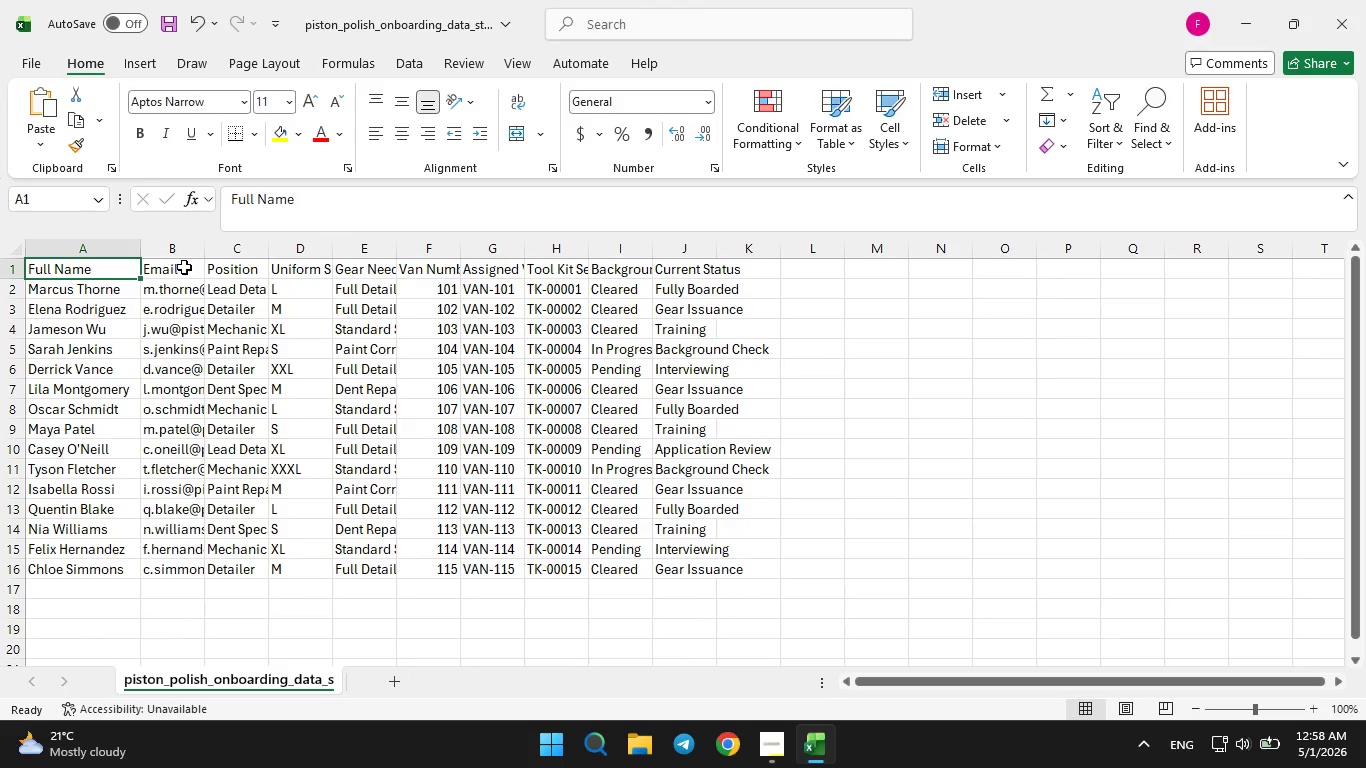 
left_click_drag(start_coordinate=[201, 251], to_coordinate=[231, 250])
 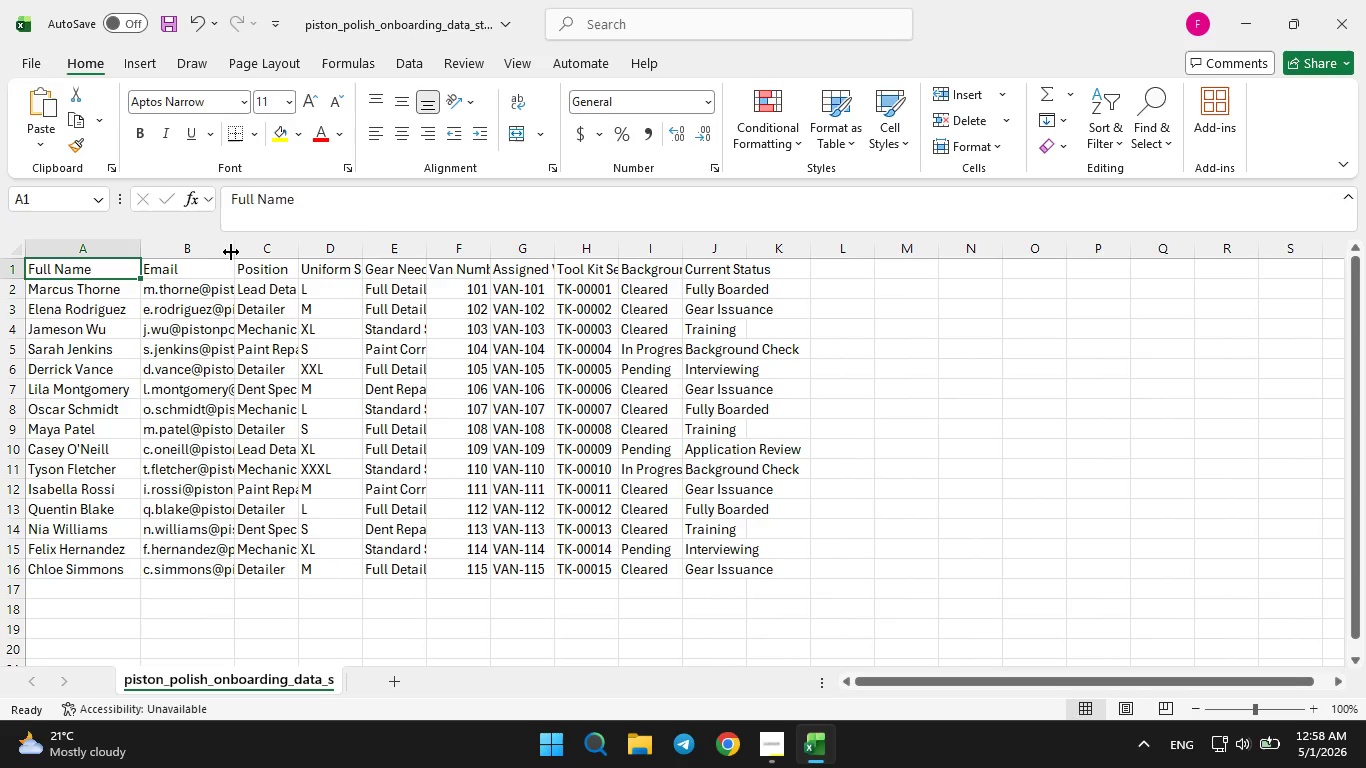 
left_click_drag(start_coordinate=[231, 252], to_coordinate=[265, 245])
 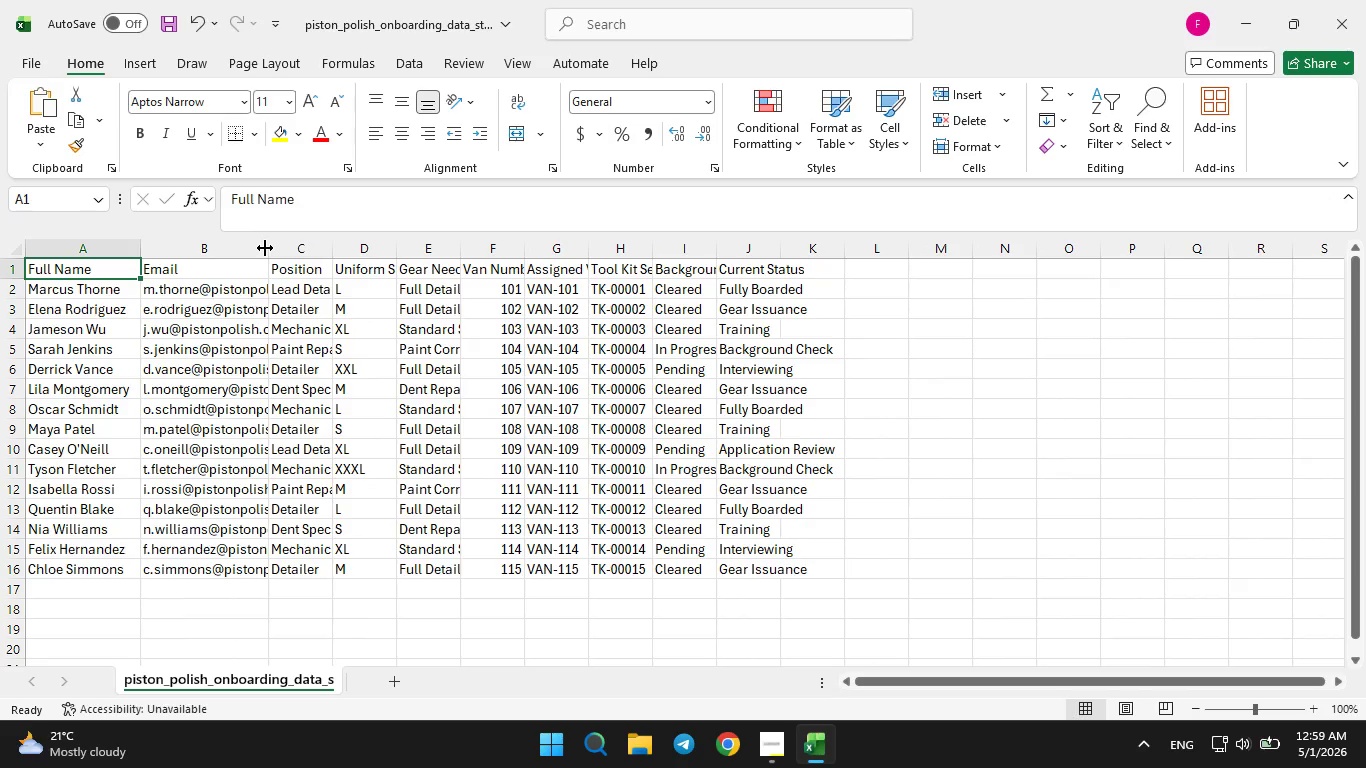 
left_click_drag(start_coordinate=[265, 248], to_coordinate=[287, 242])
 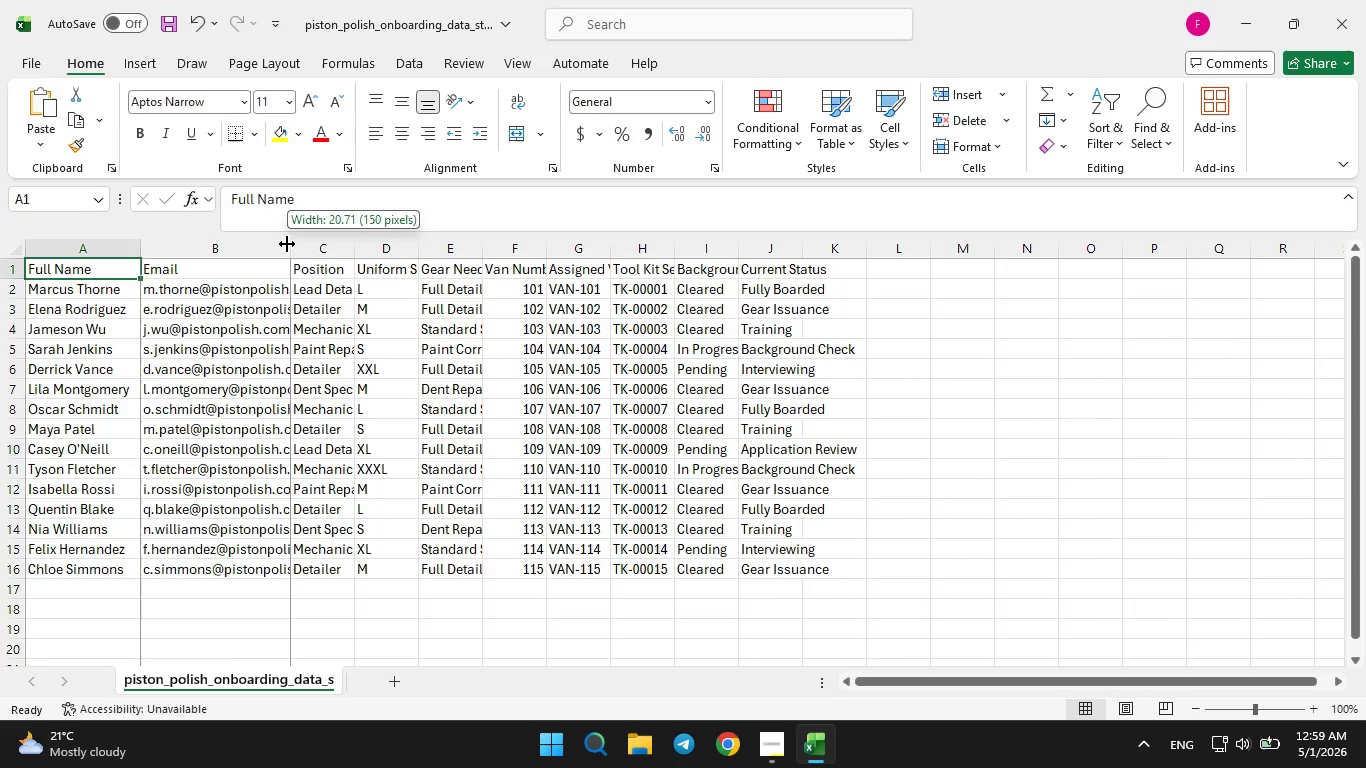 
left_click_drag(start_coordinate=[287, 244], to_coordinate=[305, 243])
 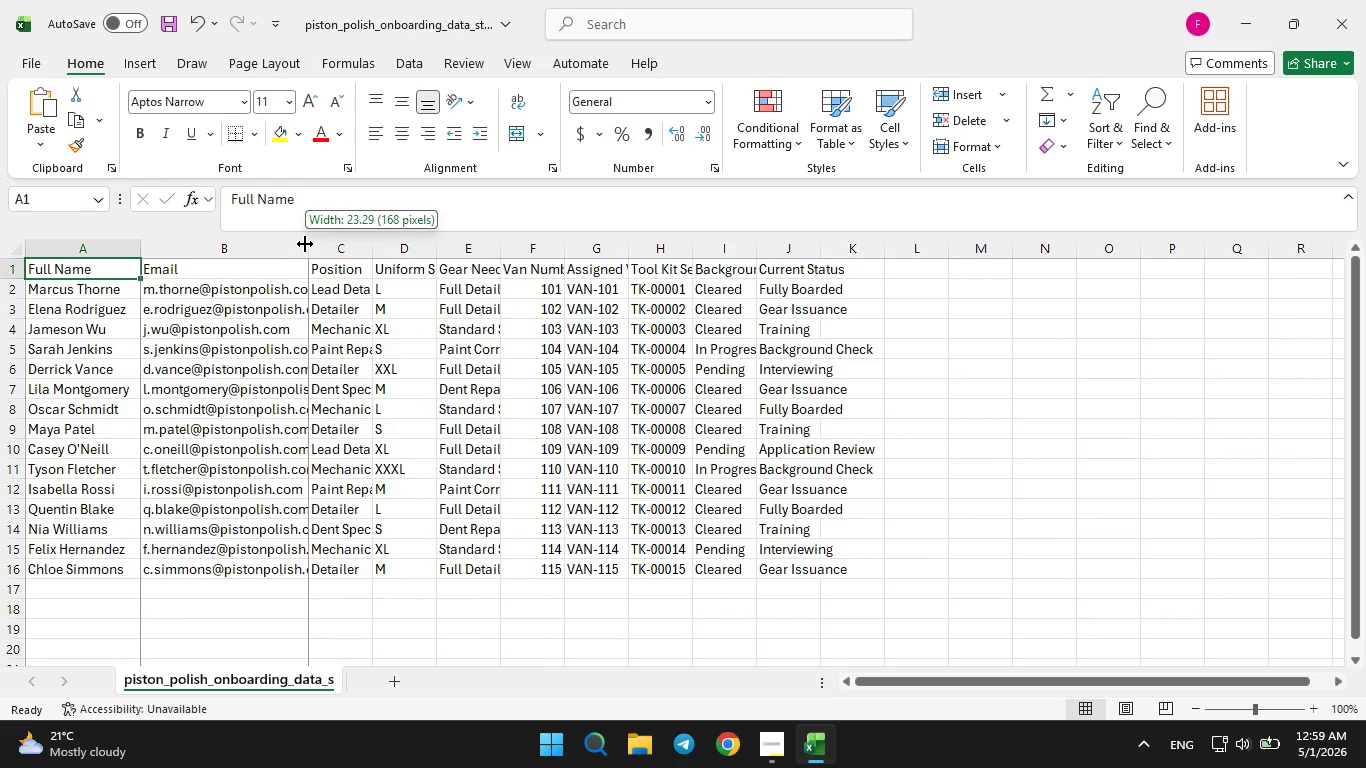 
left_click_drag(start_coordinate=[305, 244], to_coordinate=[322, 240])
 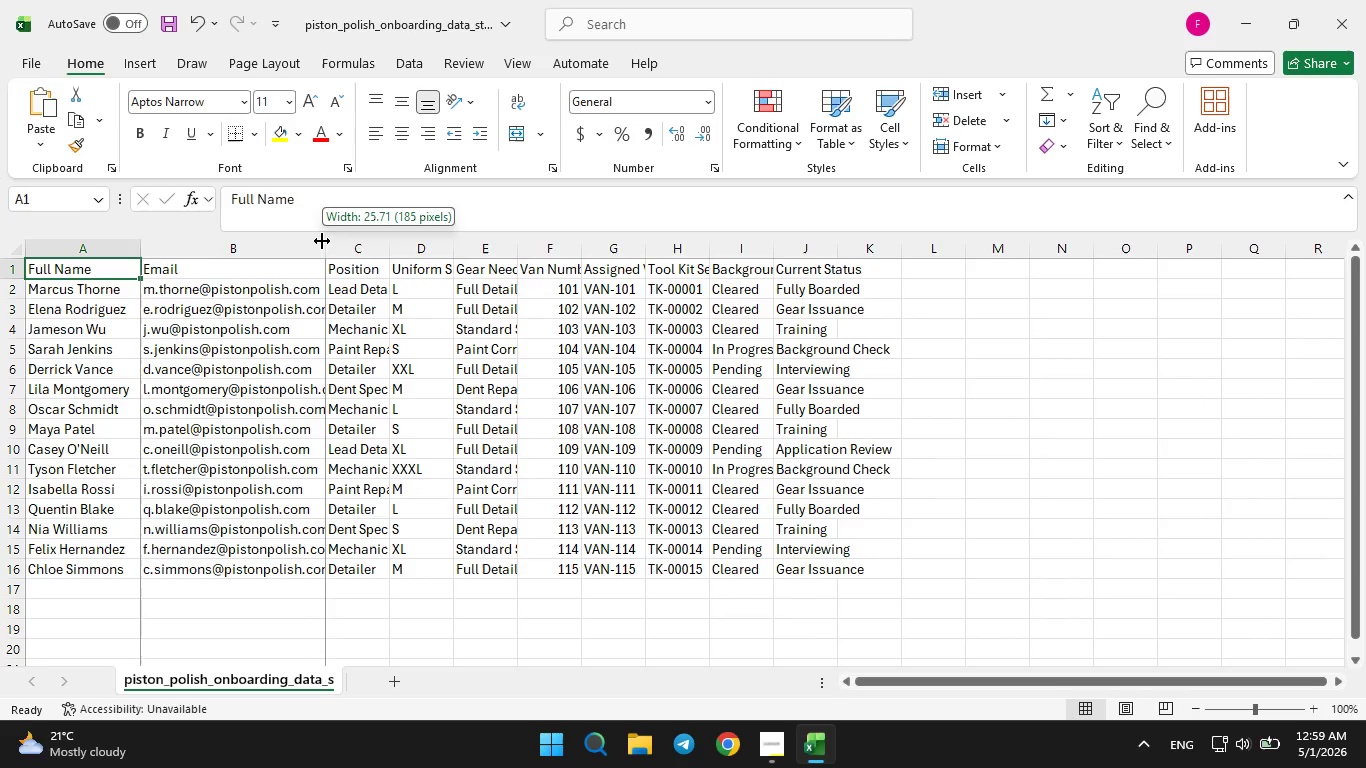 
left_click_drag(start_coordinate=[322, 241], to_coordinate=[344, 240])
 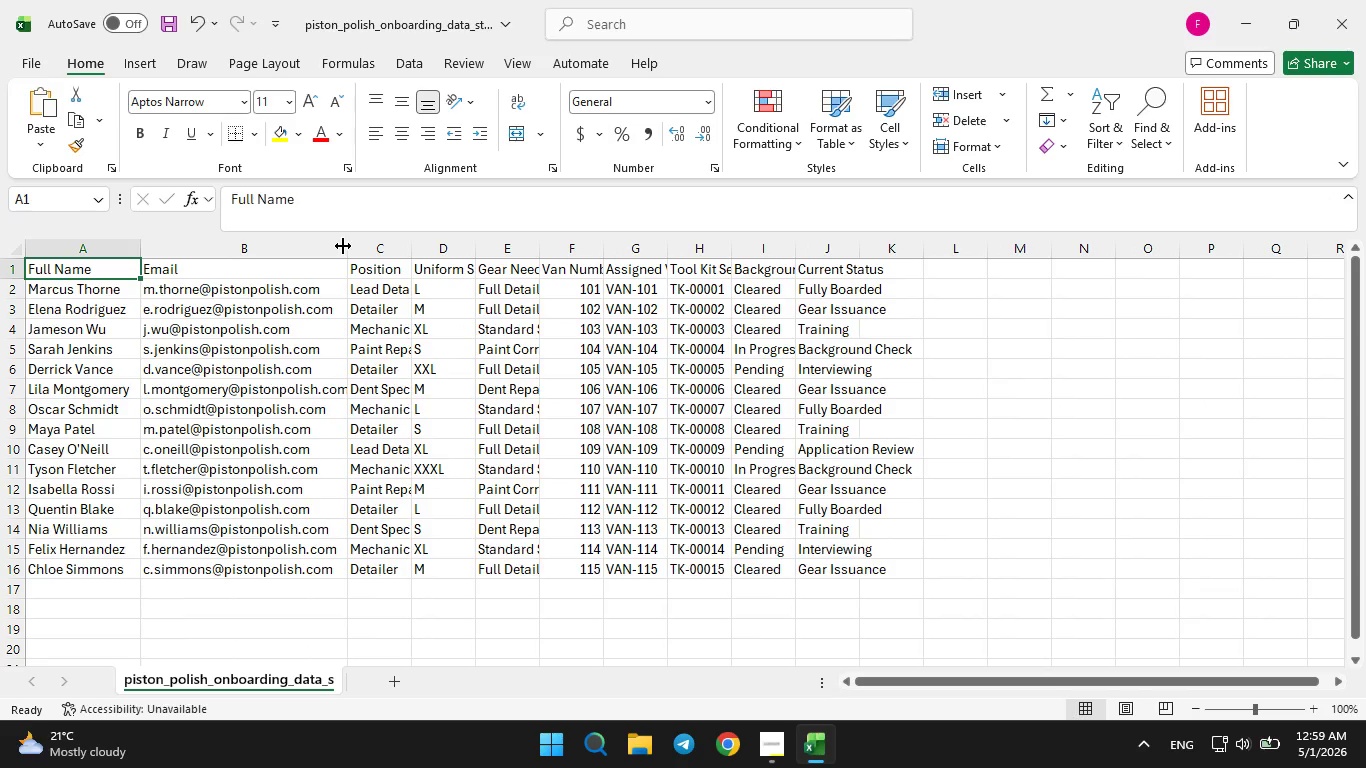 
left_click_drag(start_coordinate=[343, 246], to_coordinate=[353, 242])
 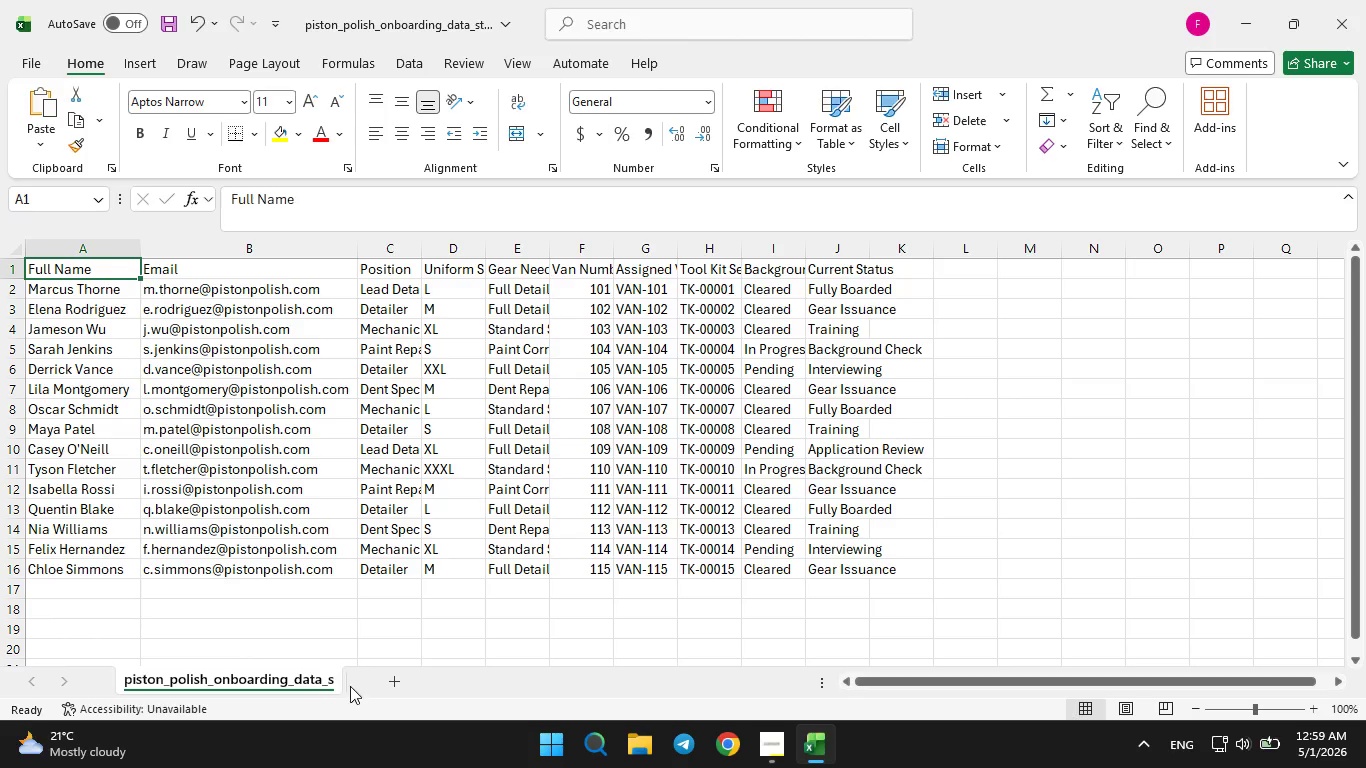 
left_click([369, 627])
 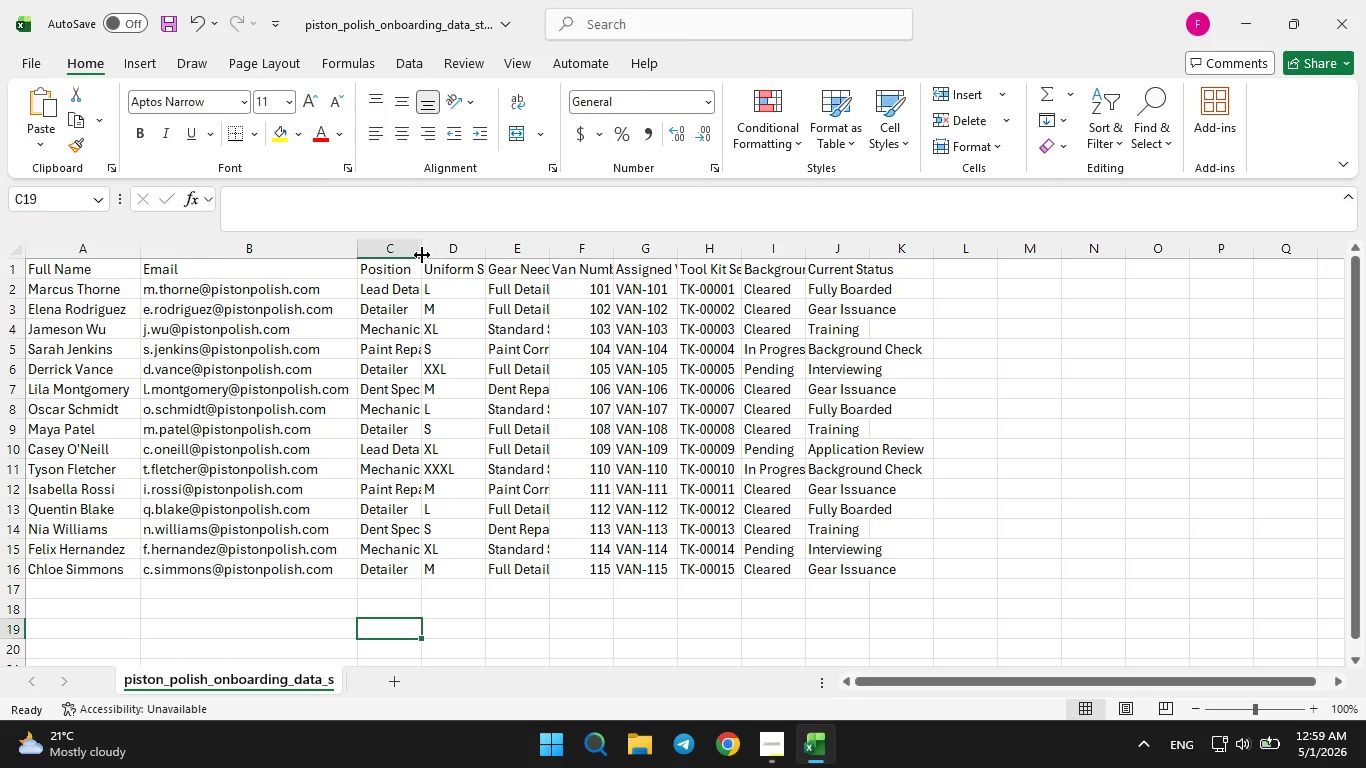 
left_click_drag(start_coordinate=[420, 248], to_coordinate=[443, 245])
 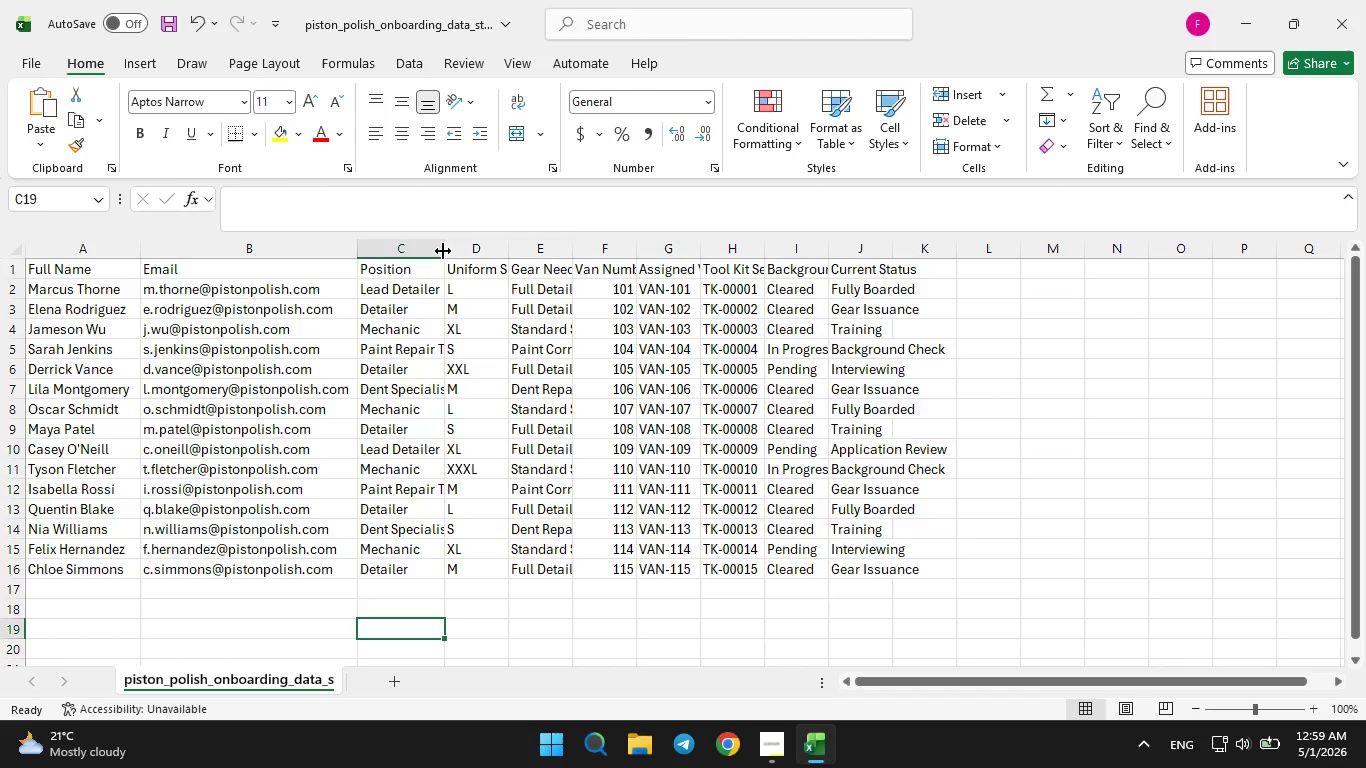 
left_click_drag(start_coordinate=[443, 249], to_coordinate=[452, 248])
 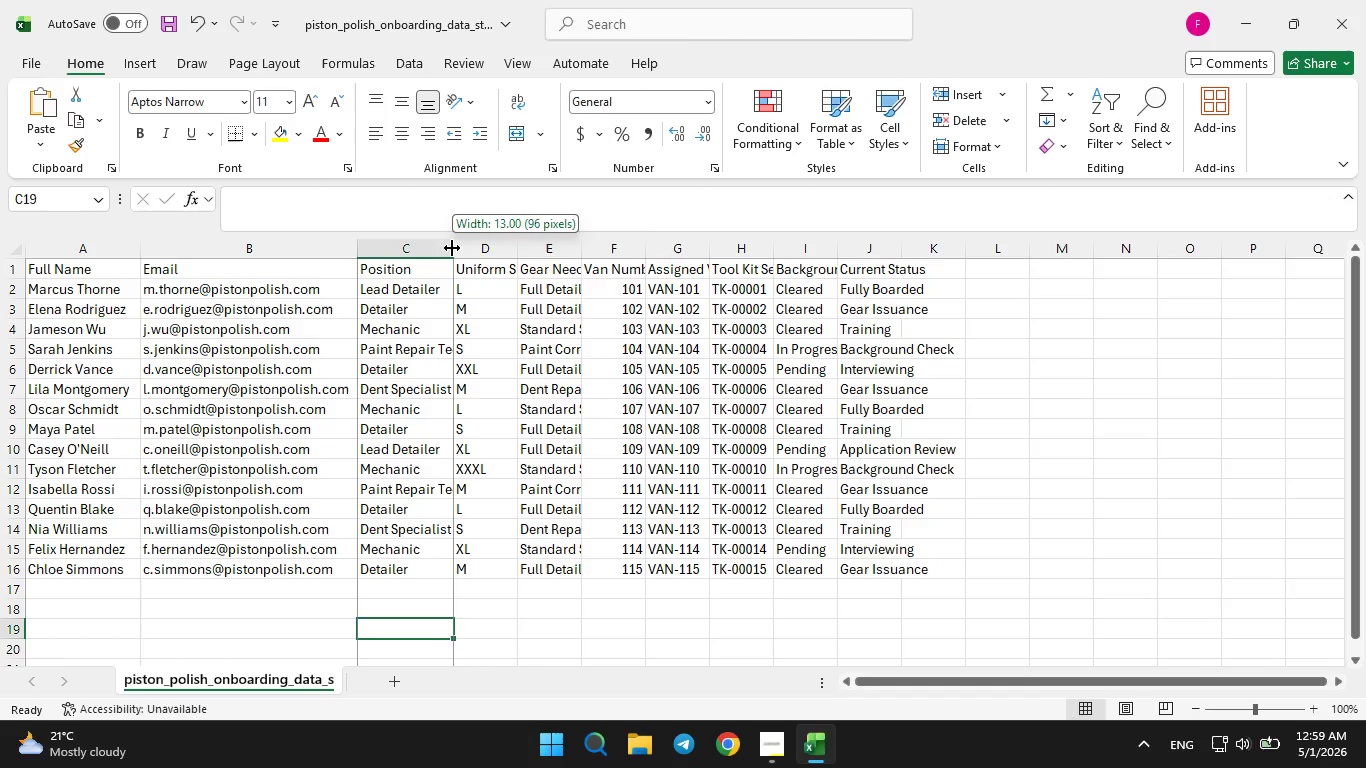 
left_click_drag(start_coordinate=[452, 248], to_coordinate=[465, 248])
 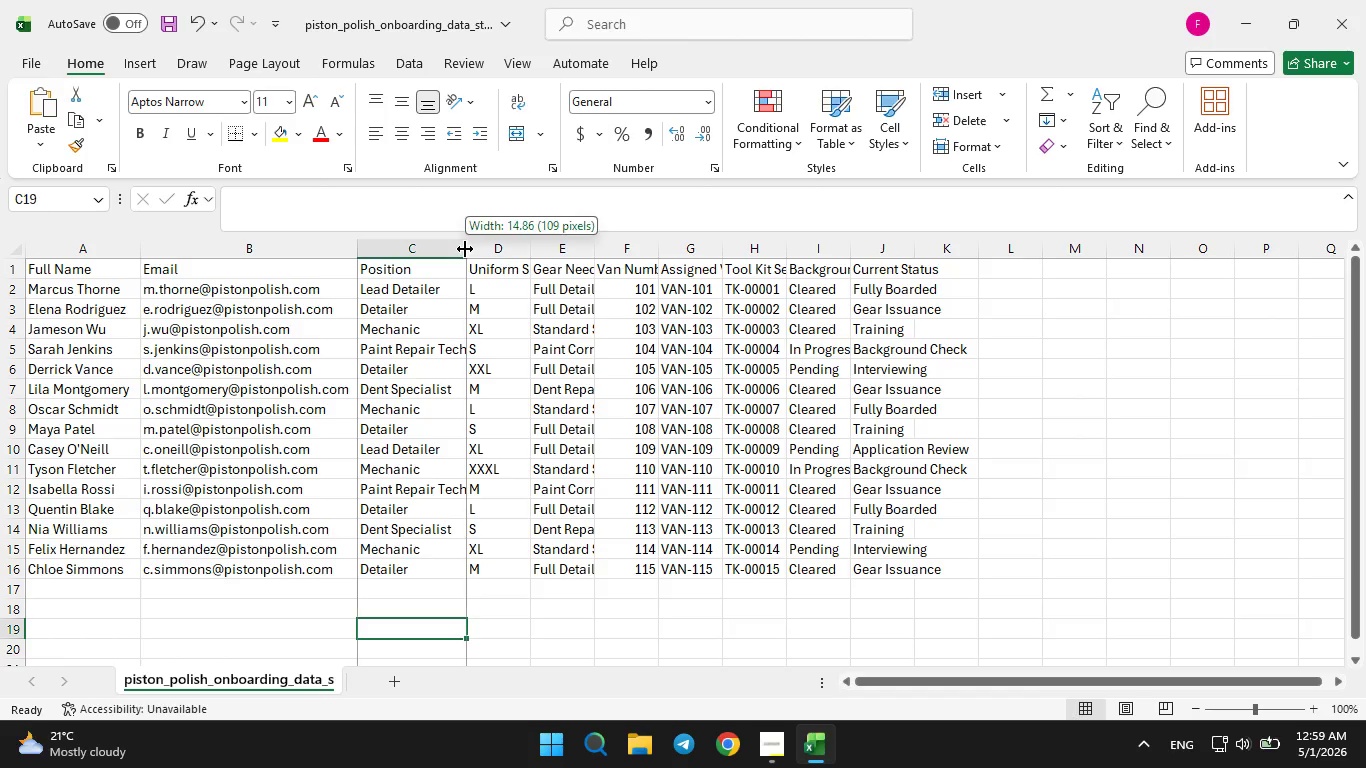 
left_click_drag(start_coordinate=[465, 250], to_coordinate=[481, 249])
 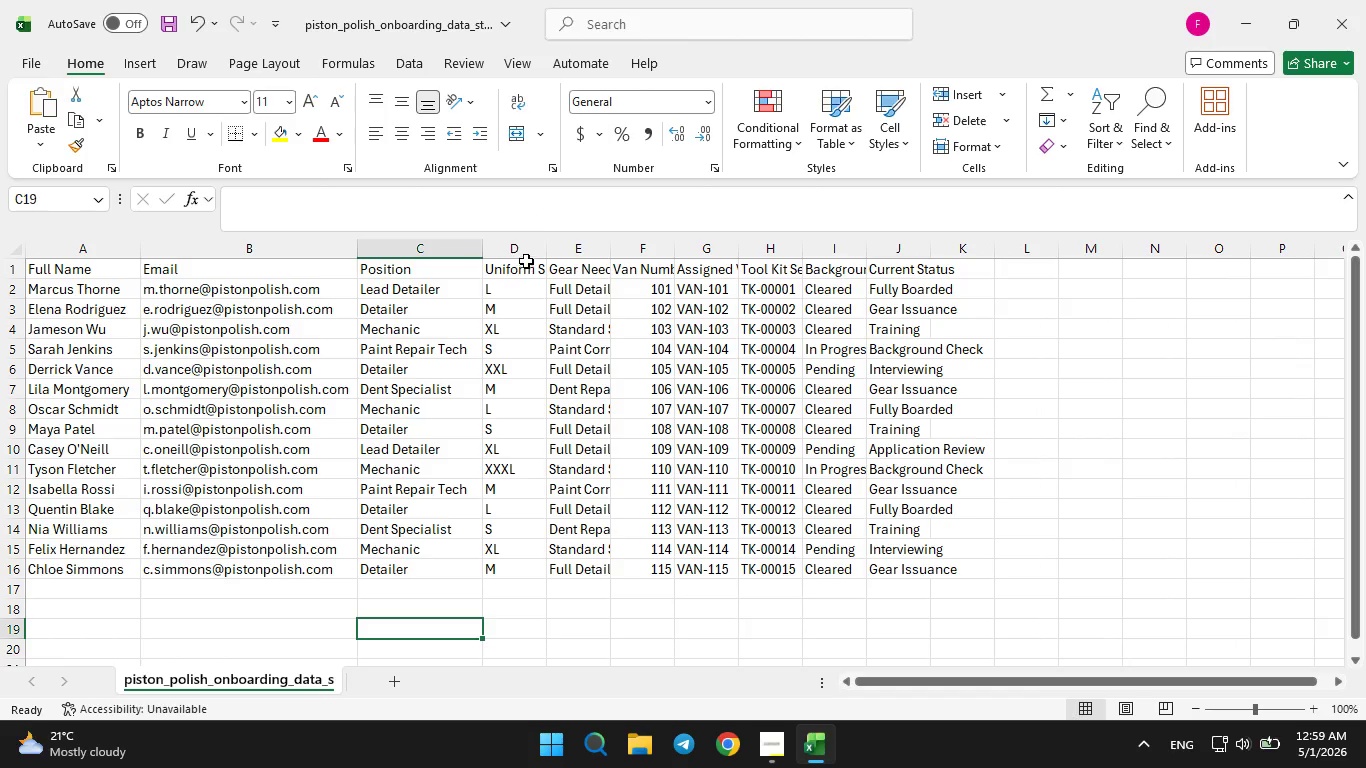 
left_click([522, 250])
 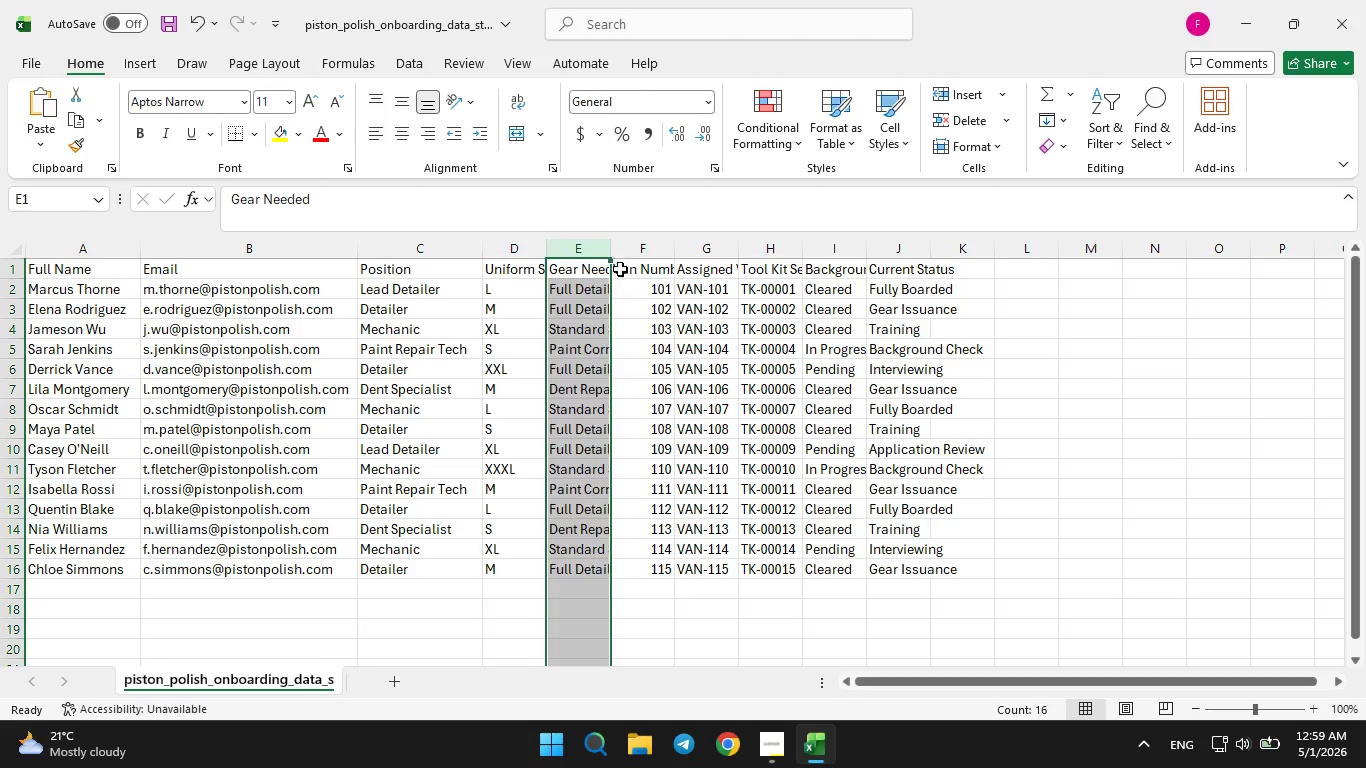 
left_click_drag(start_coordinate=[609, 243], to_coordinate=[634, 242])
 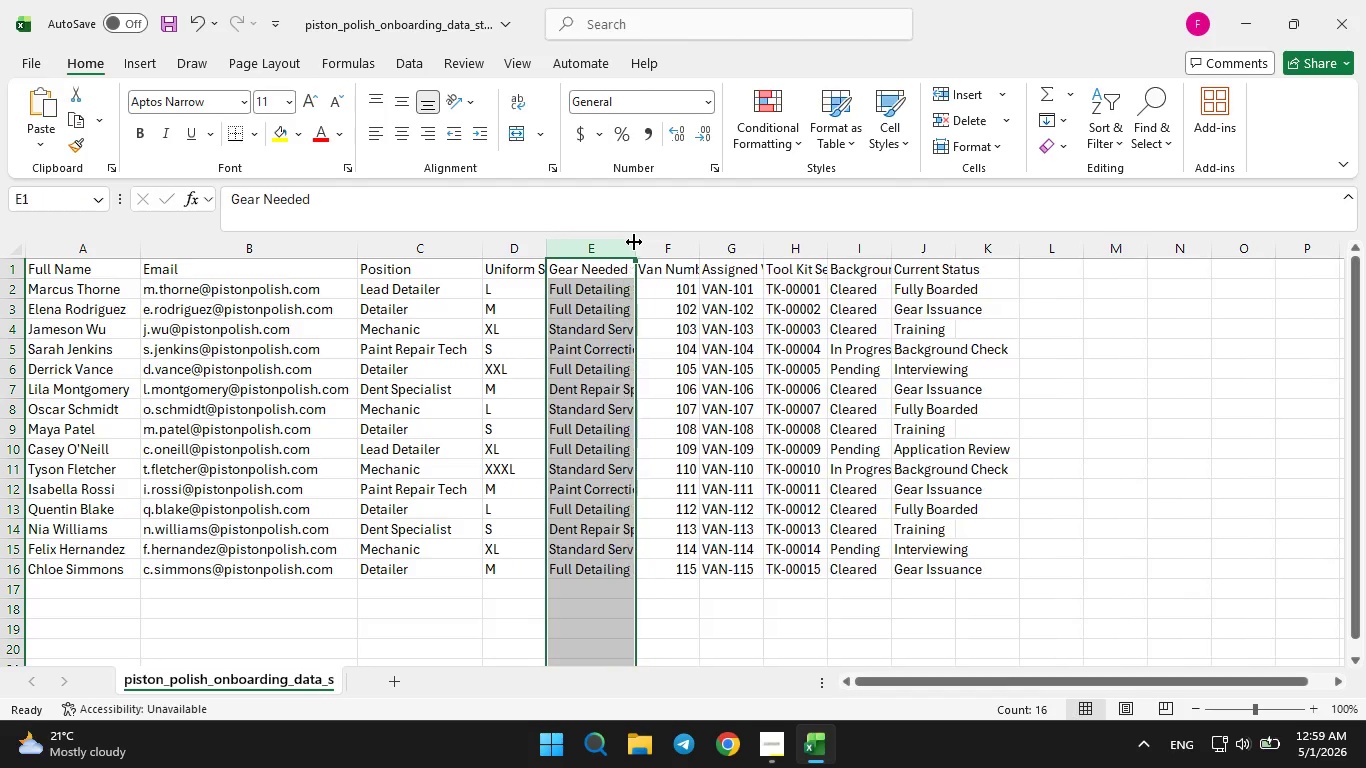 
left_click([634, 242])
 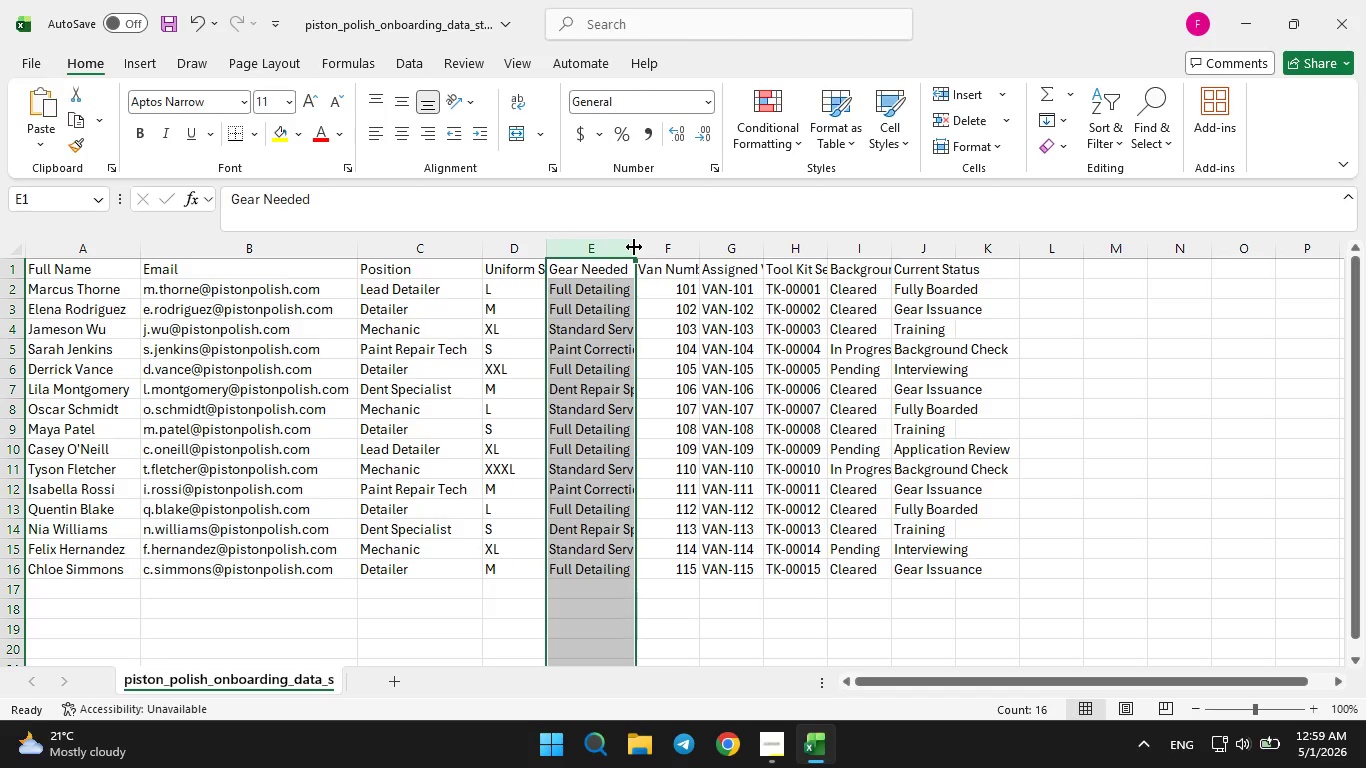 
left_click_drag(start_coordinate=[634, 247], to_coordinate=[661, 243])
 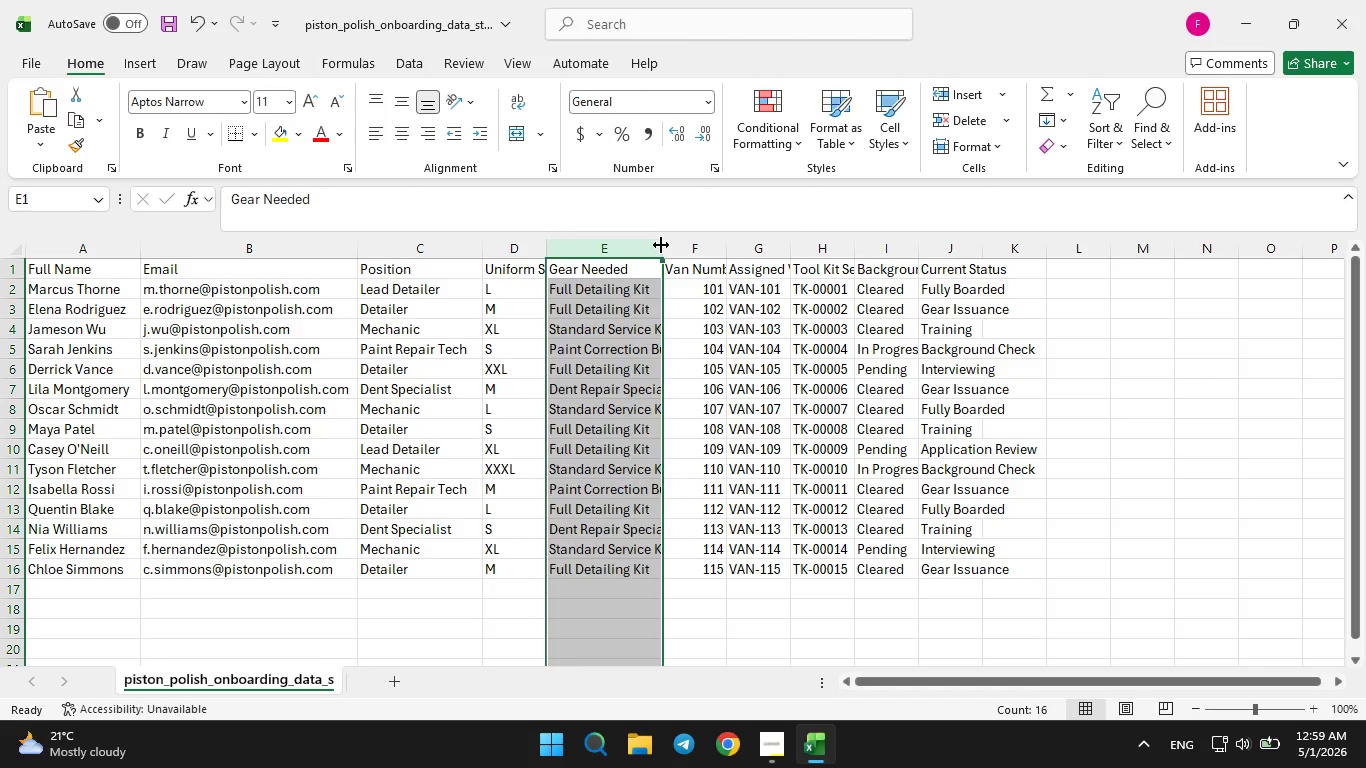 
left_click_drag(start_coordinate=[661, 245], to_coordinate=[686, 243])
 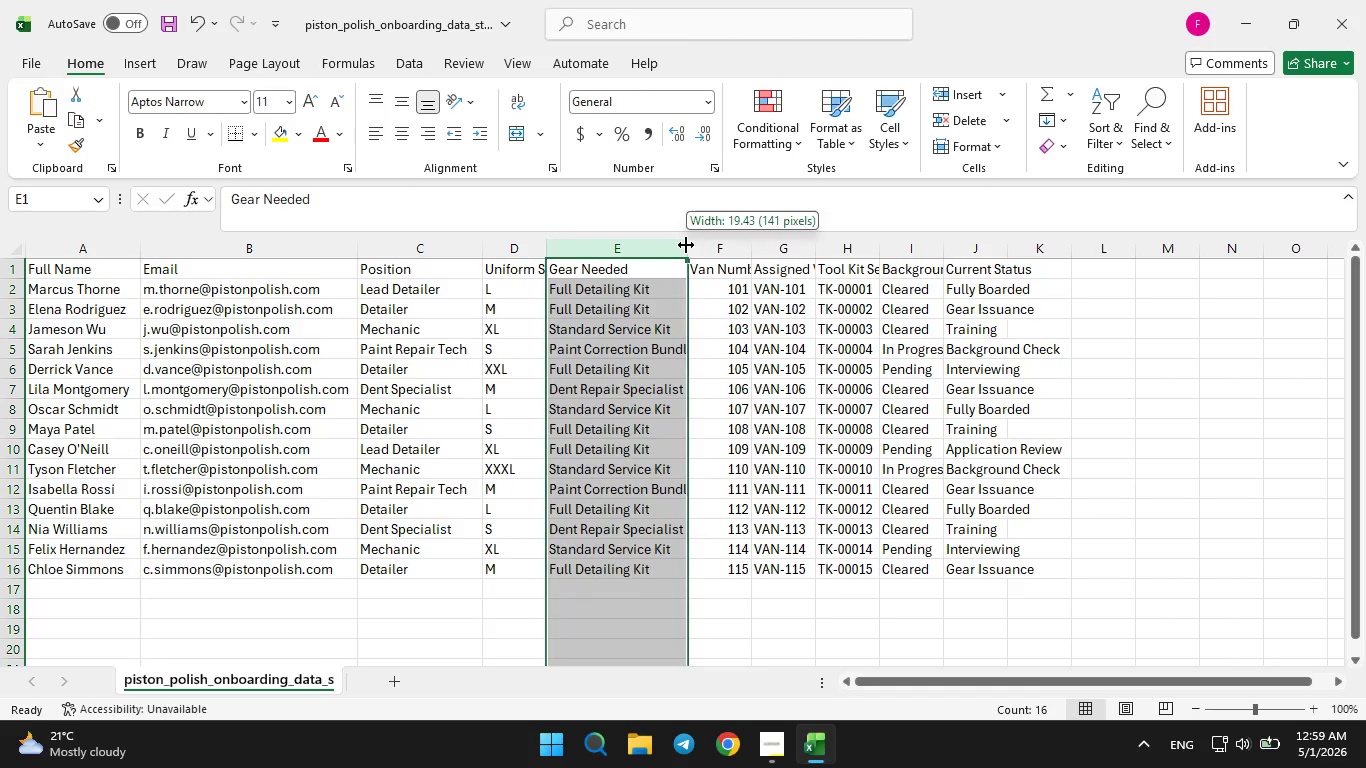 
left_click_drag(start_coordinate=[686, 245], to_coordinate=[701, 243])
 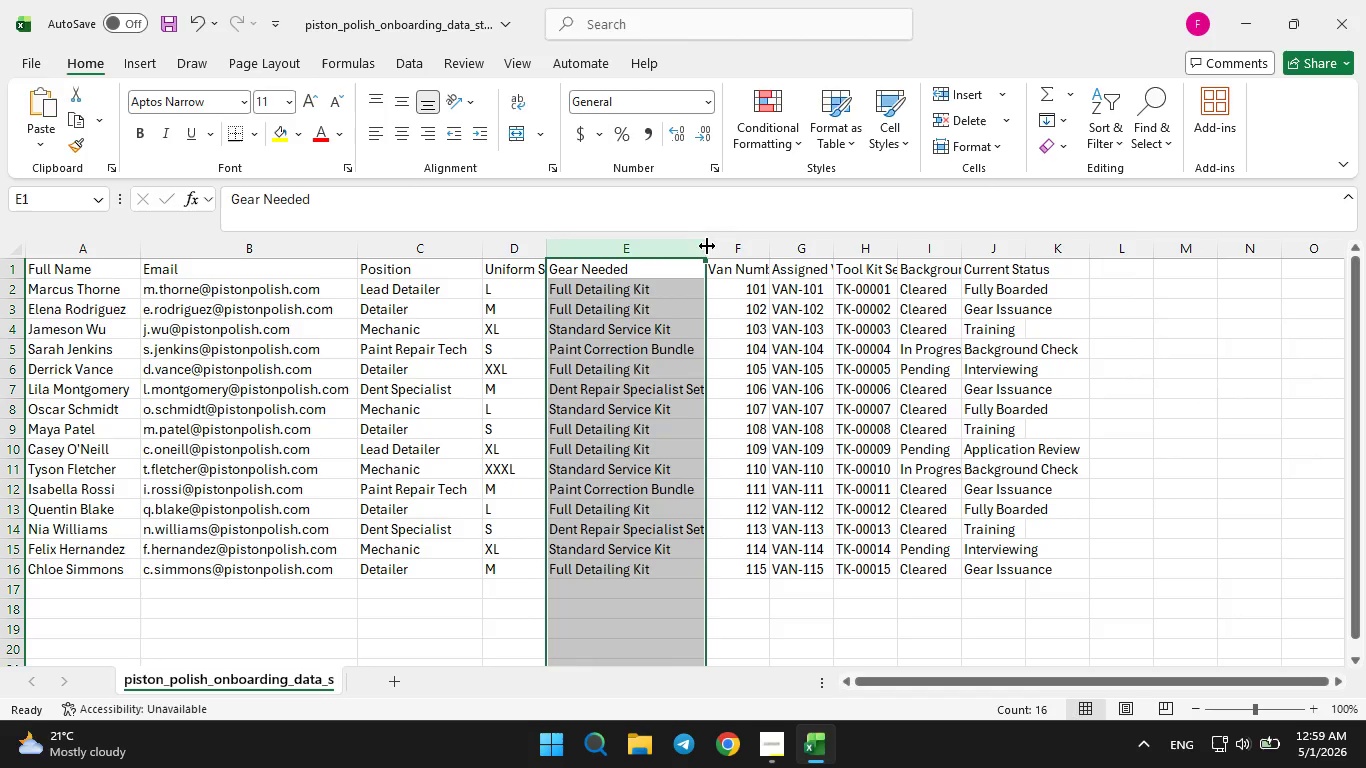 
double_click([714, 244])
 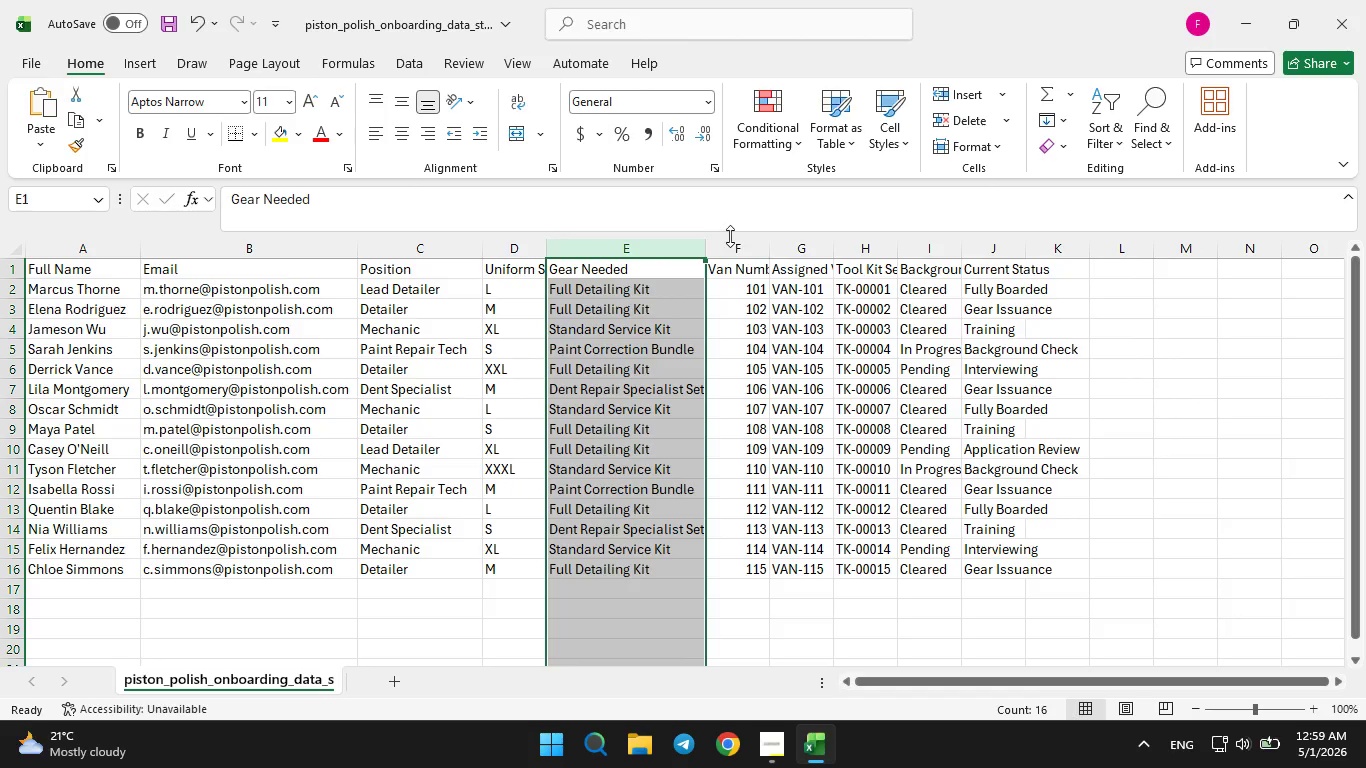 
triple_click([730, 236])
 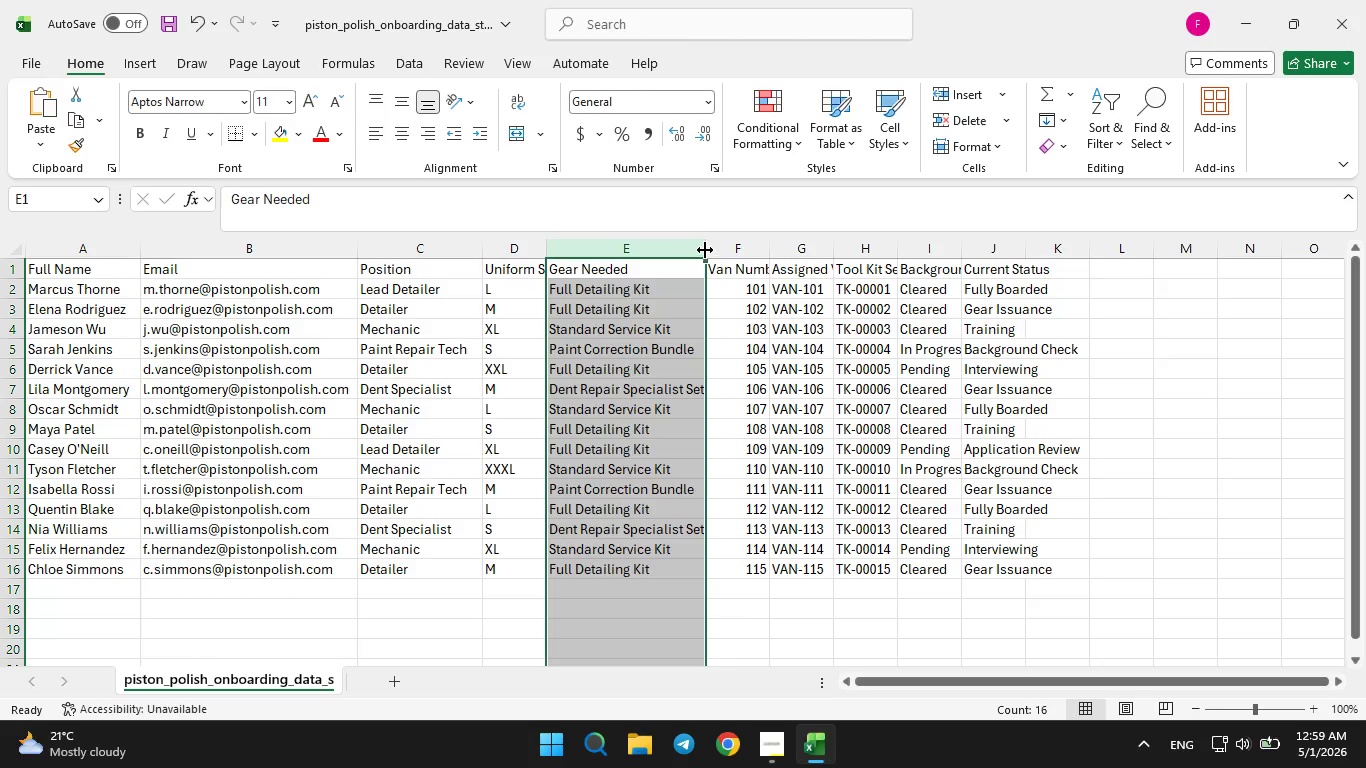 
left_click_drag(start_coordinate=[706, 246], to_coordinate=[720, 242])
 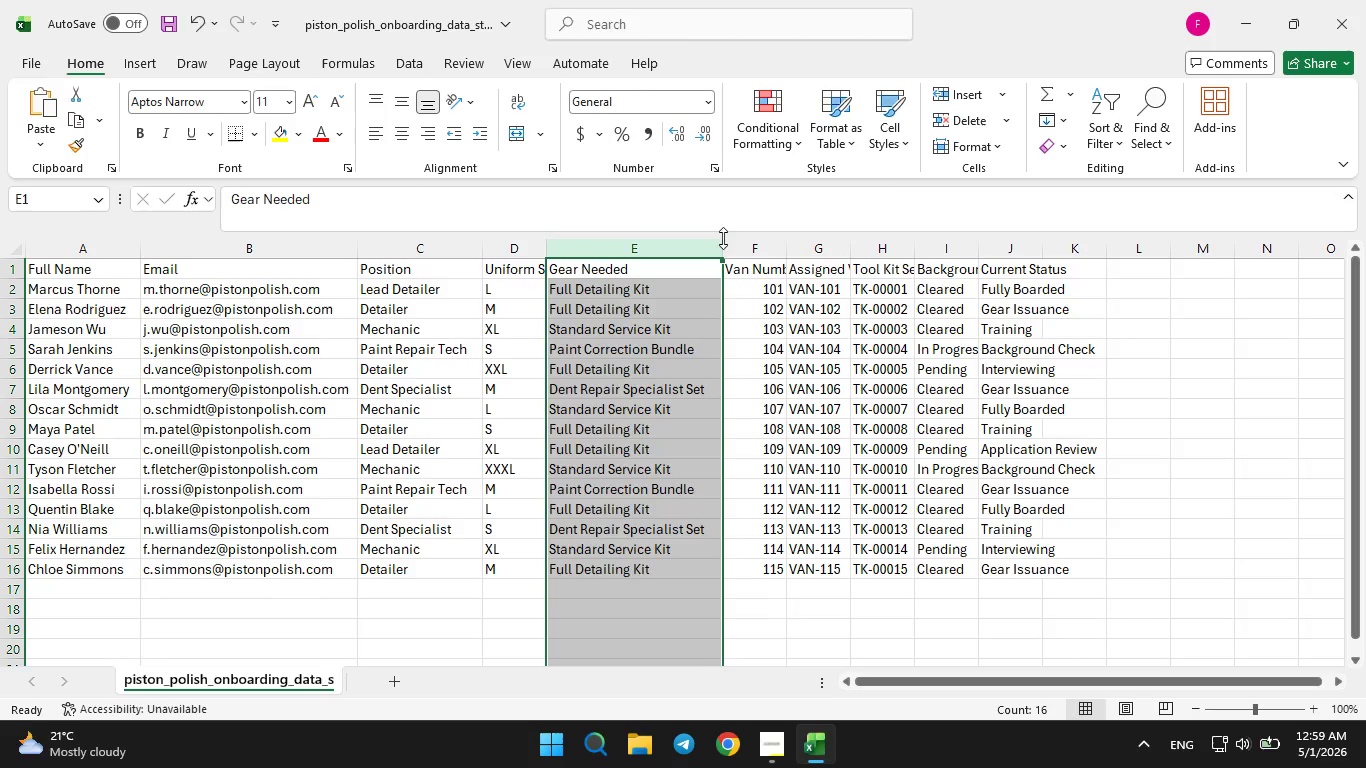 
triple_click([723, 238])
 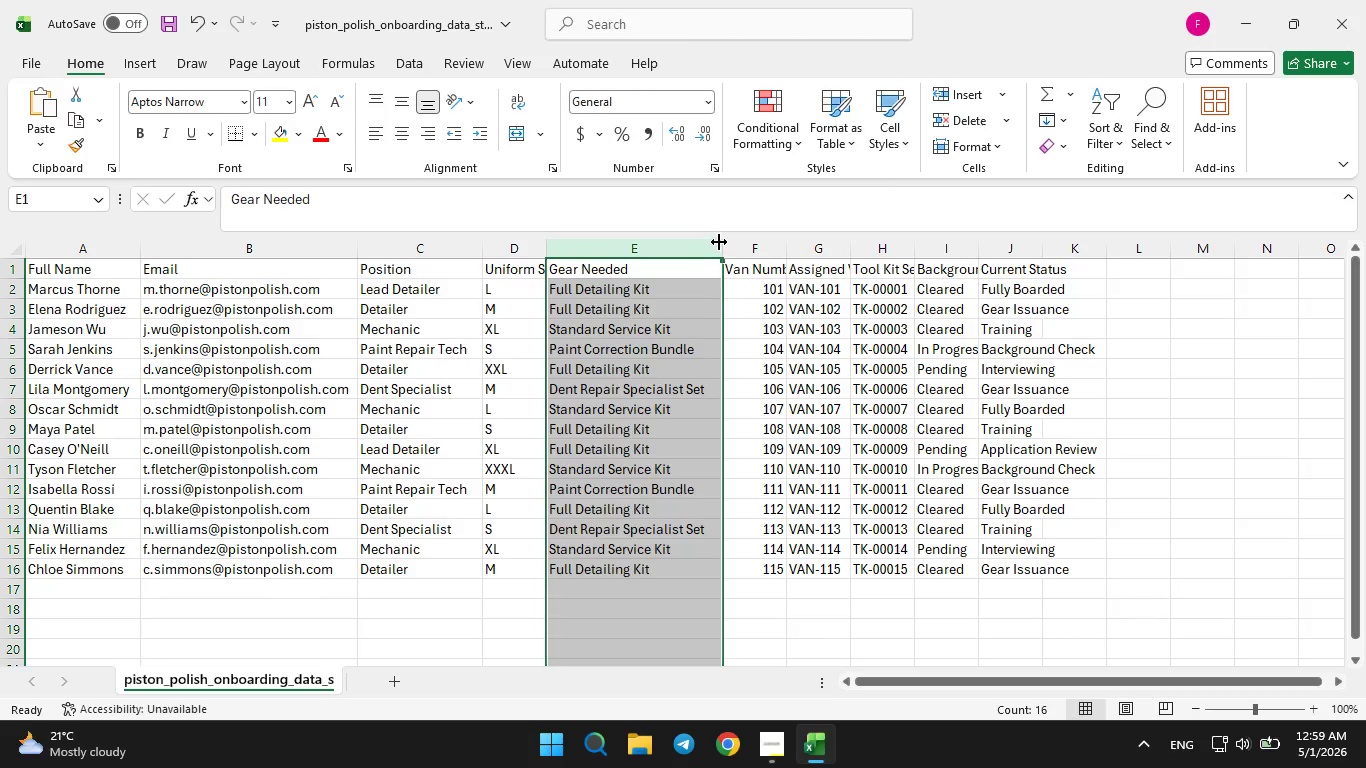 
left_click_drag(start_coordinate=[719, 244], to_coordinate=[708, 246])
 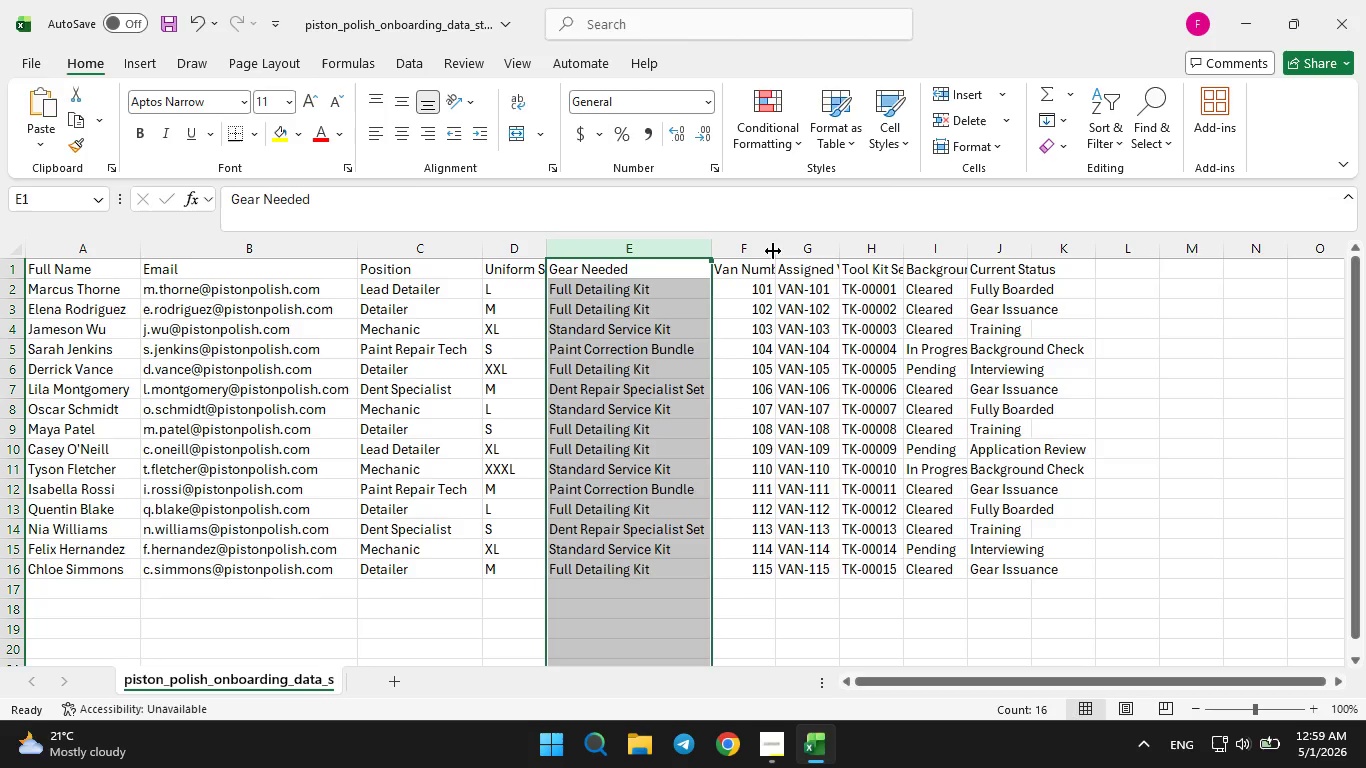 
left_click_drag(start_coordinate=[774, 250], to_coordinate=[790, 246])
 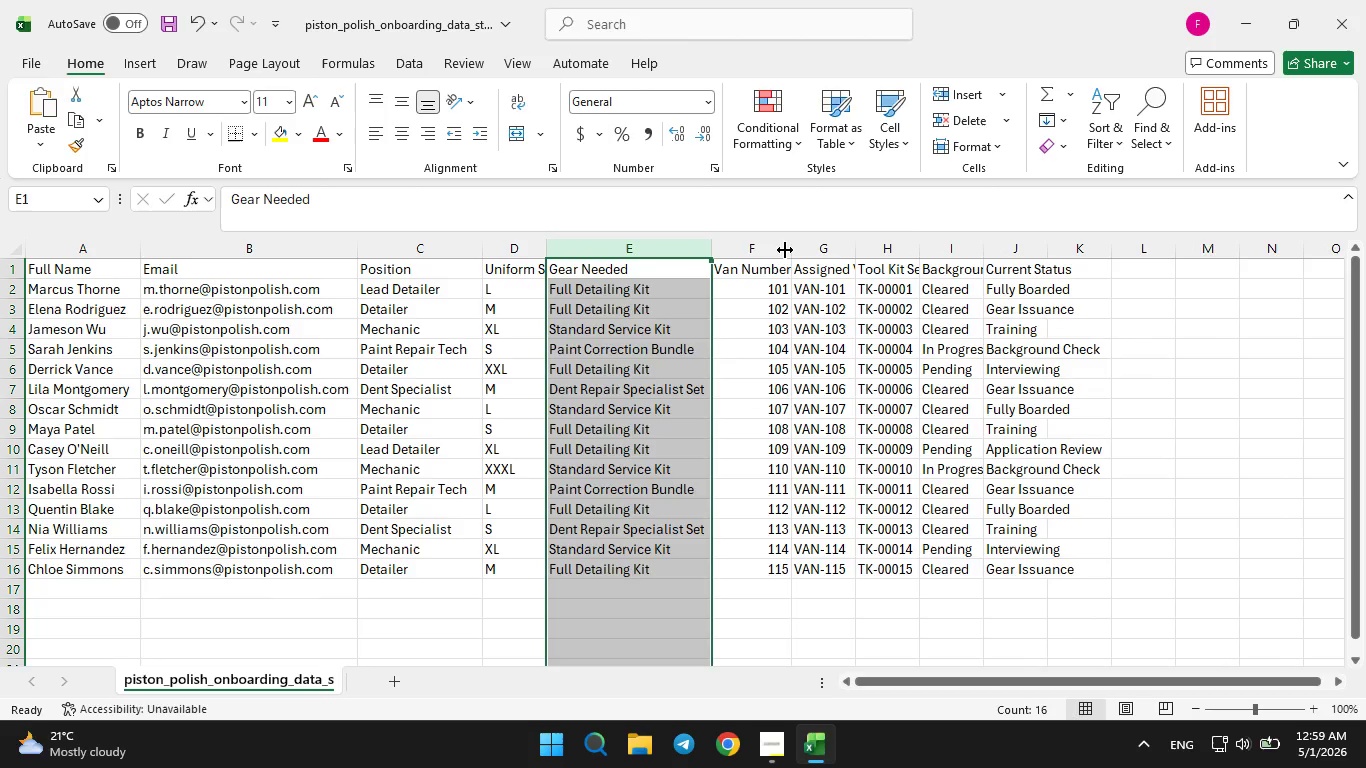 
left_click_drag(start_coordinate=[784, 250], to_coordinate=[795, 246])
 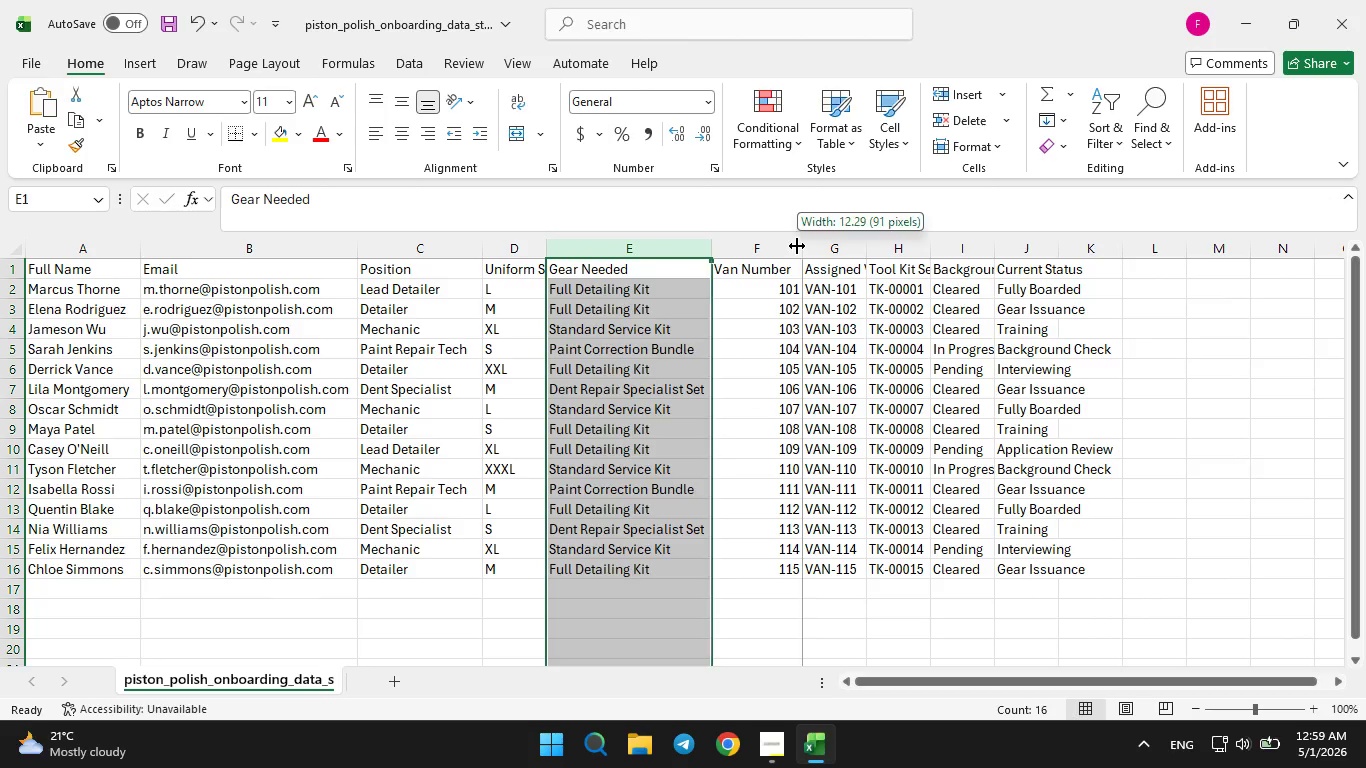 
left_click_drag(start_coordinate=[797, 246], to_coordinate=[780, 250])
 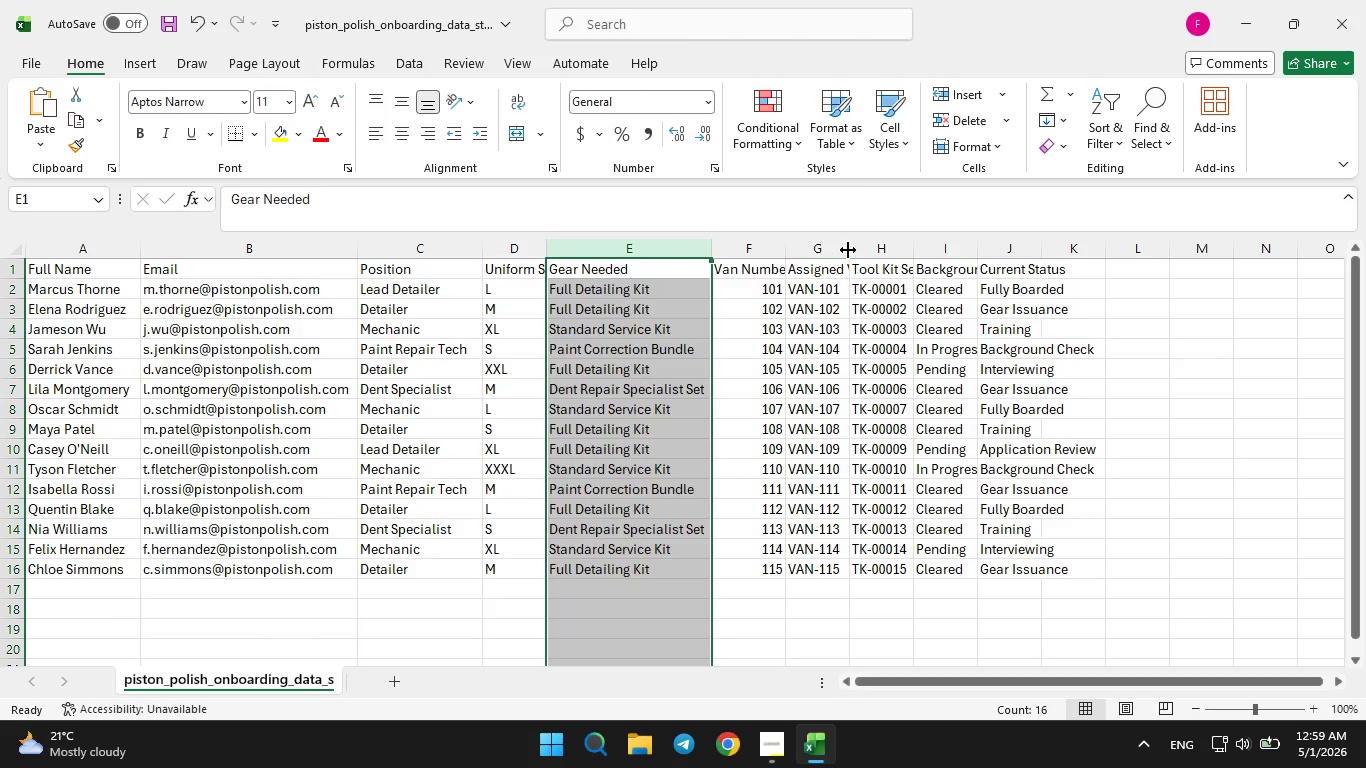 
left_click_drag(start_coordinate=[848, 250], to_coordinate=[877, 250])
 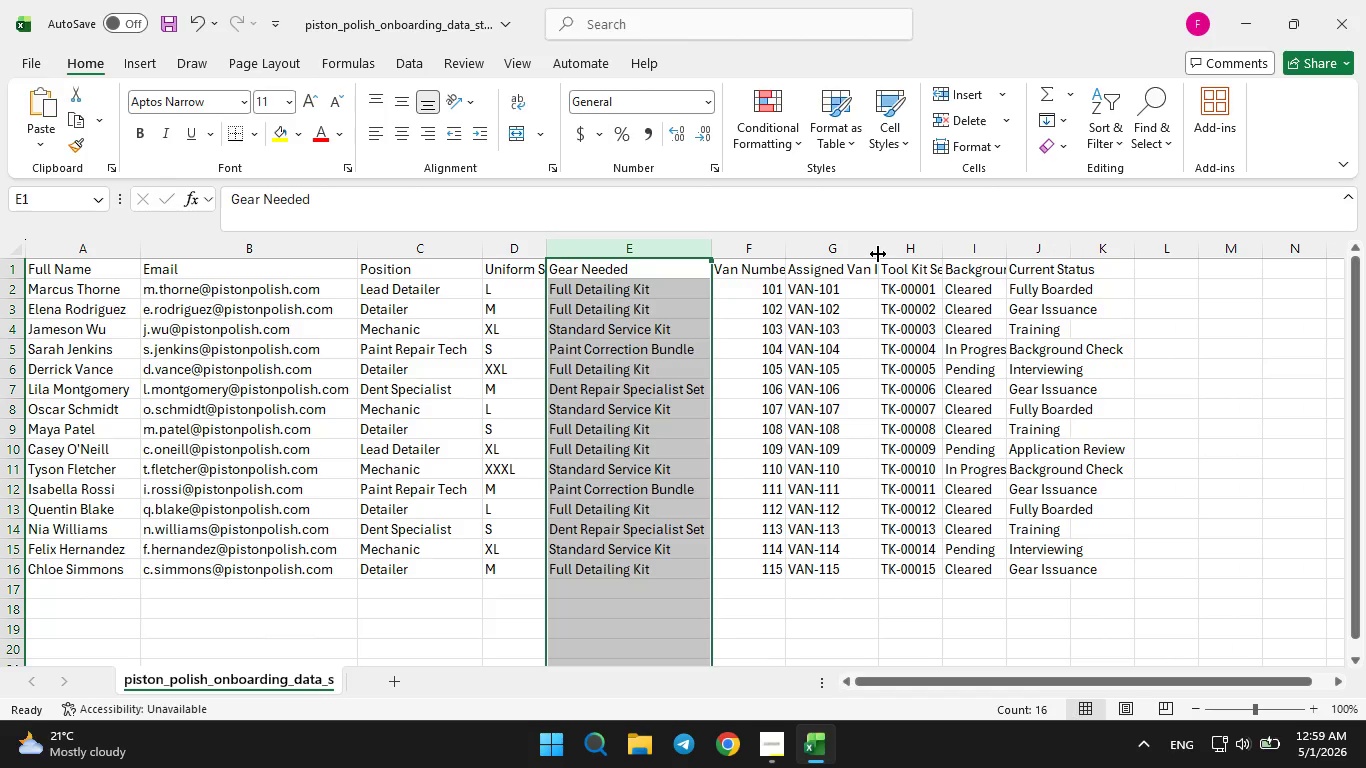 
left_click_drag(start_coordinate=[879, 250], to_coordinate=[906, 242])
 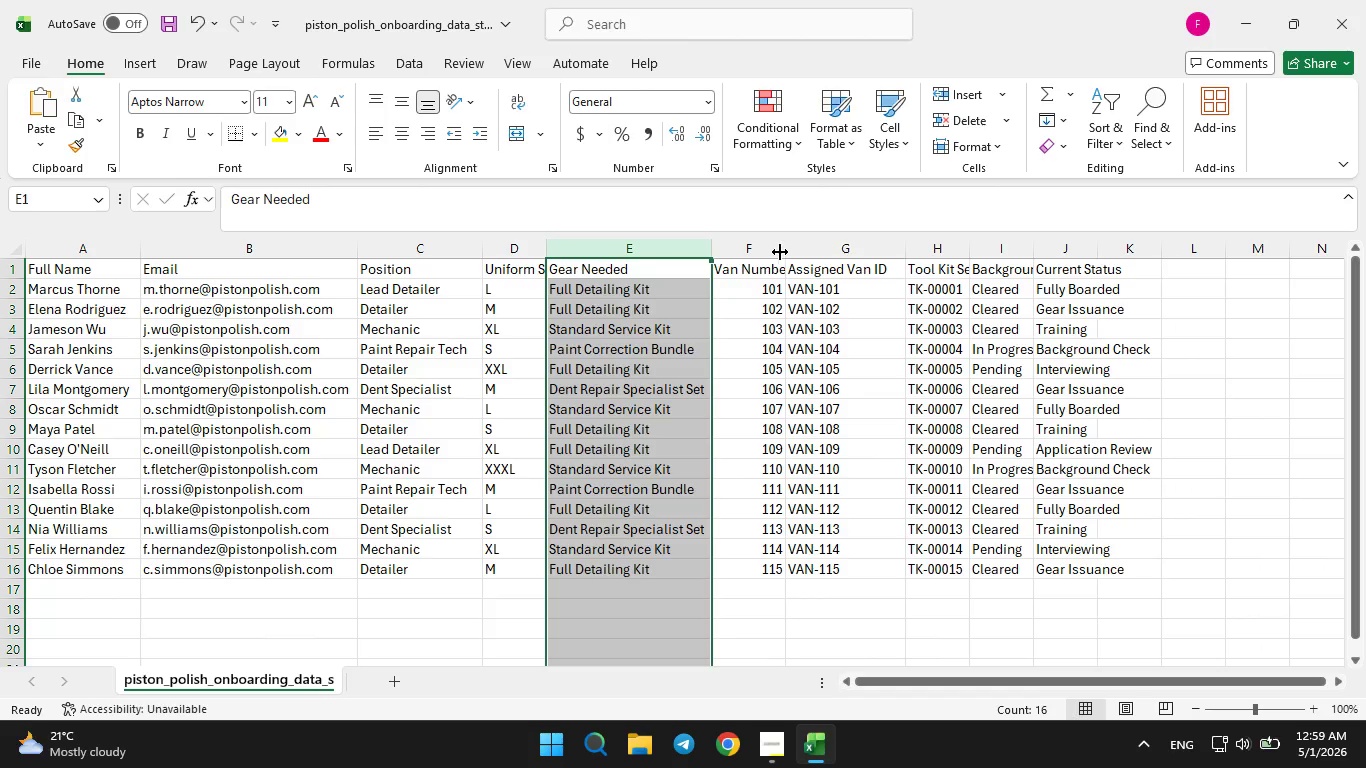 
left_click_drag(start_coordinate=[780, 248], to_coordinate=[816, 242])
 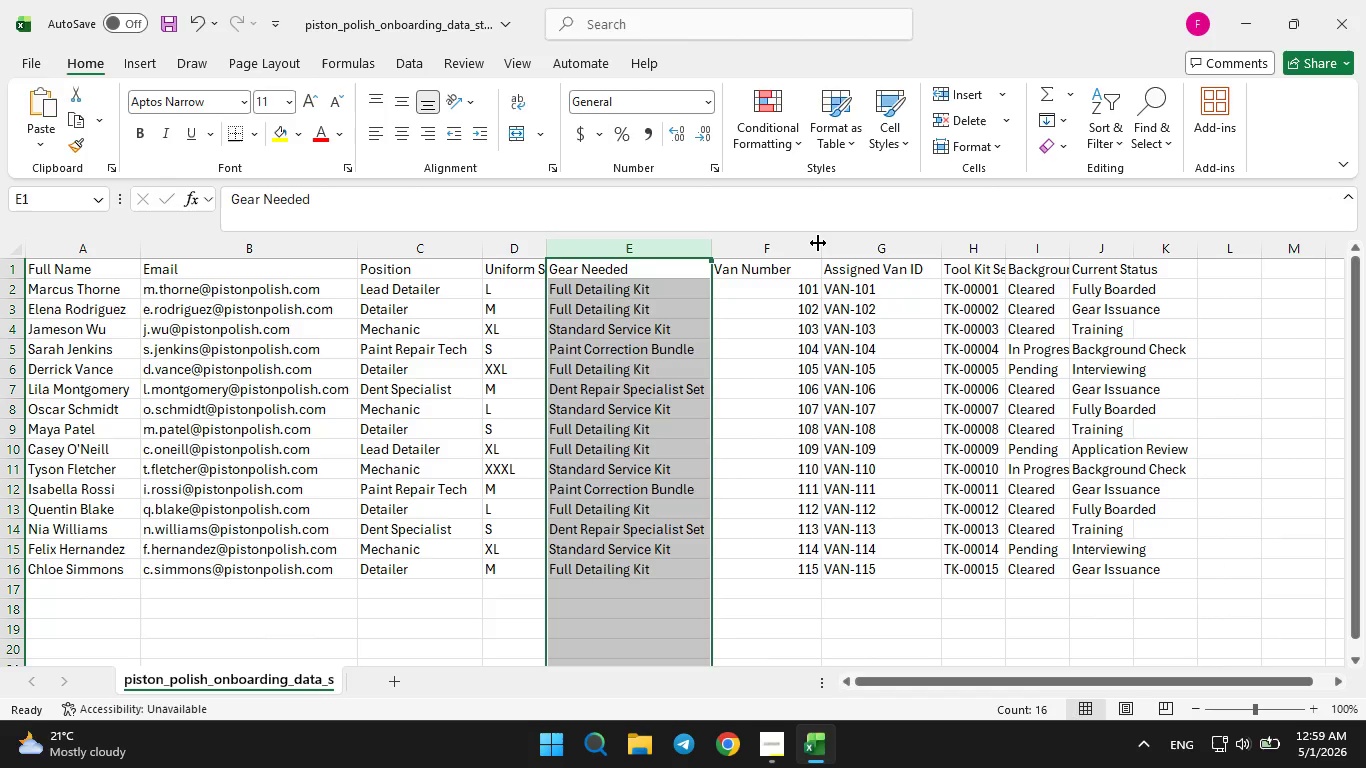 
left_click_drag(start_coordinate=[820, 243], to_coordinate=[795, 242])
 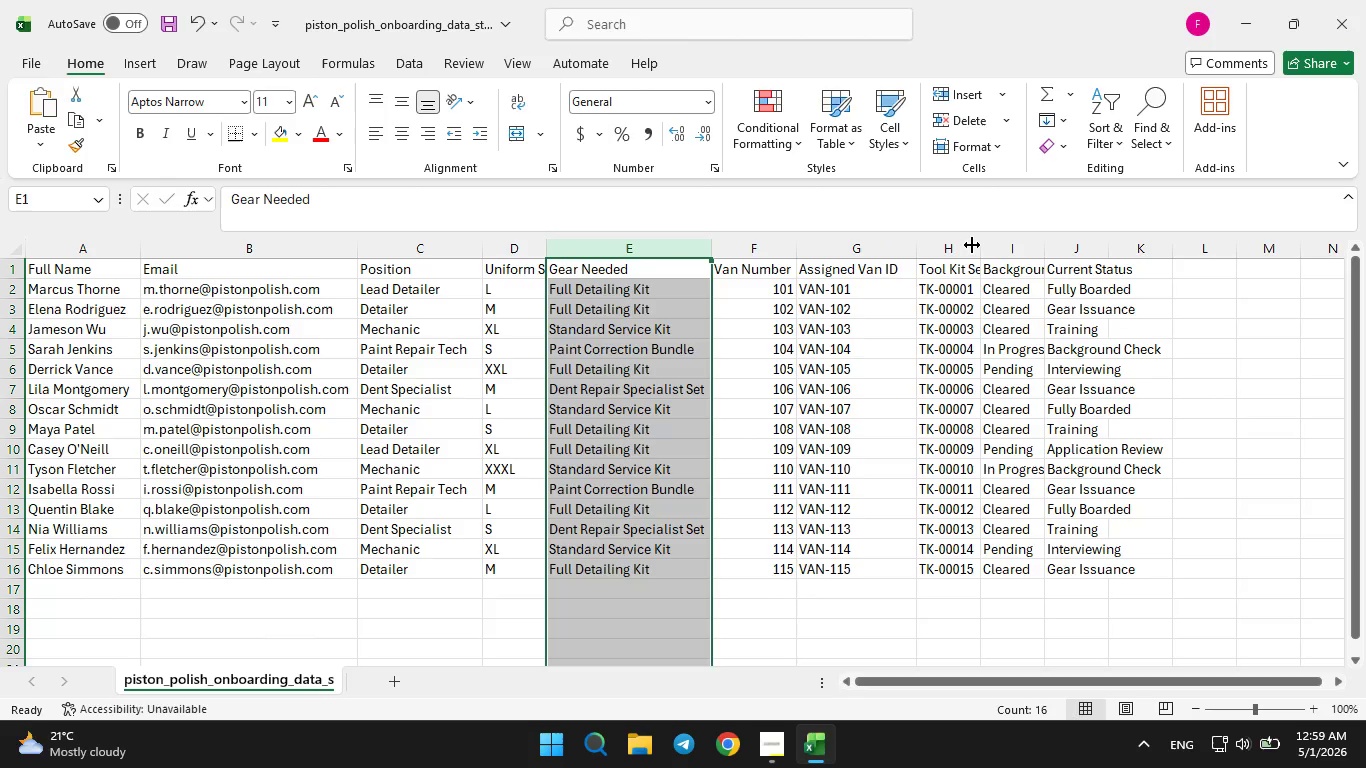 
left_click_drag(start_coordinate=[974, 242], to_coordinate=[997, 242])
 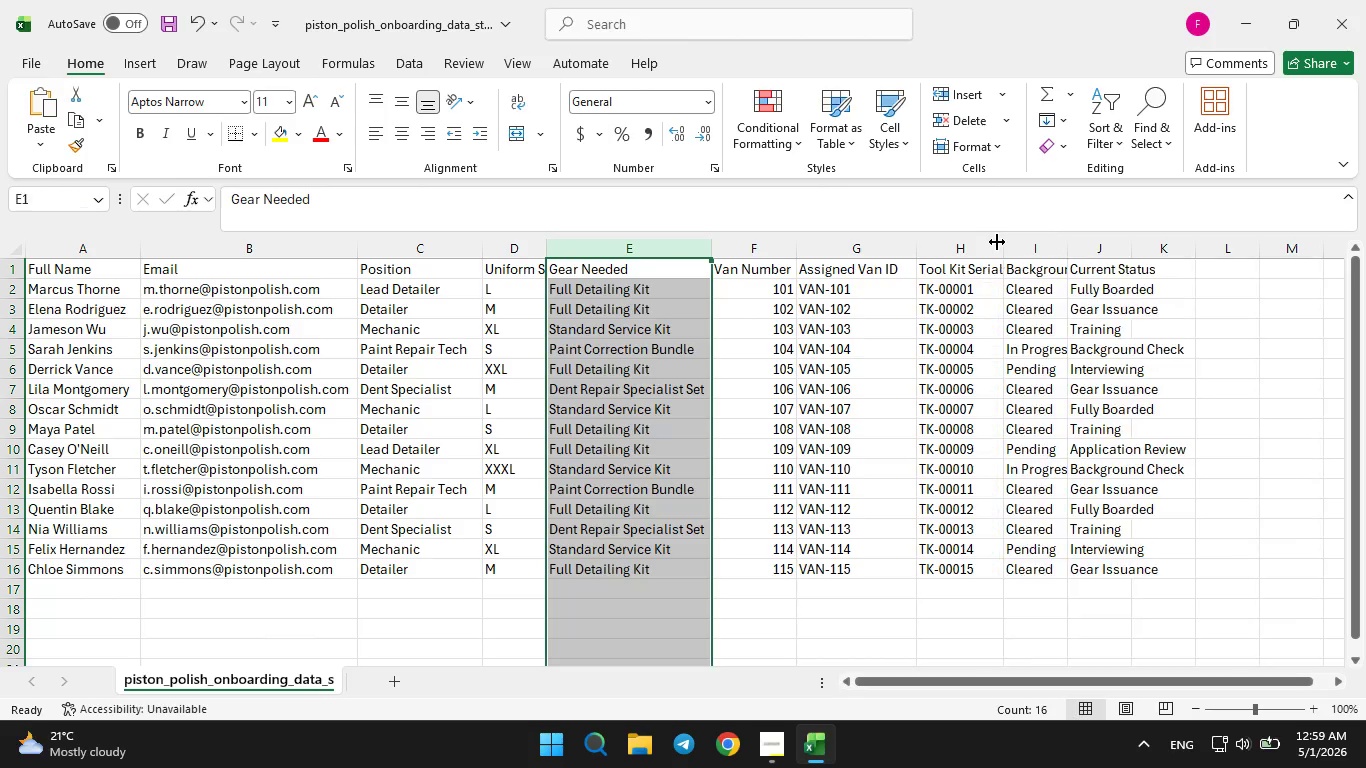 
left_click([997, 242])
 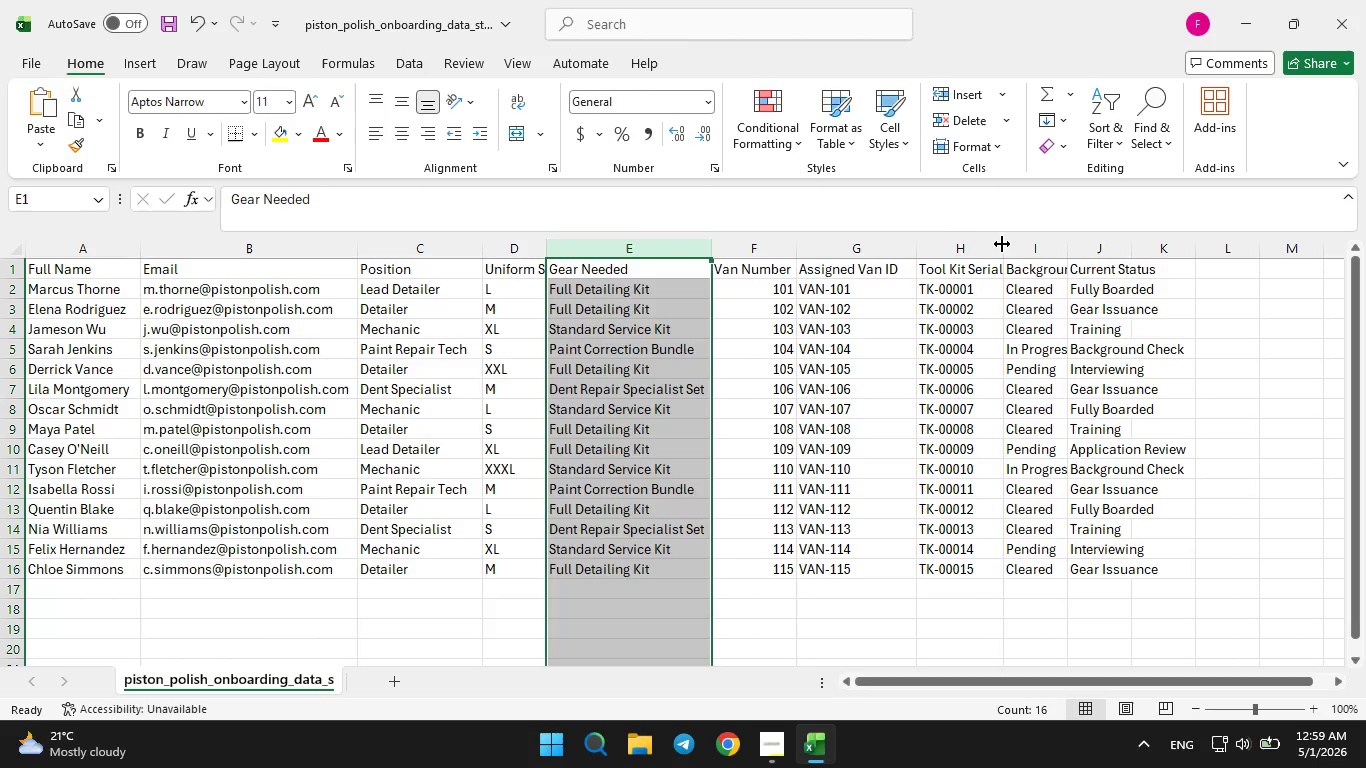 
left_click_drag(start_coordinate=[1003, 244], to_coordinate=[1014, 242])
 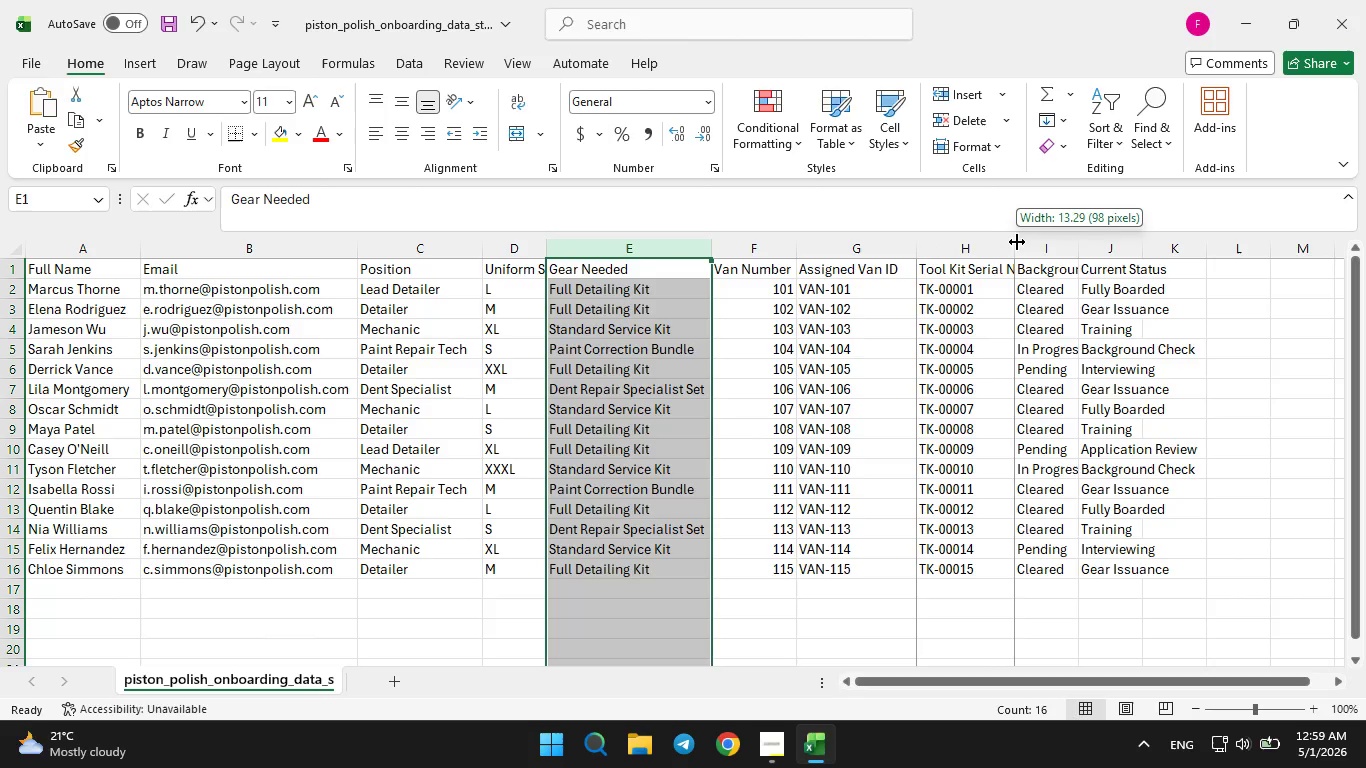 
left_click_drag(start_coordinate=[1016, 242], to_coordinate=[1030, 239])
 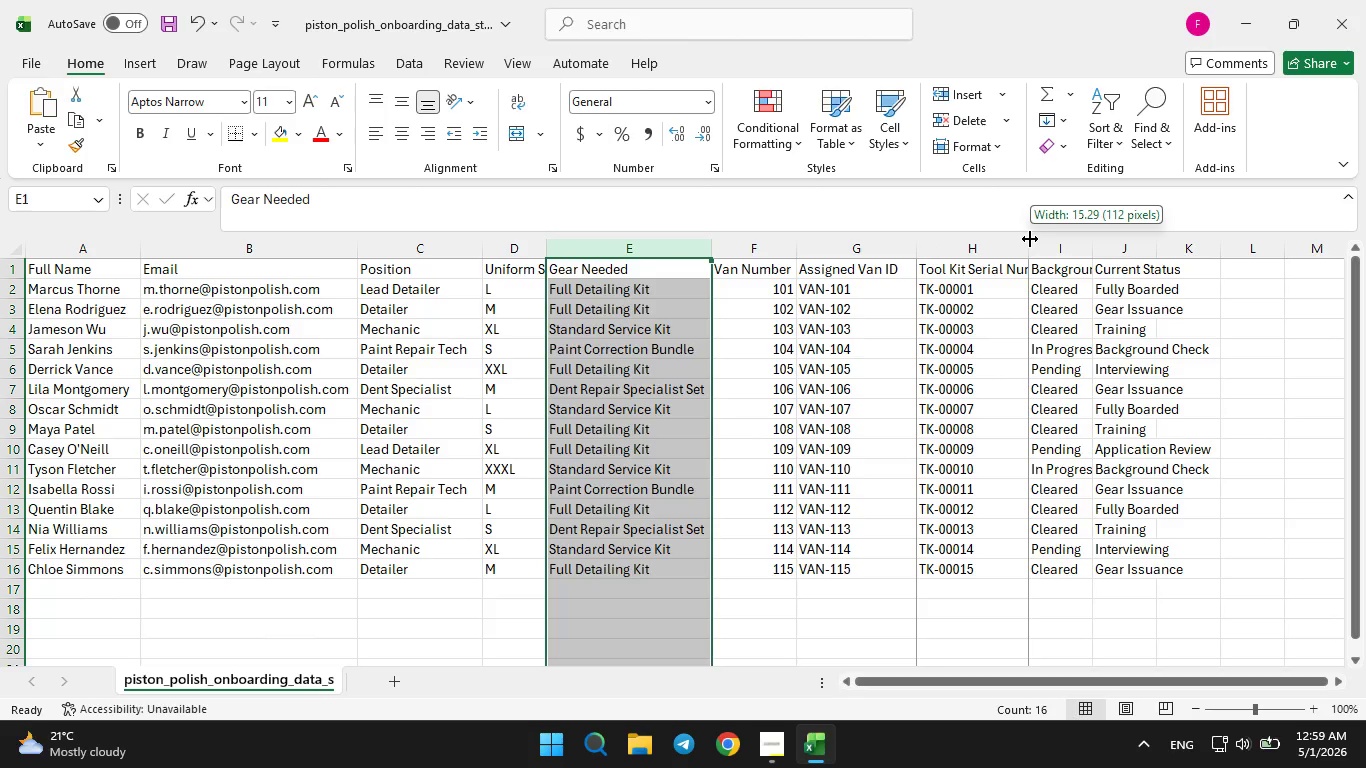 
left_click_drag(start_coordinate=[1030, 239], to_coordinate=[1051, 231])
 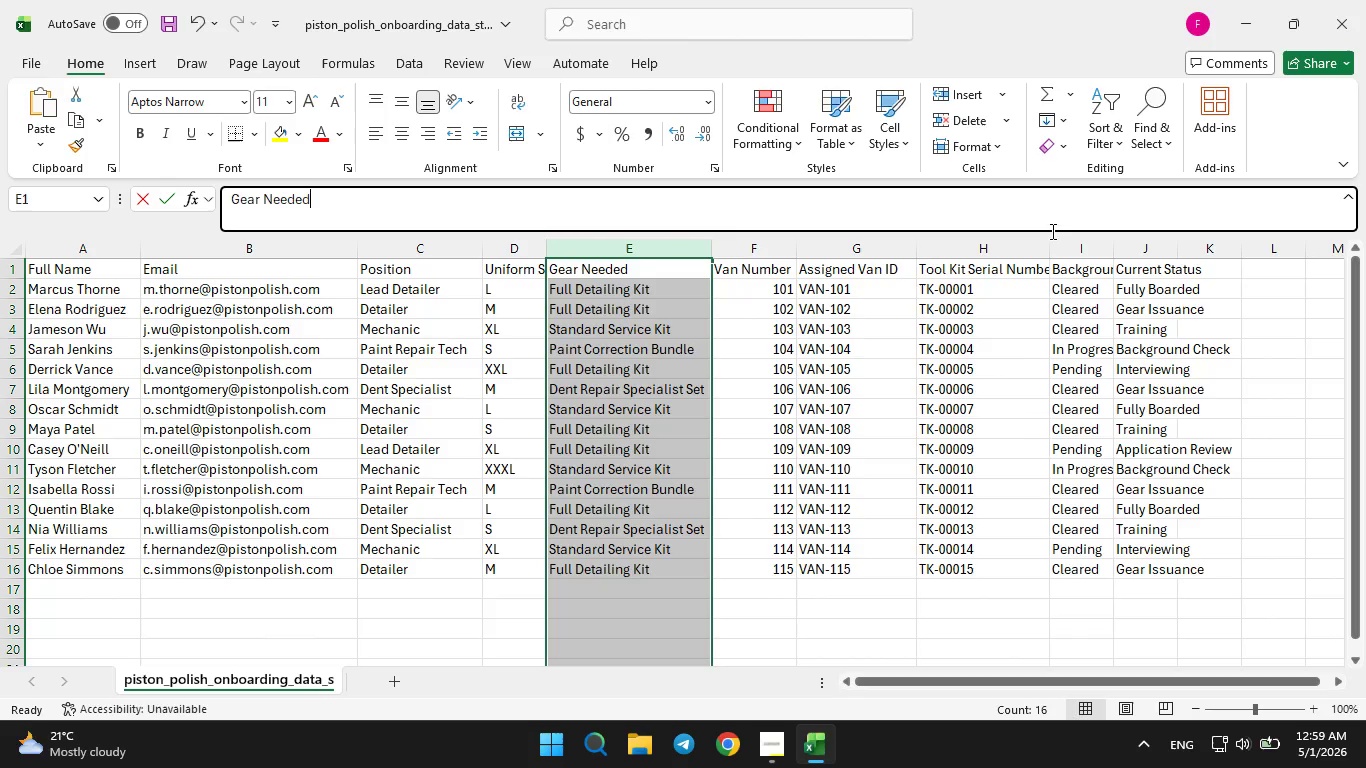 
left_click_drag(start_coordinate=[1051, 231], to_coordinate=[1070, 229])
 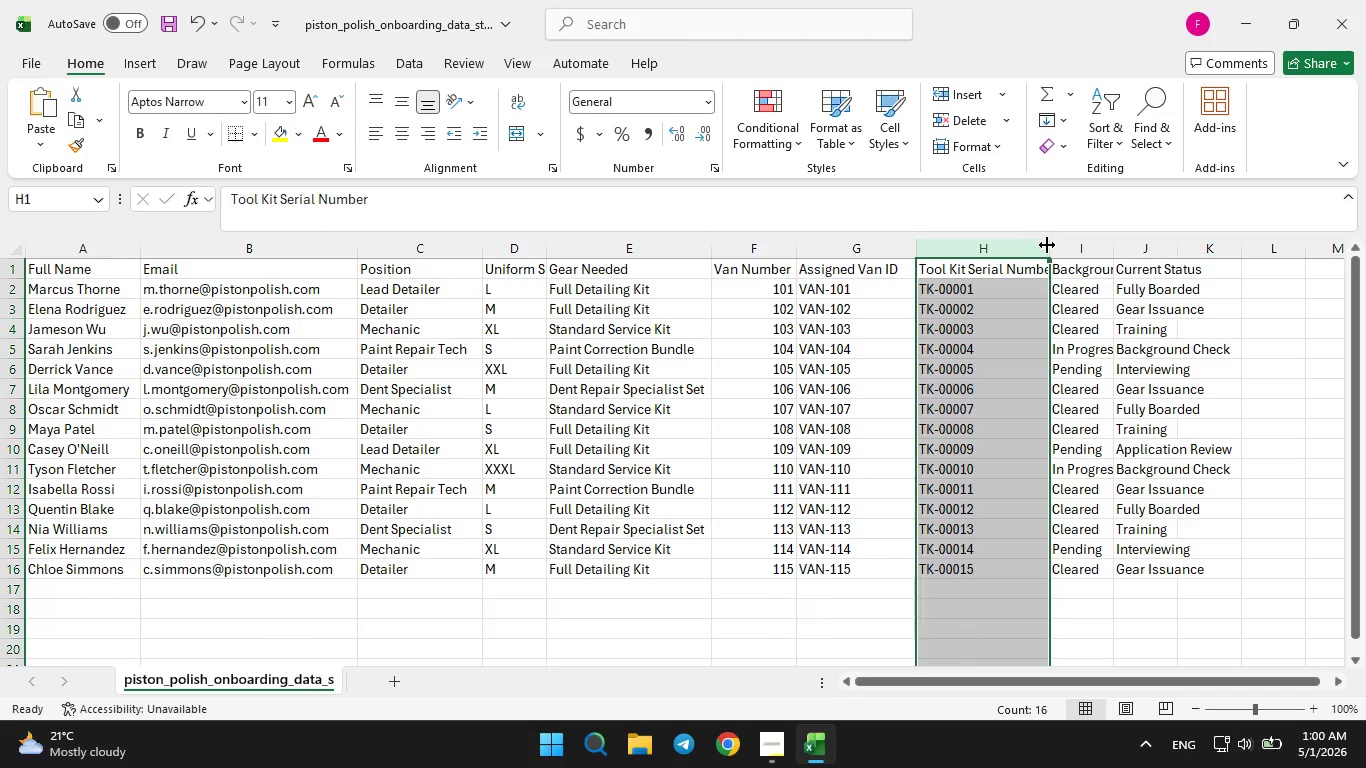 
left_click_drag(start_coordinate=[1047, 245], to_coordinate=[1063, 243])
 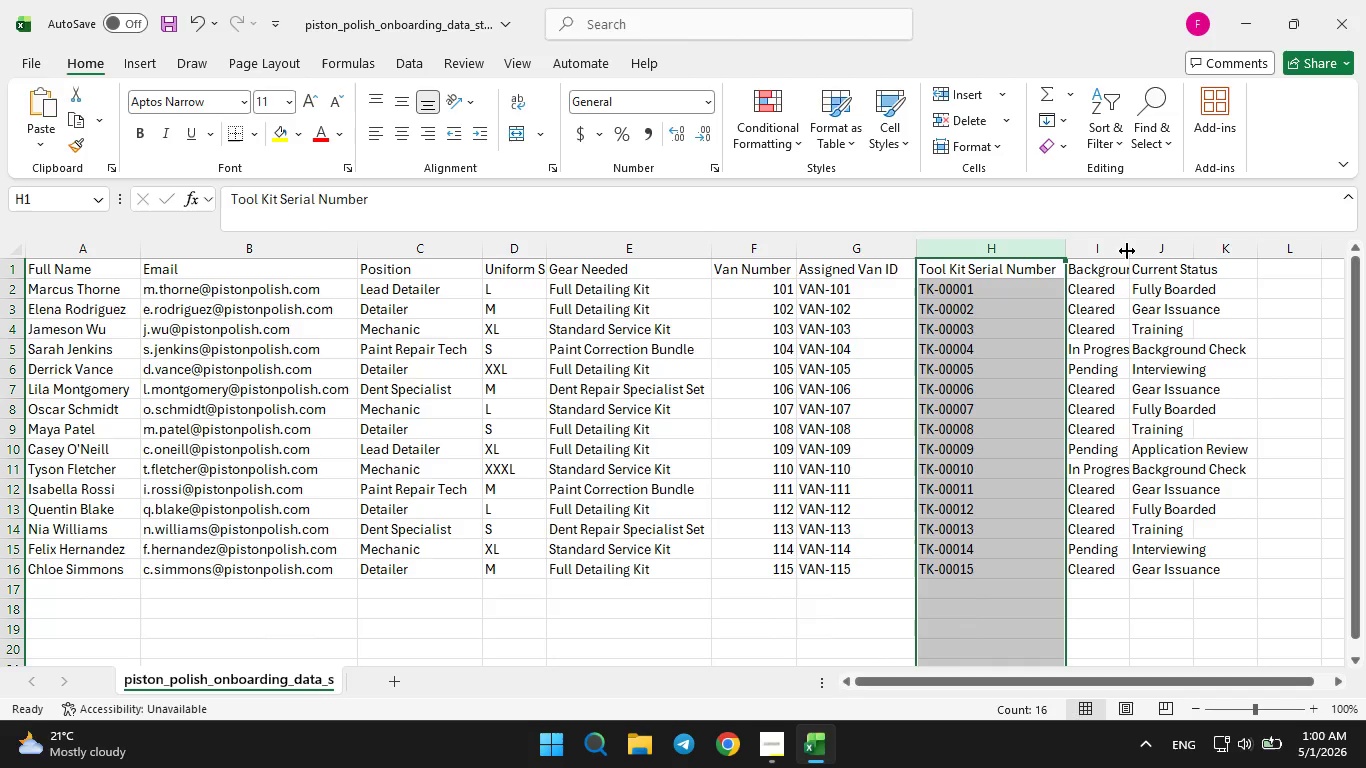 
left_click_drag(start_coordinate=[1127, 247], to_coordinate=[1164, 246])
 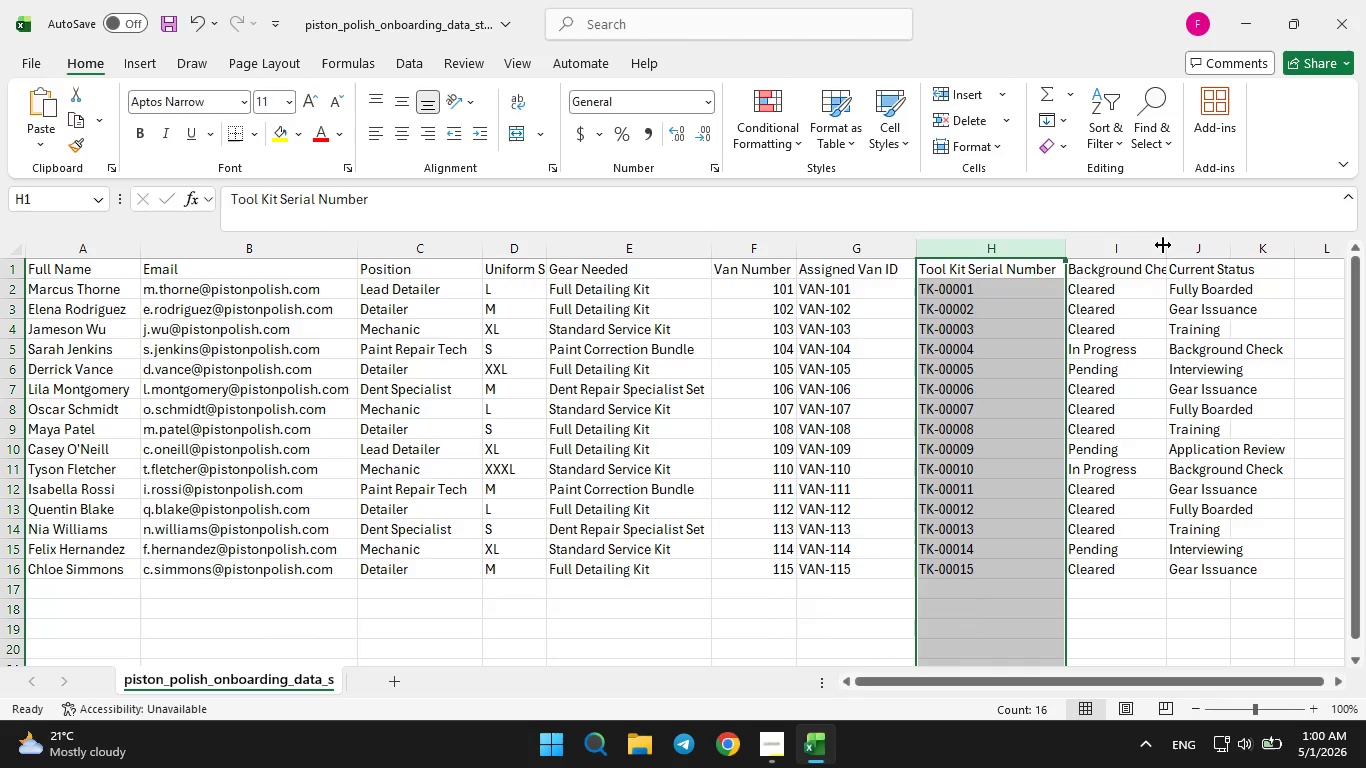 
left_click_drag(start_coordinate=[1166, 244], to_coordinate=[1188, 247])
 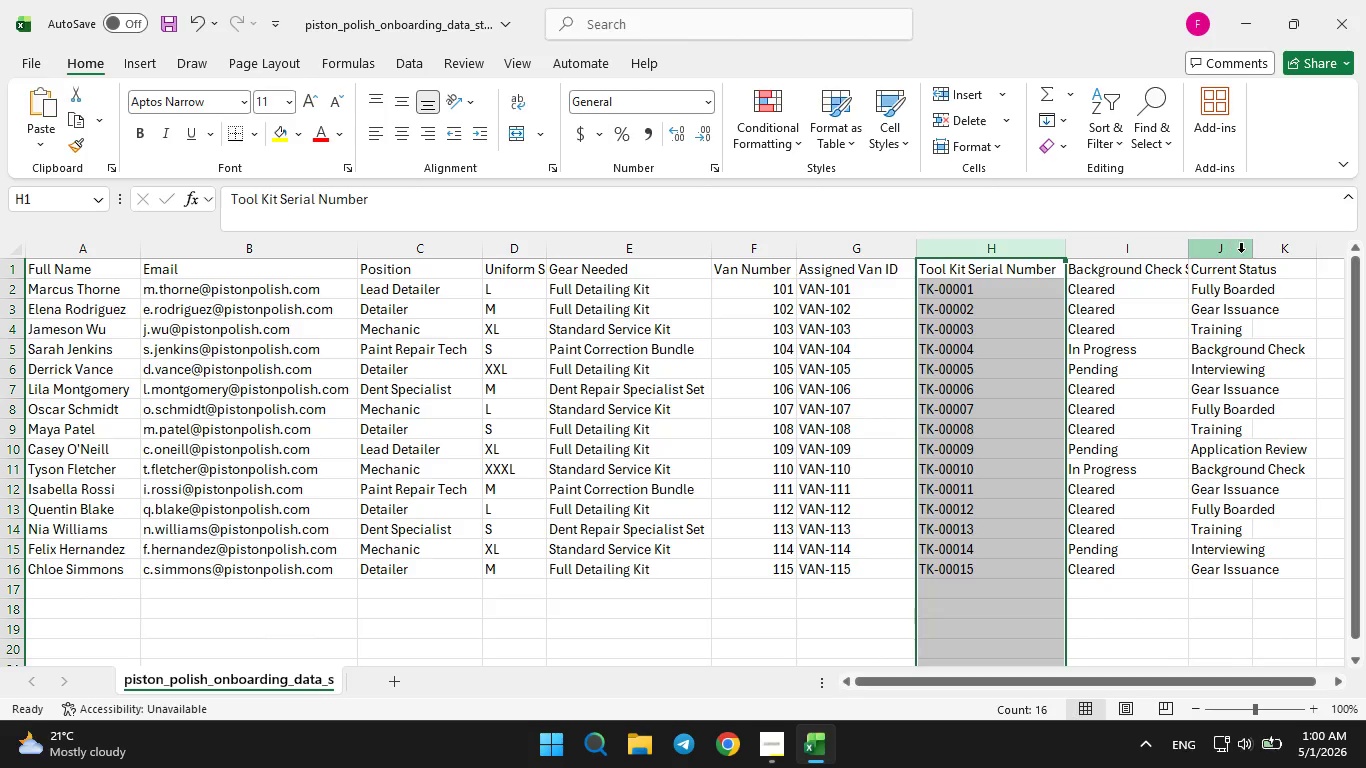 
left_click_drag(start_coordinate=[1250, 251], to_coordinate=[1272, 247])
 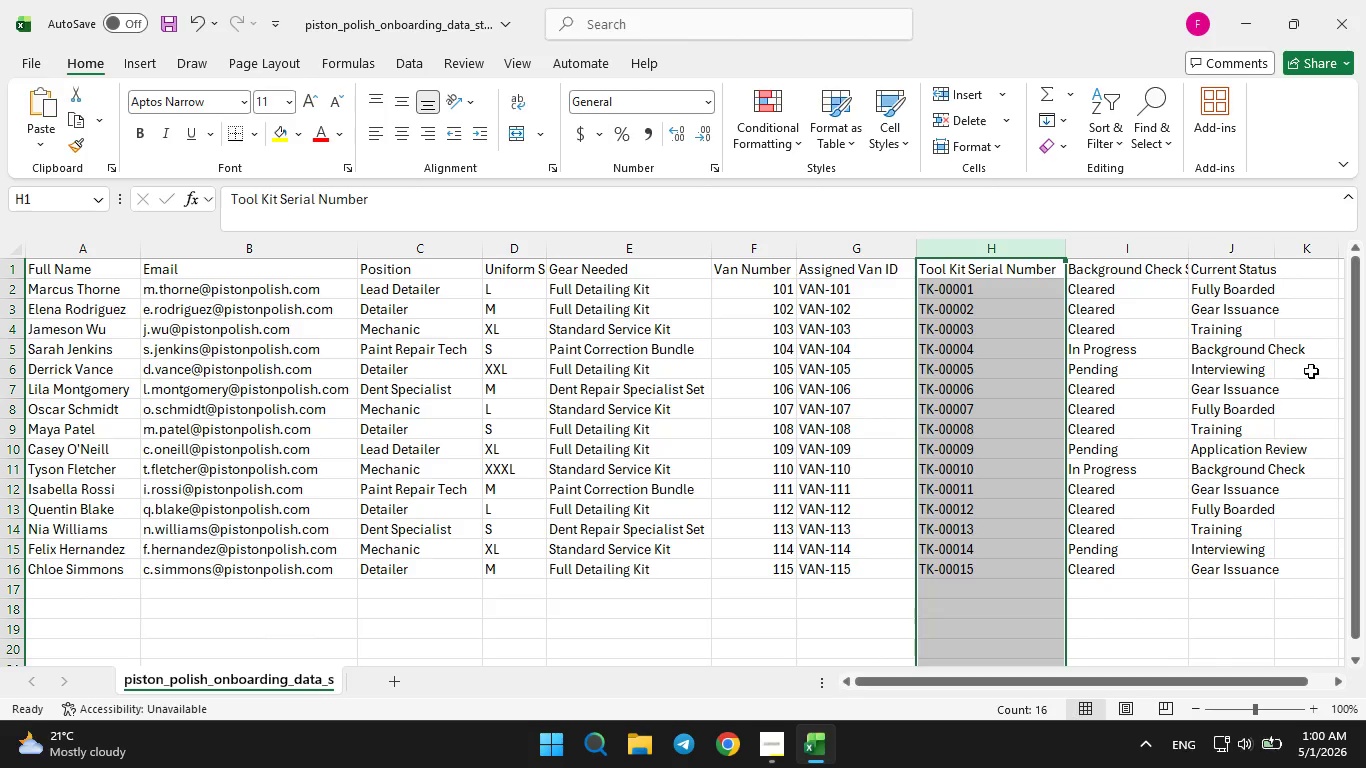 
wait(5.25)
 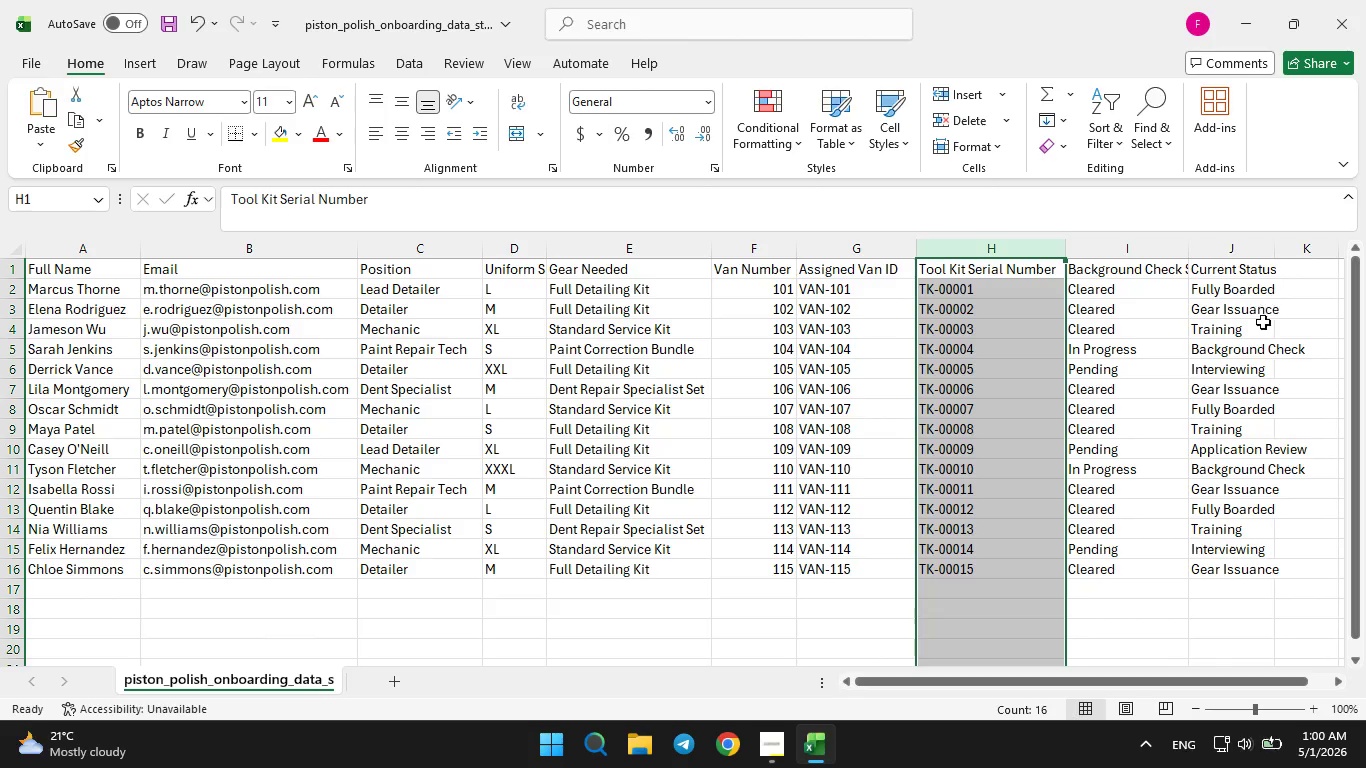 
left_click([1256, 12])
 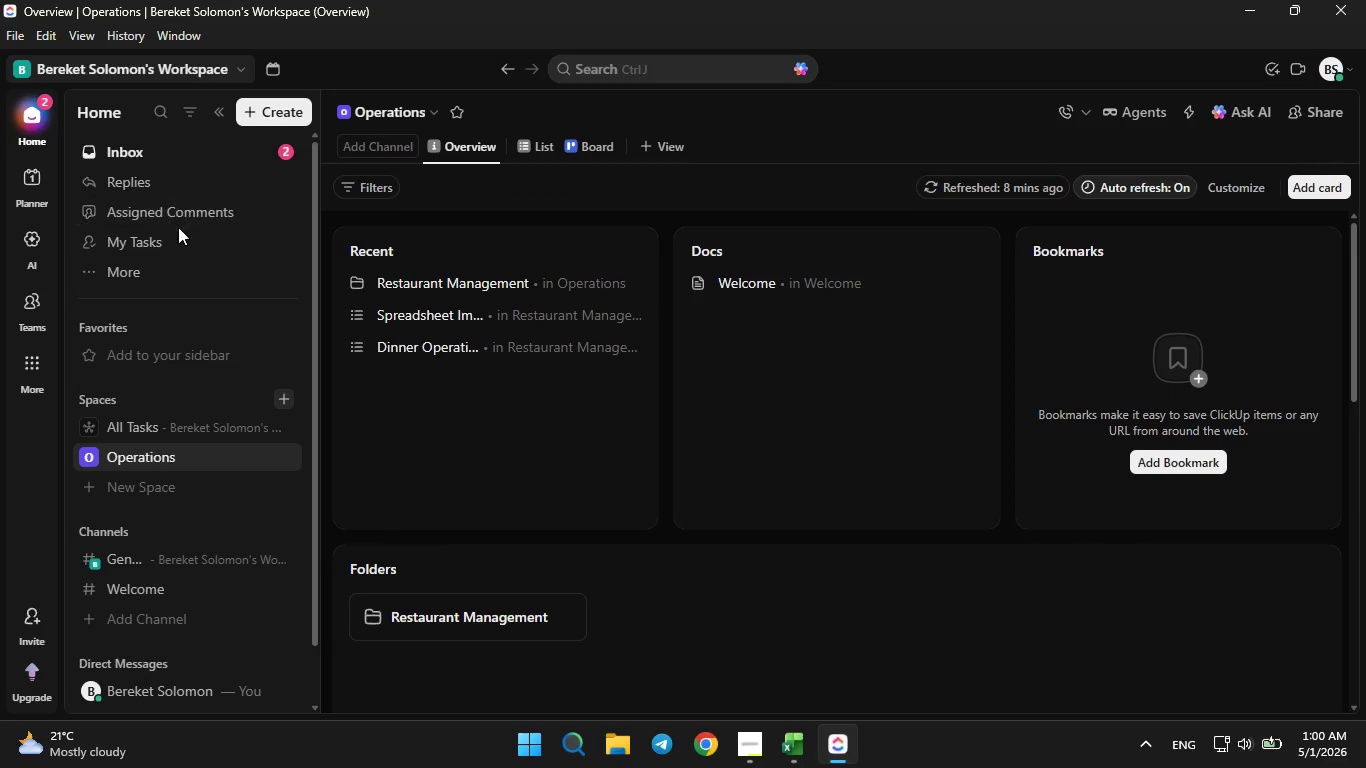 
wait(5.5)
 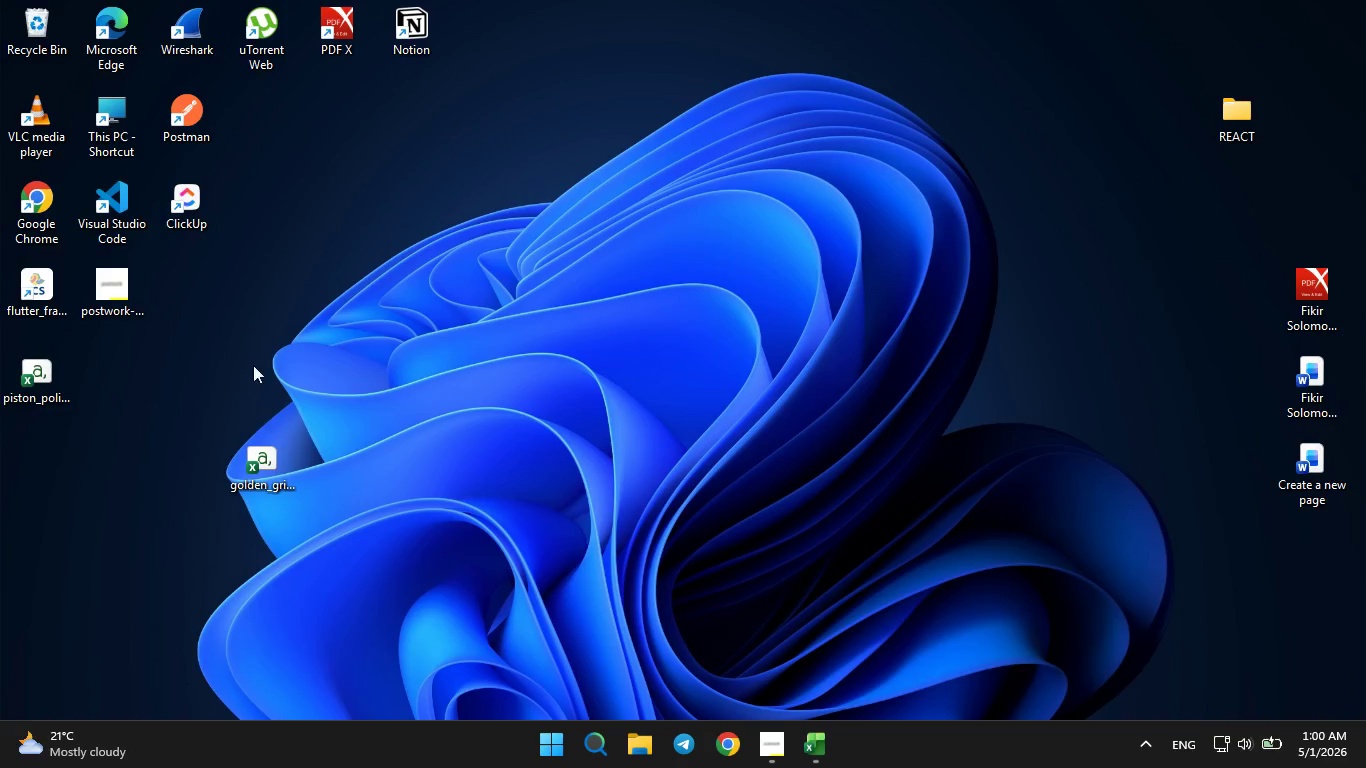 
left_click([161, 484])
 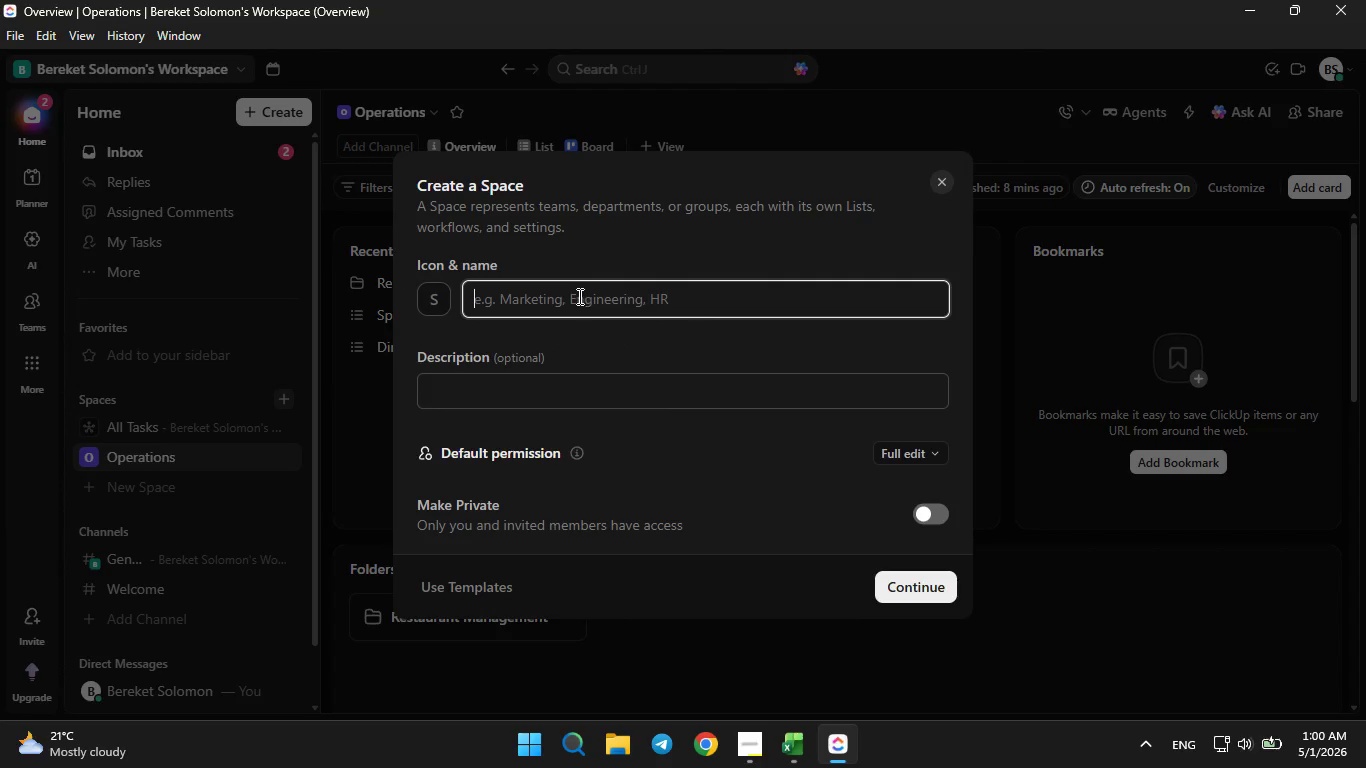 
left_click([573, 297])
 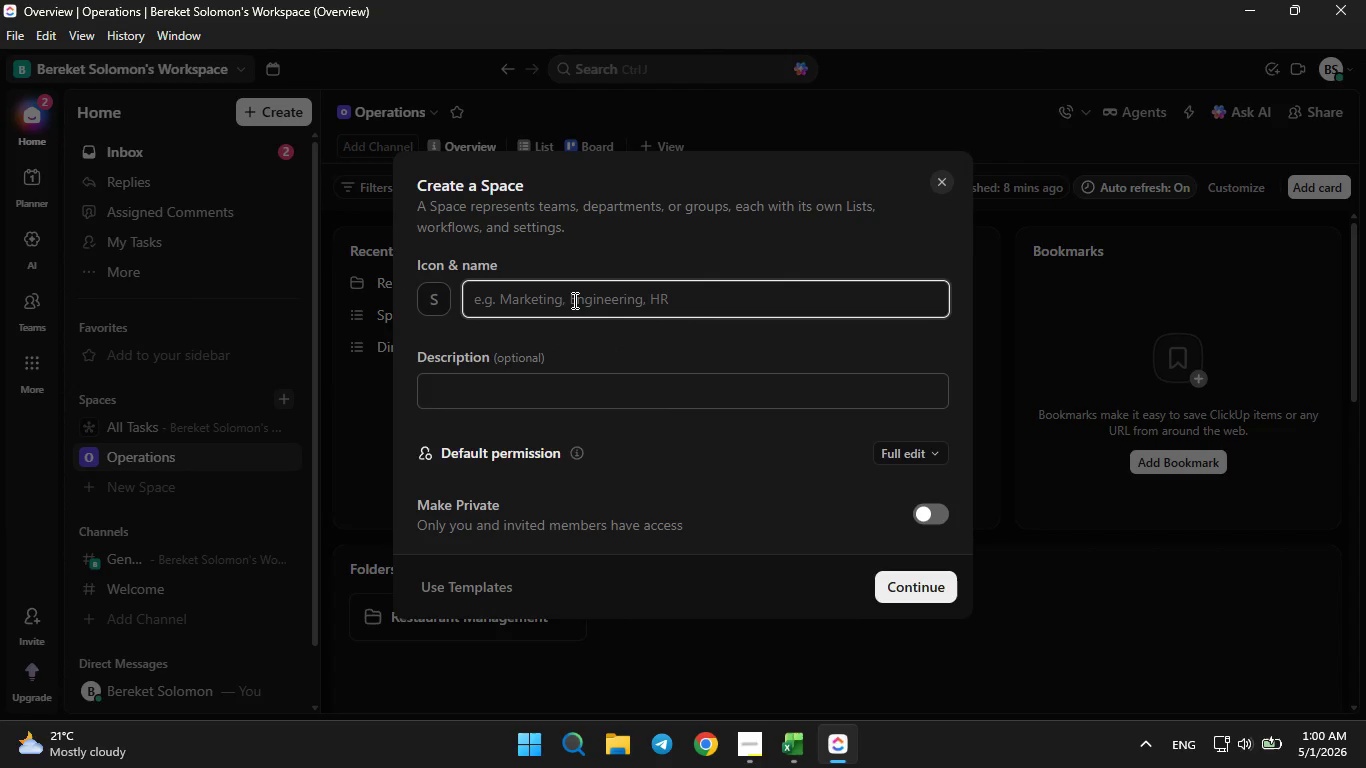 
type(HR & Onboarding)
 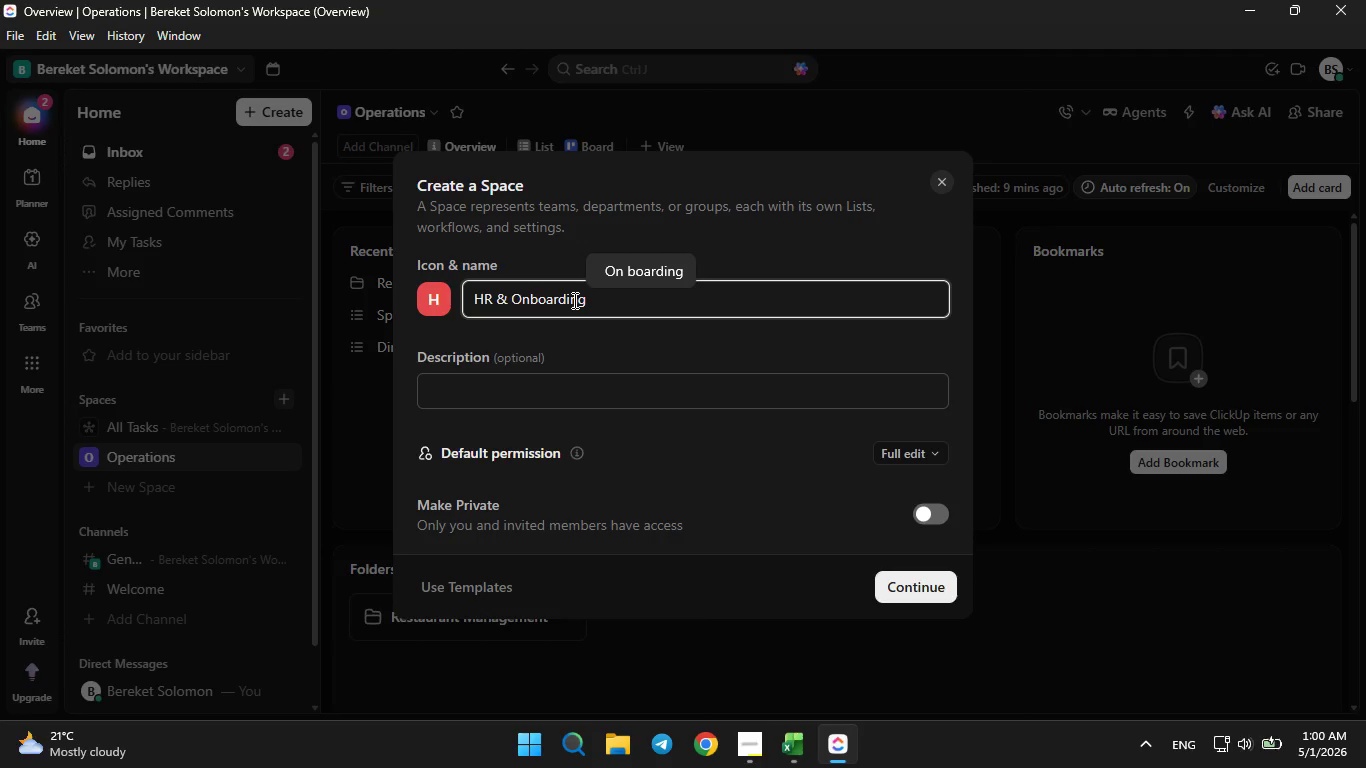 
left_click([920, 578])
 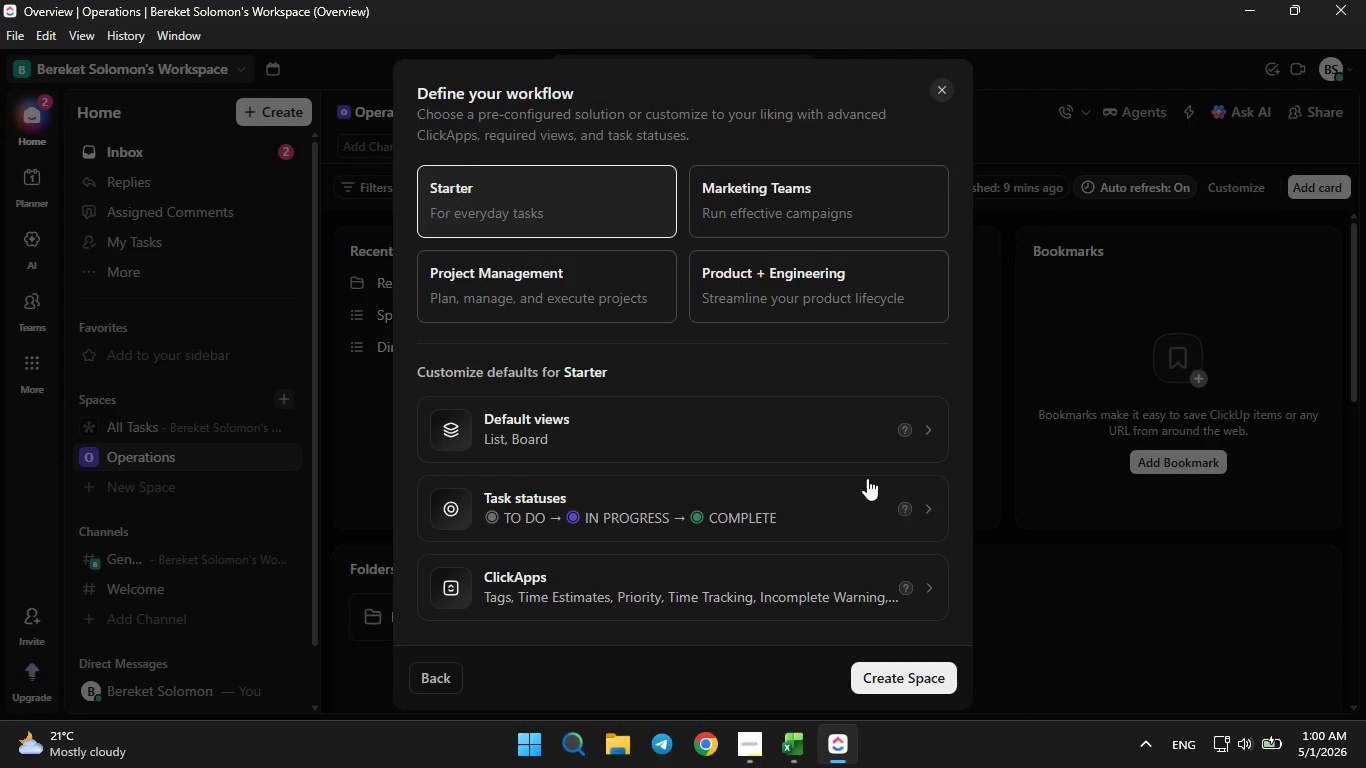 
wait(6.39)
 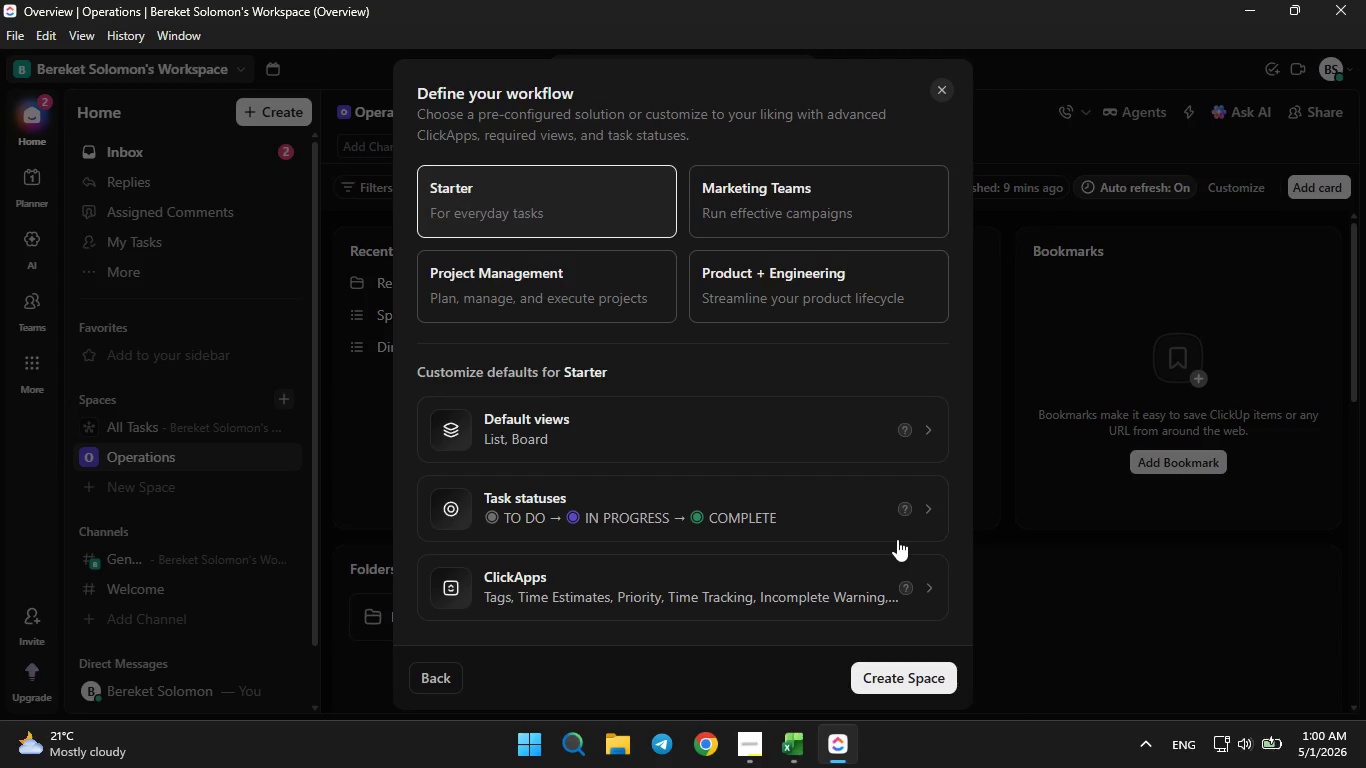 
left_click([569, 296])
 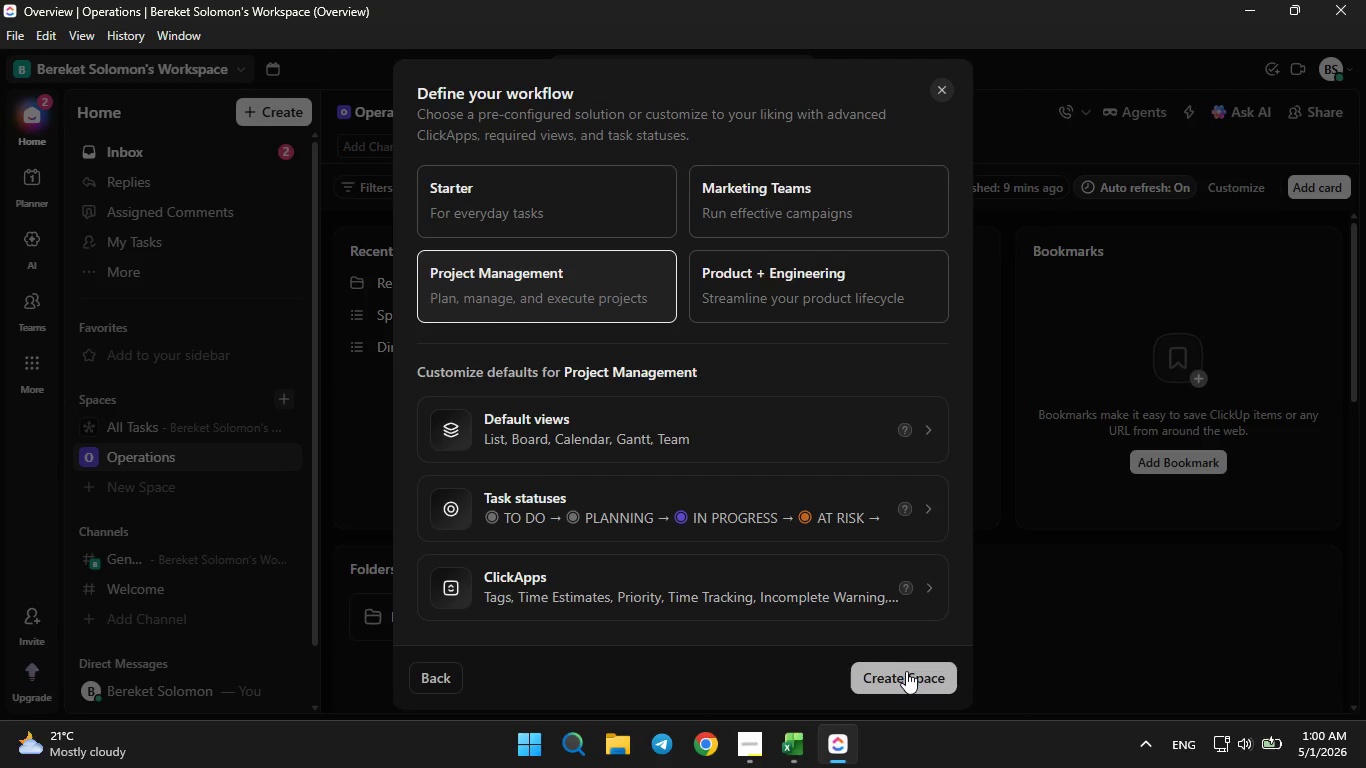 
left_click([906, 671])
 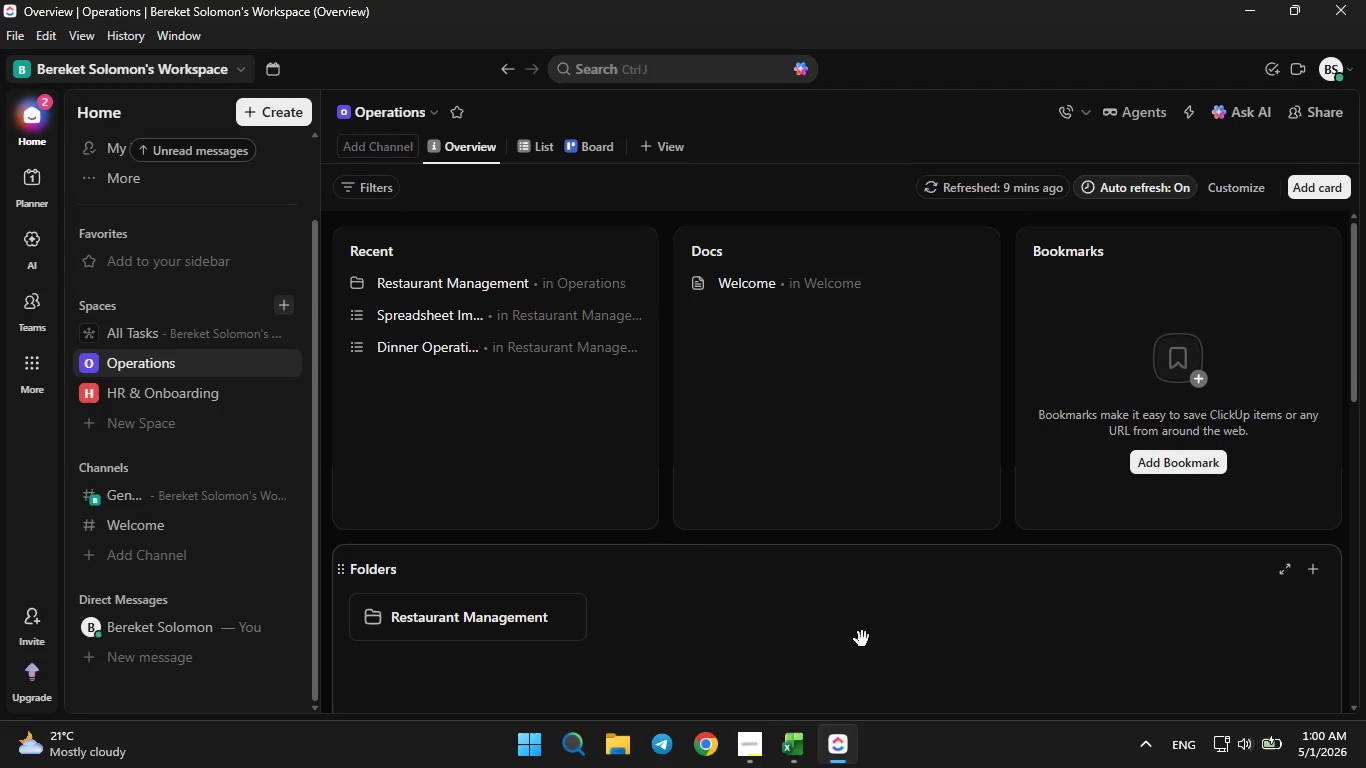 
mouse_move([189, 397])
 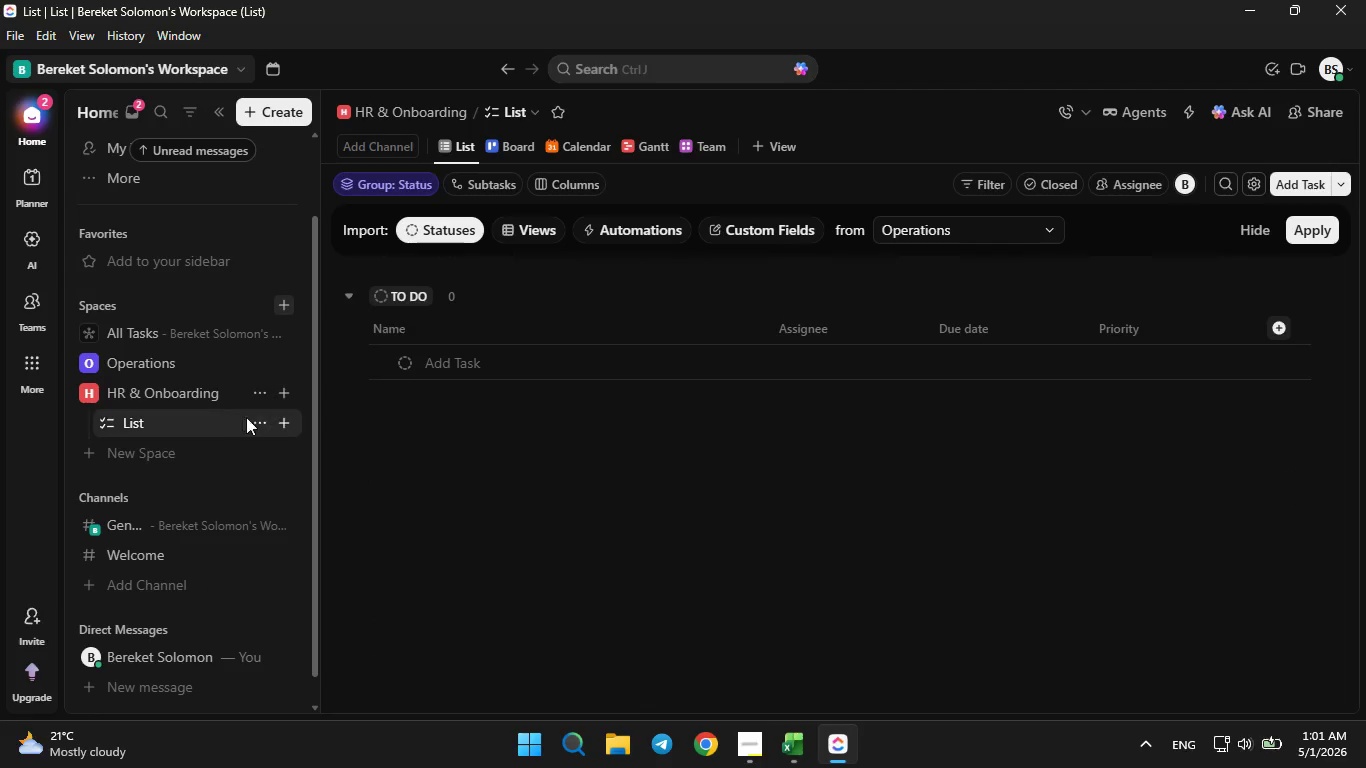 
left_click([255, 424])
 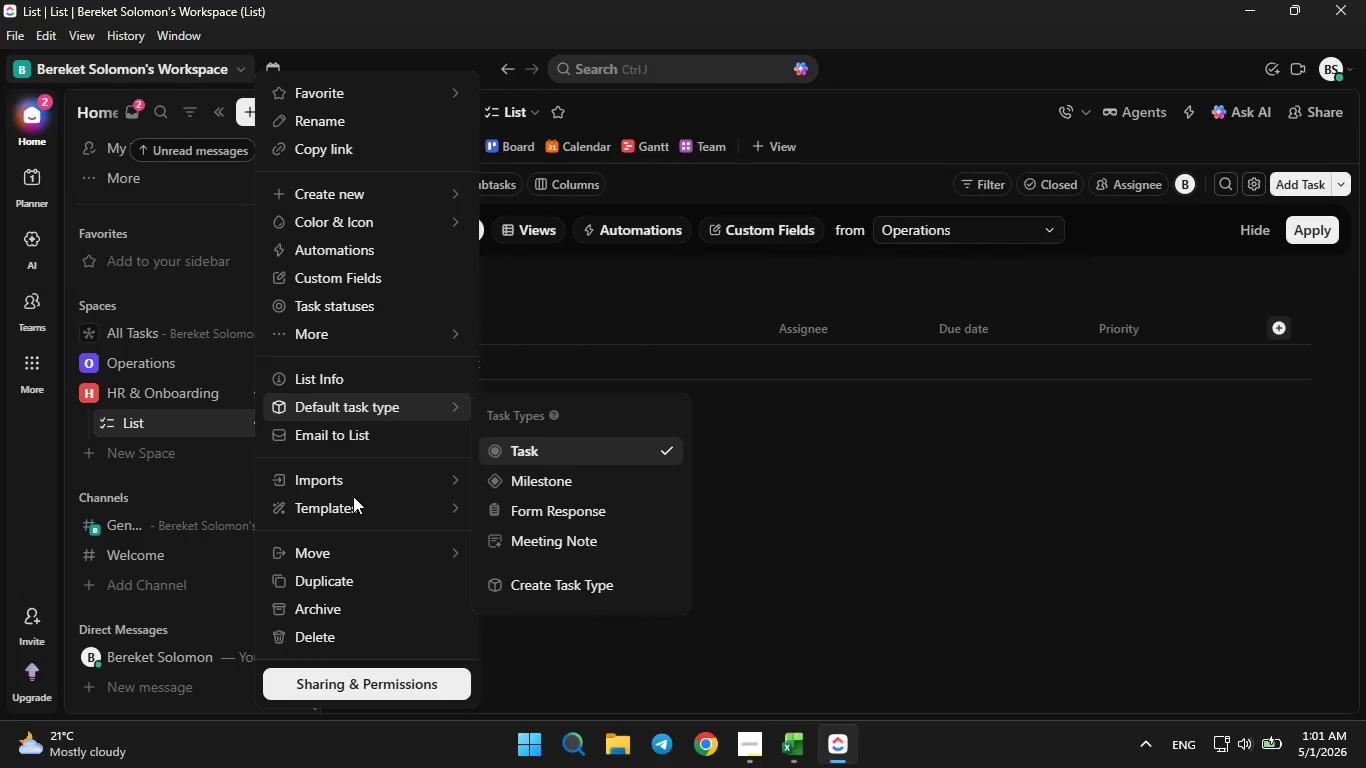 
left_click([333, 646])
 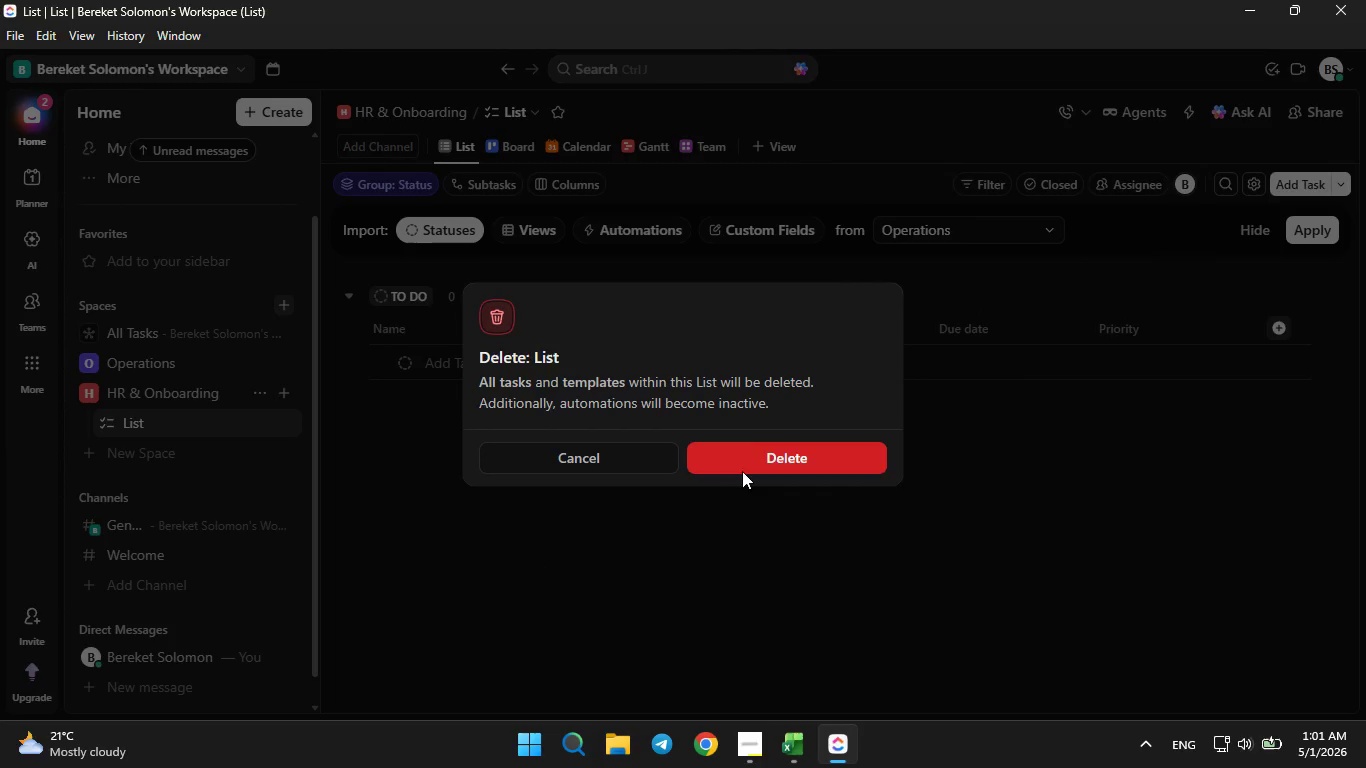 
left_click([774, 438])
 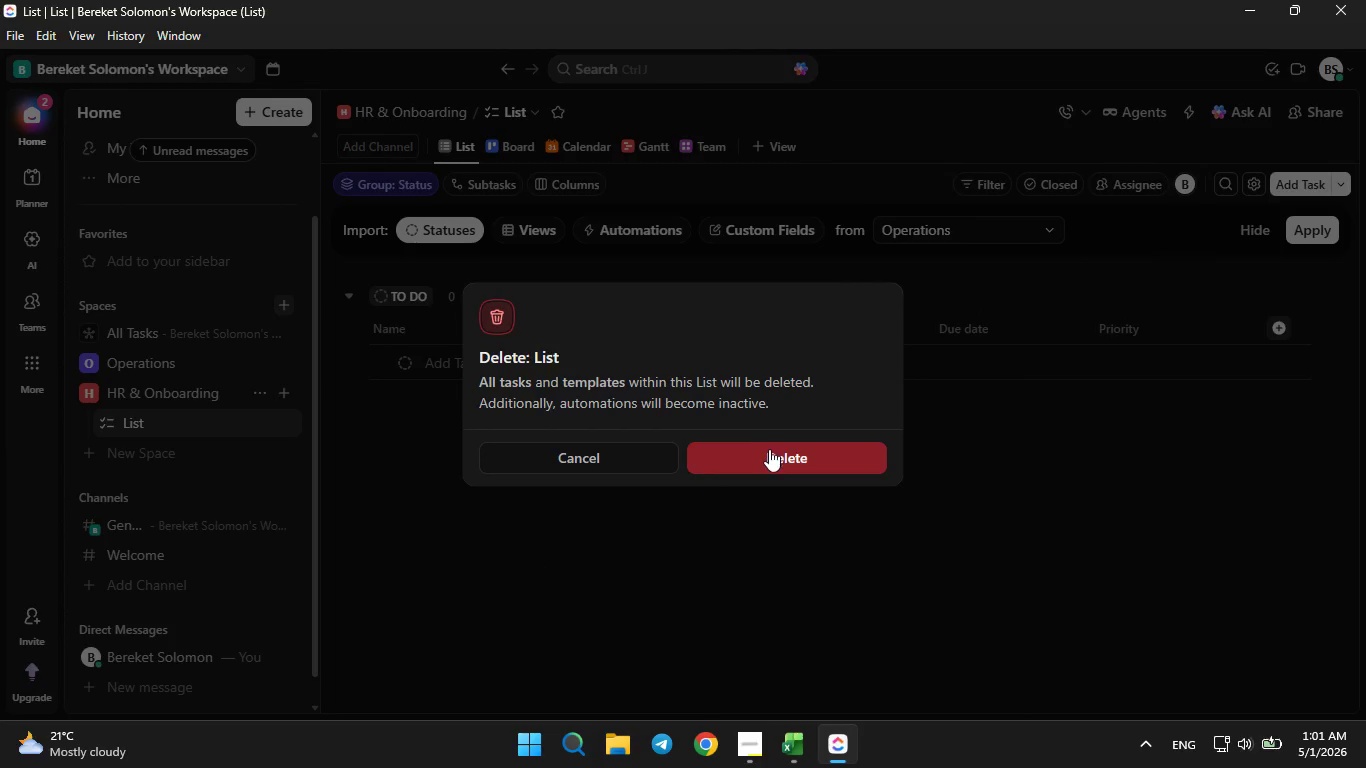 
double_click([769, 449])
 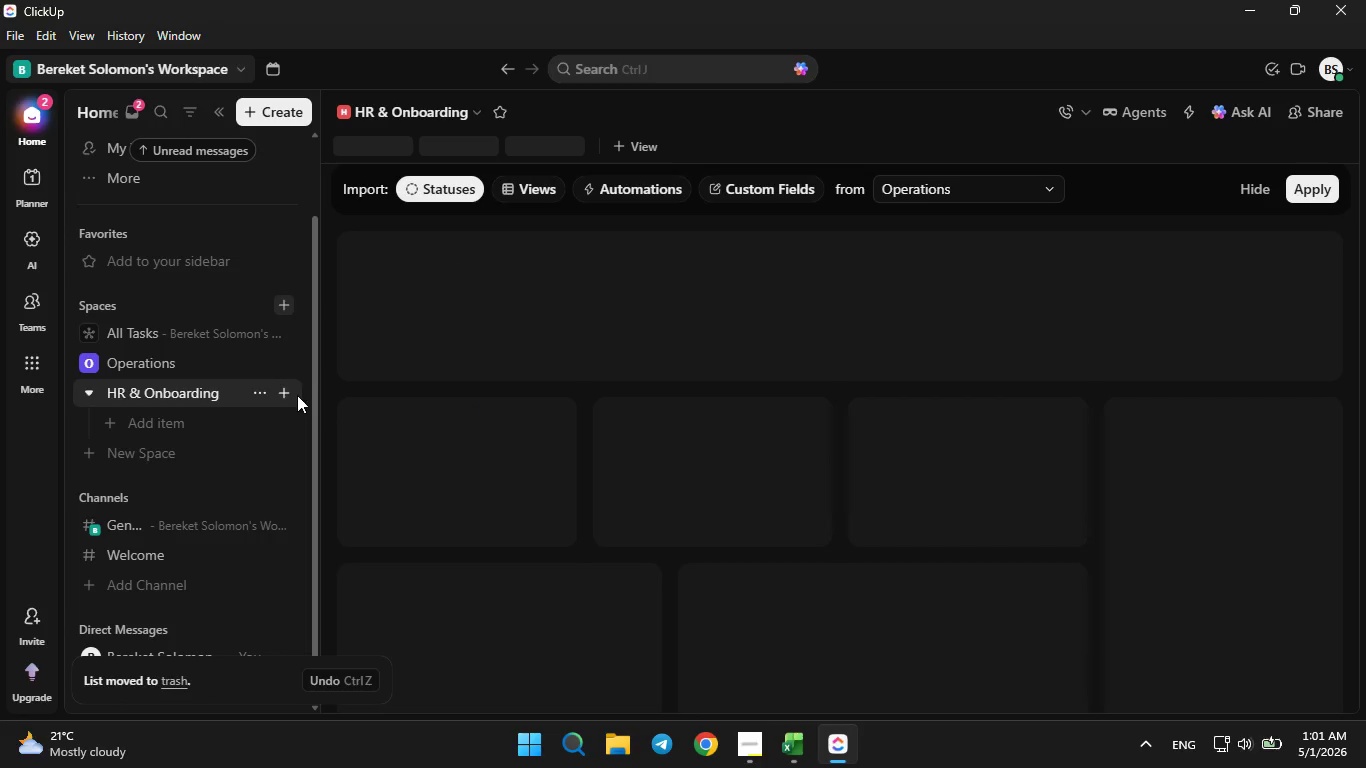 
left_click([288, 395])
 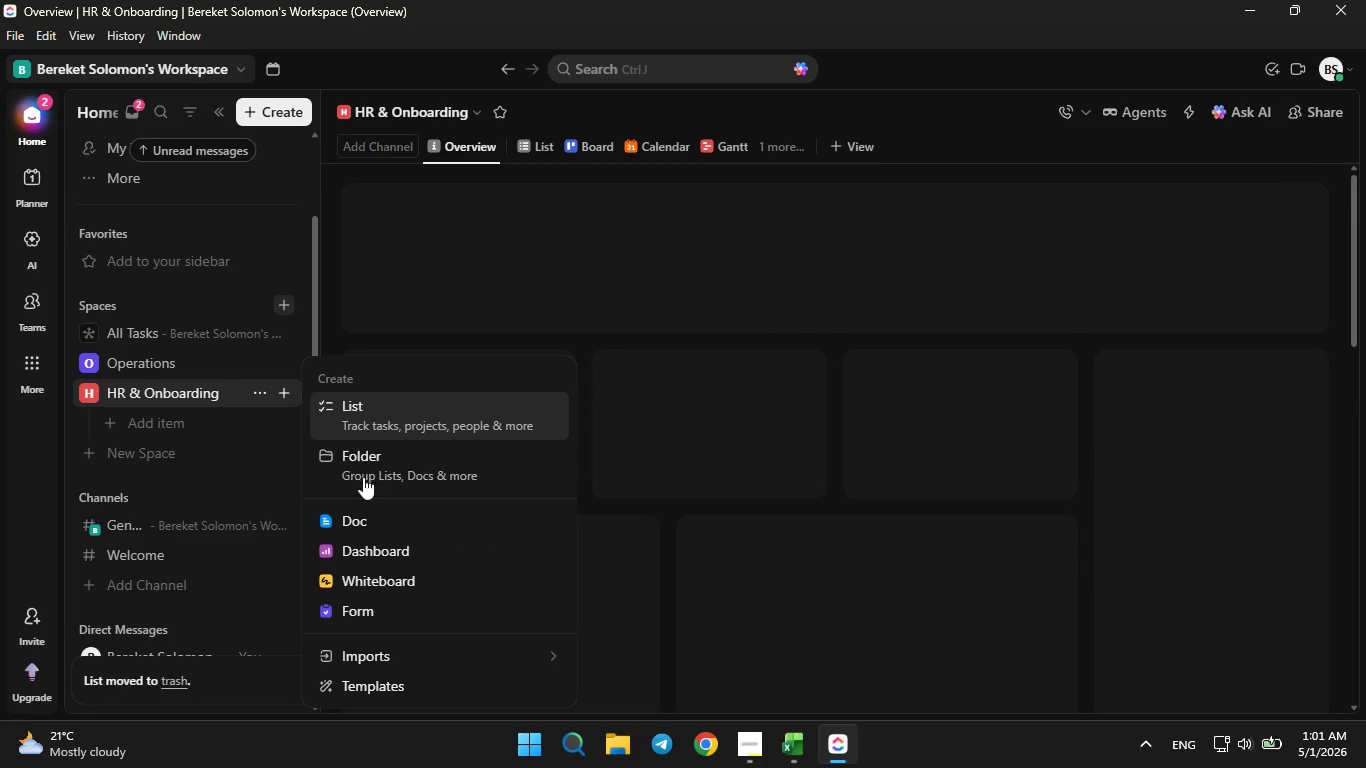 
left_click([363, 477])
 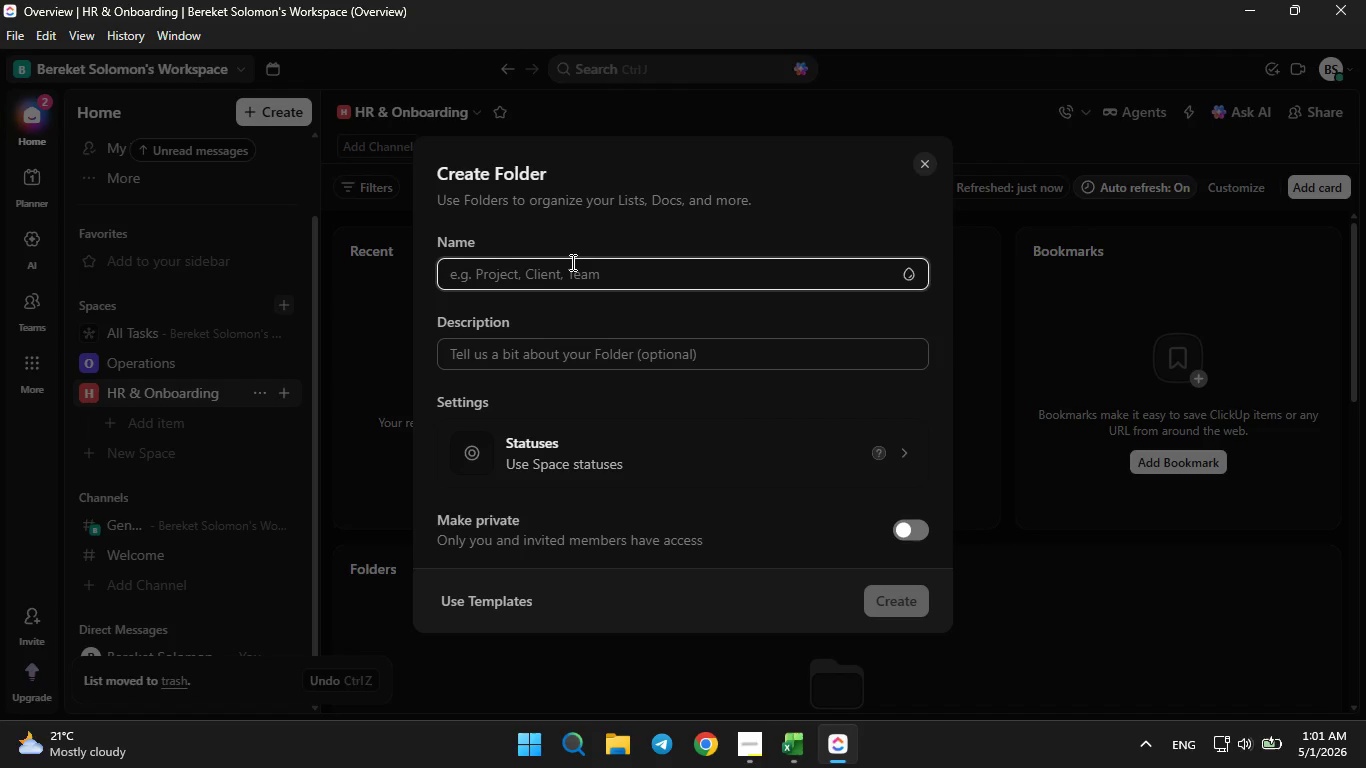 
left_click([574, 252])
 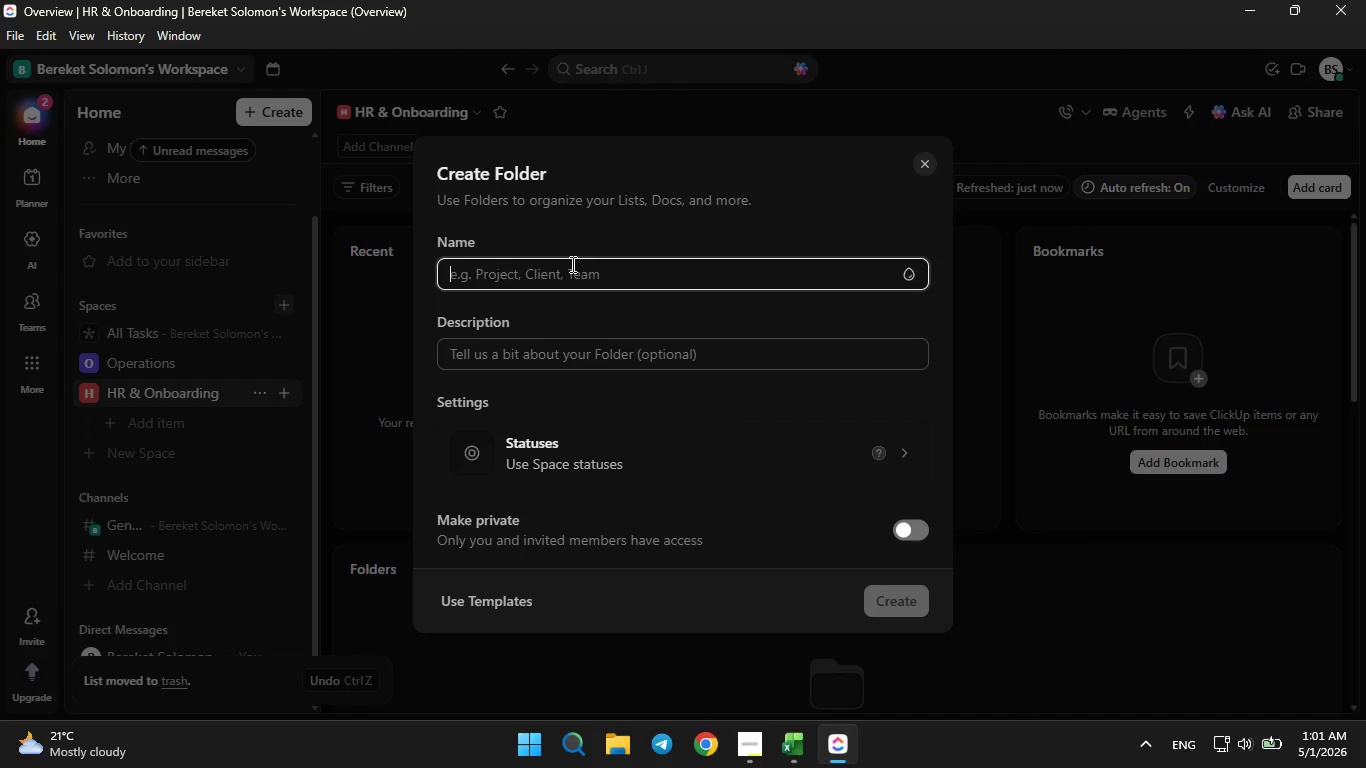 
double_click([571, 264])
 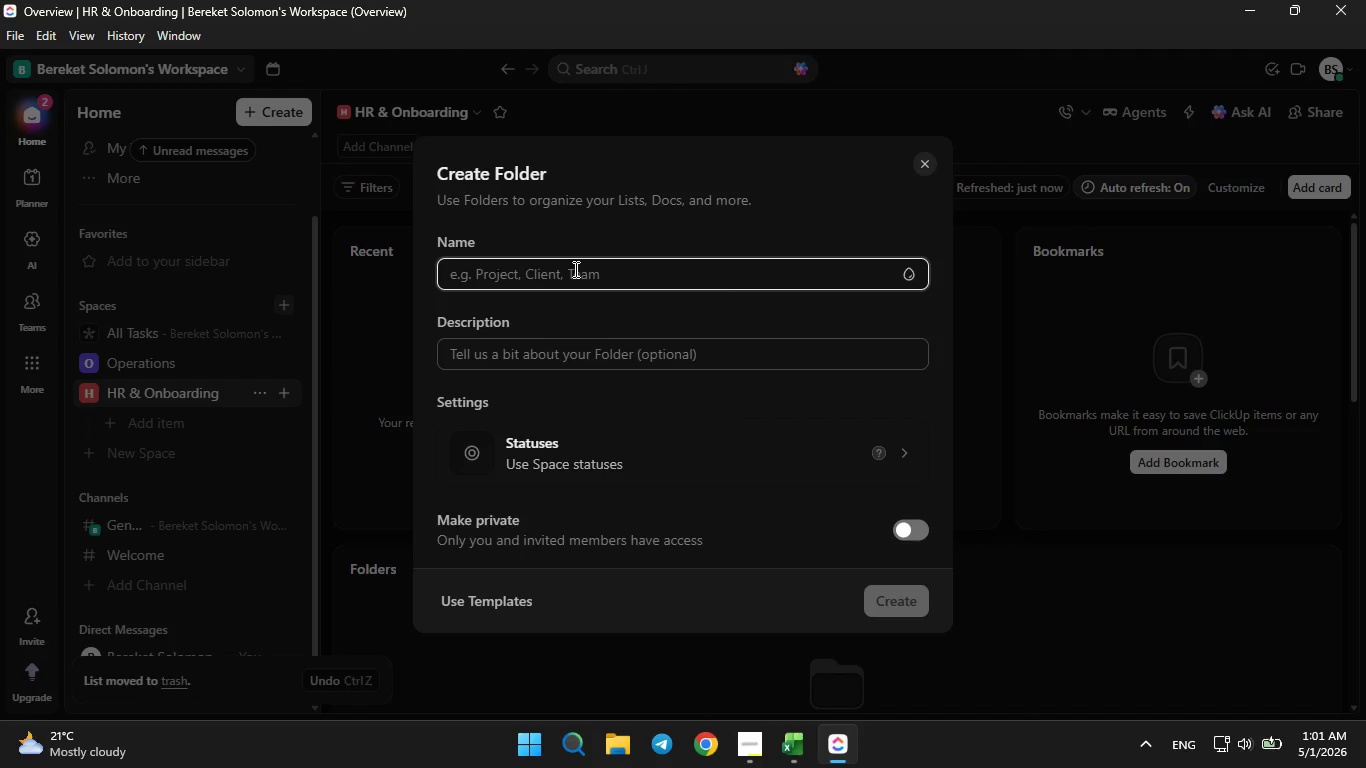 
type(Piston & Polish Operatins)
 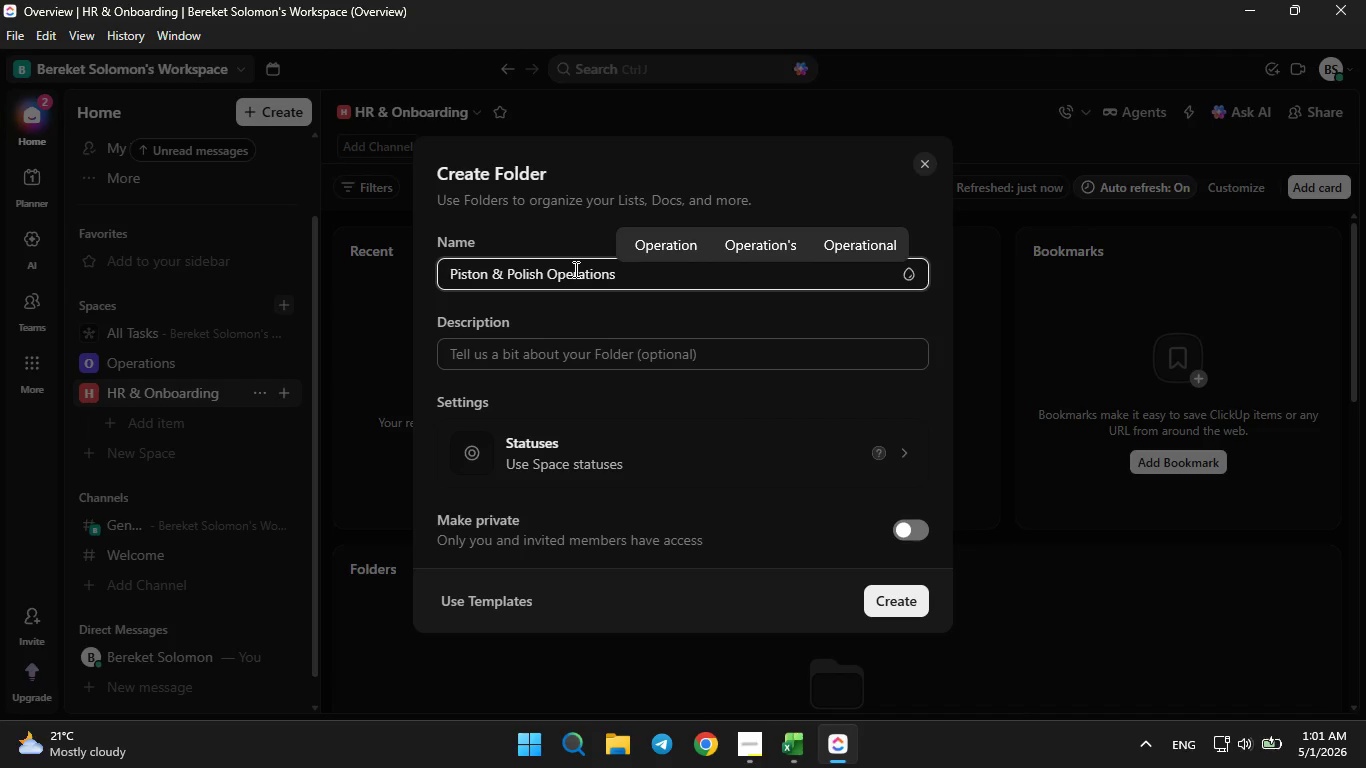 
left_click([878, 596])
 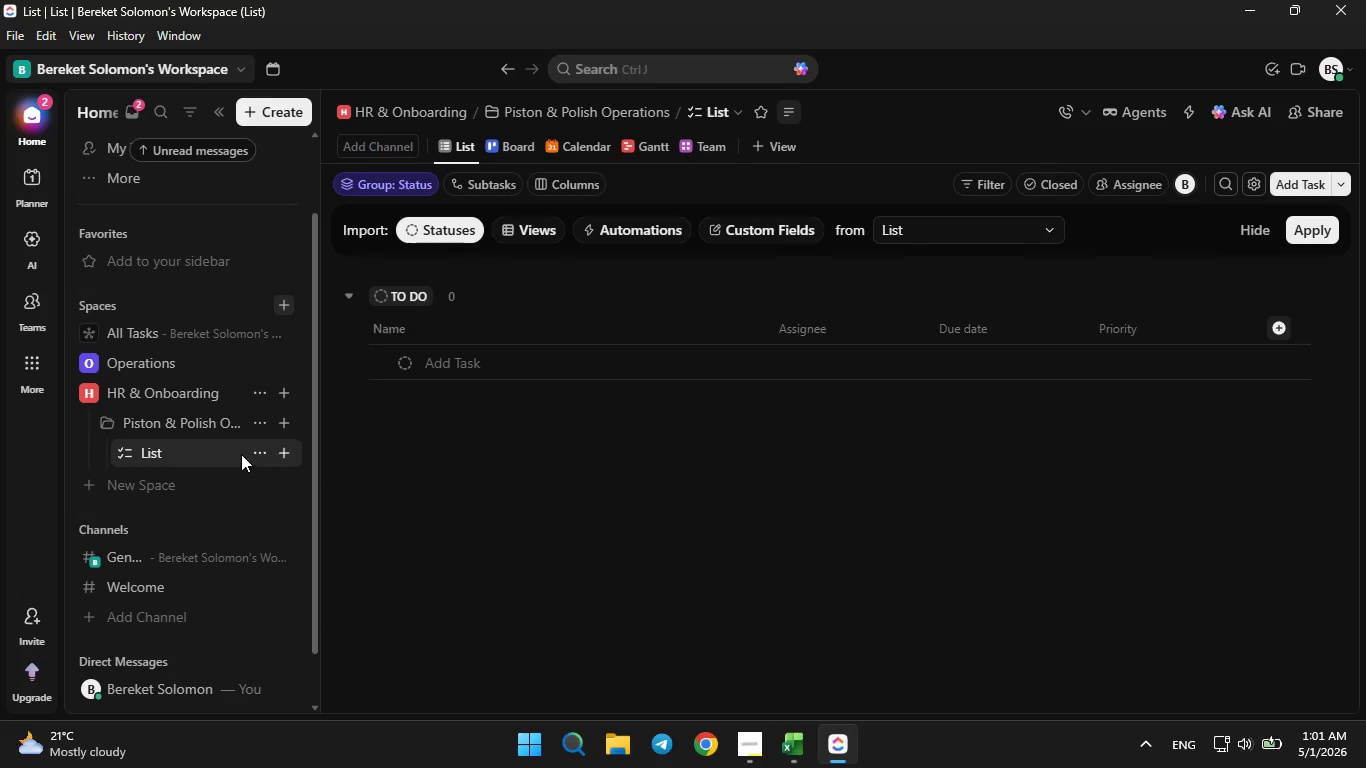 
wait(5.42)
 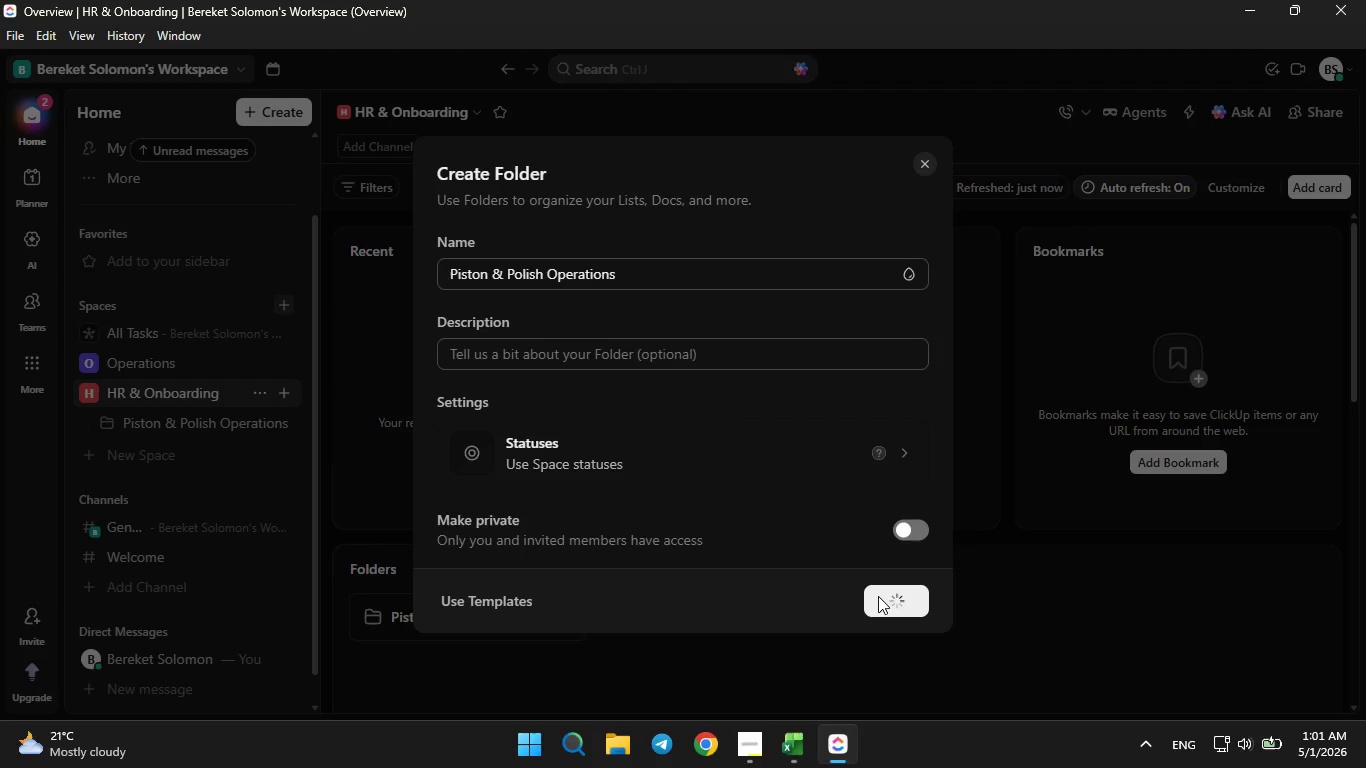 
left_click([255, 455])
 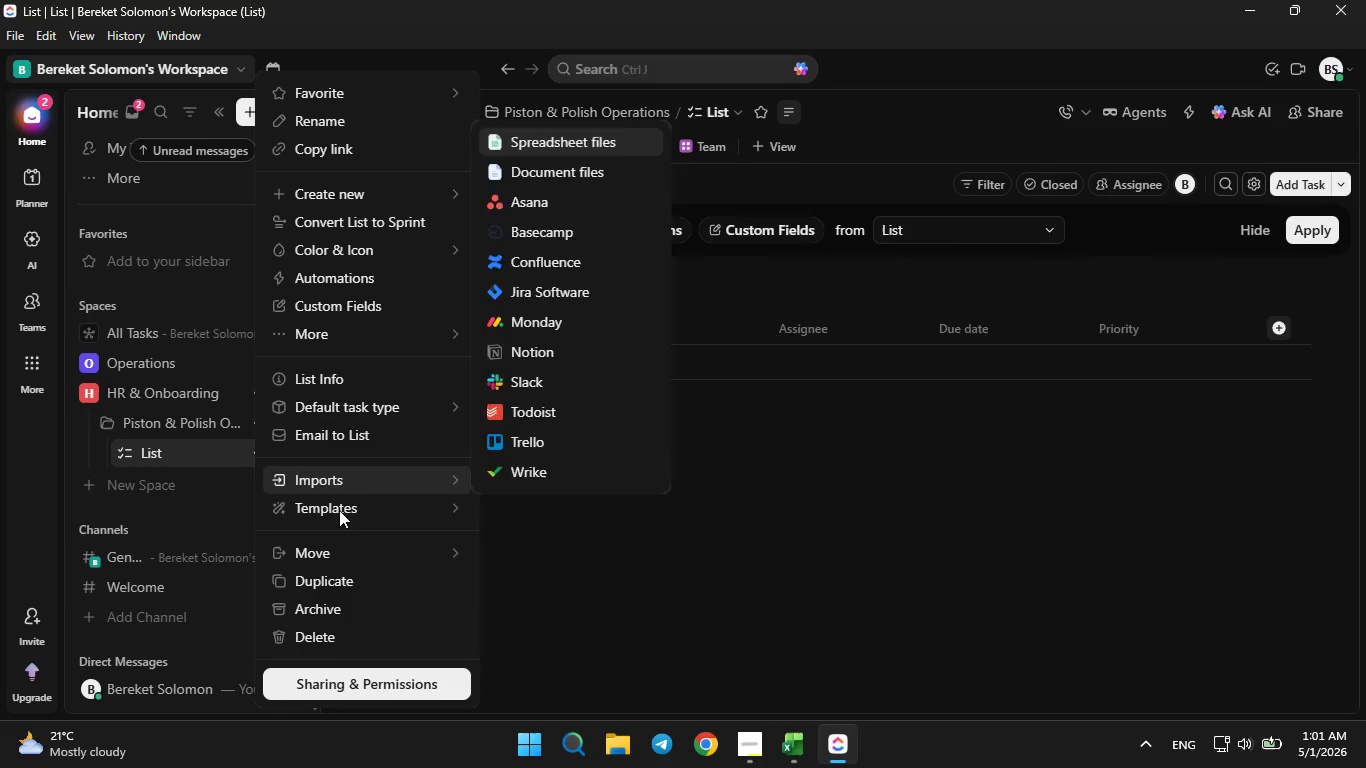 
left_click([344, 627])
 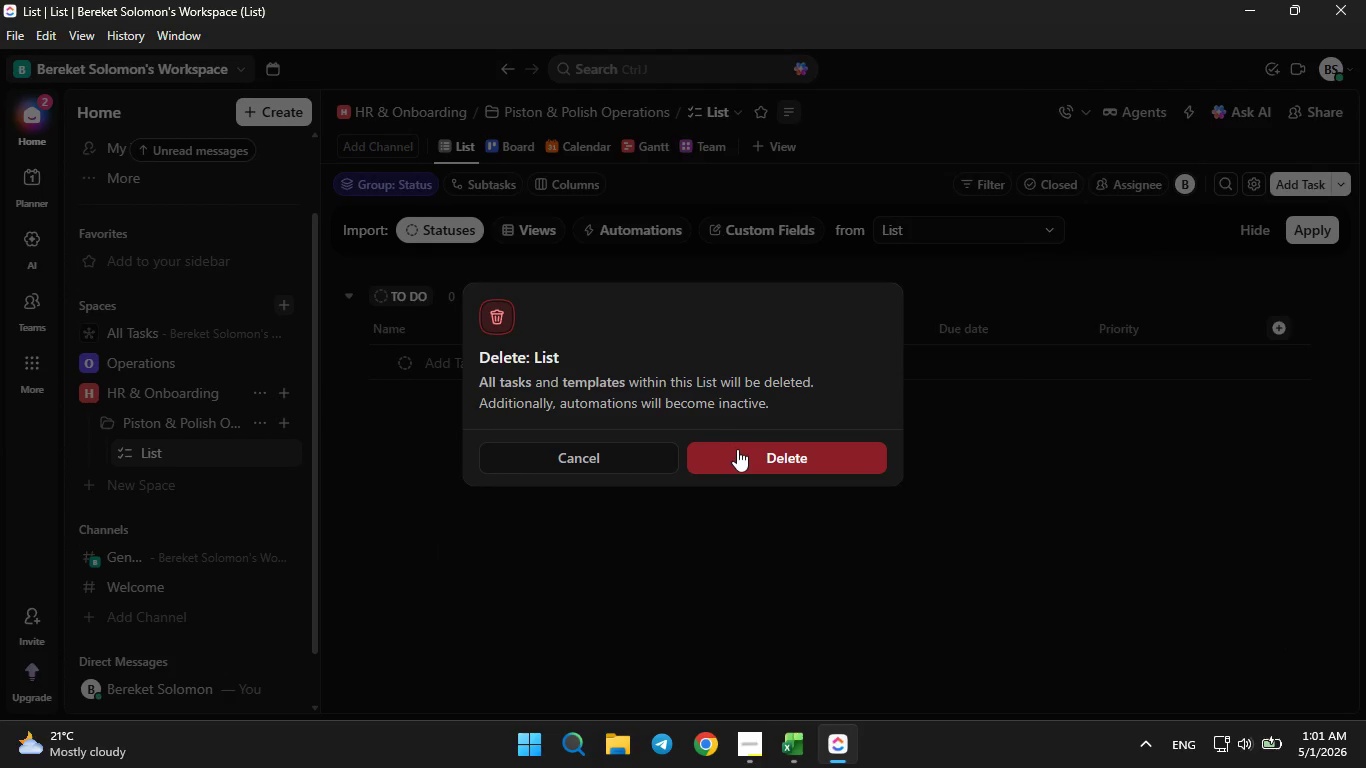 
left_click([739, 449])
 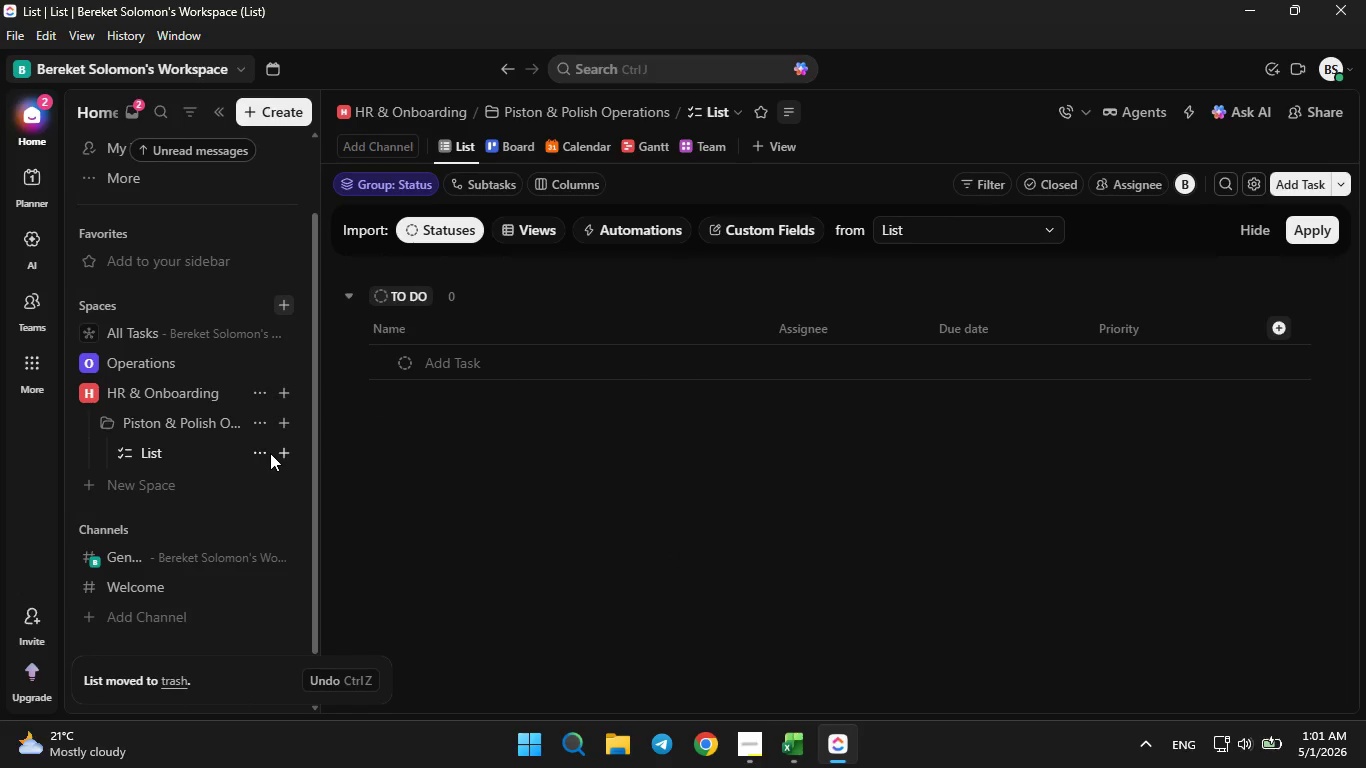 
wait(5.58)
 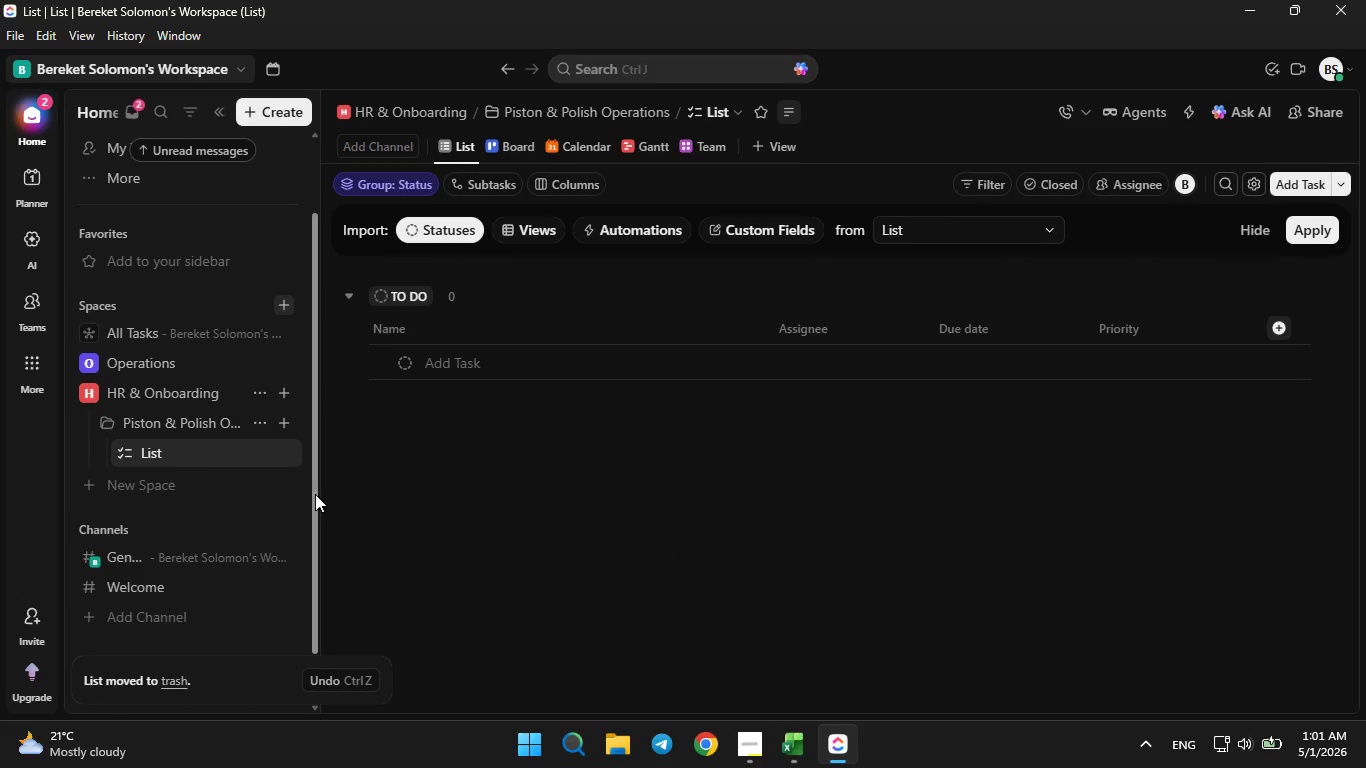 
left_click([263, 452])
 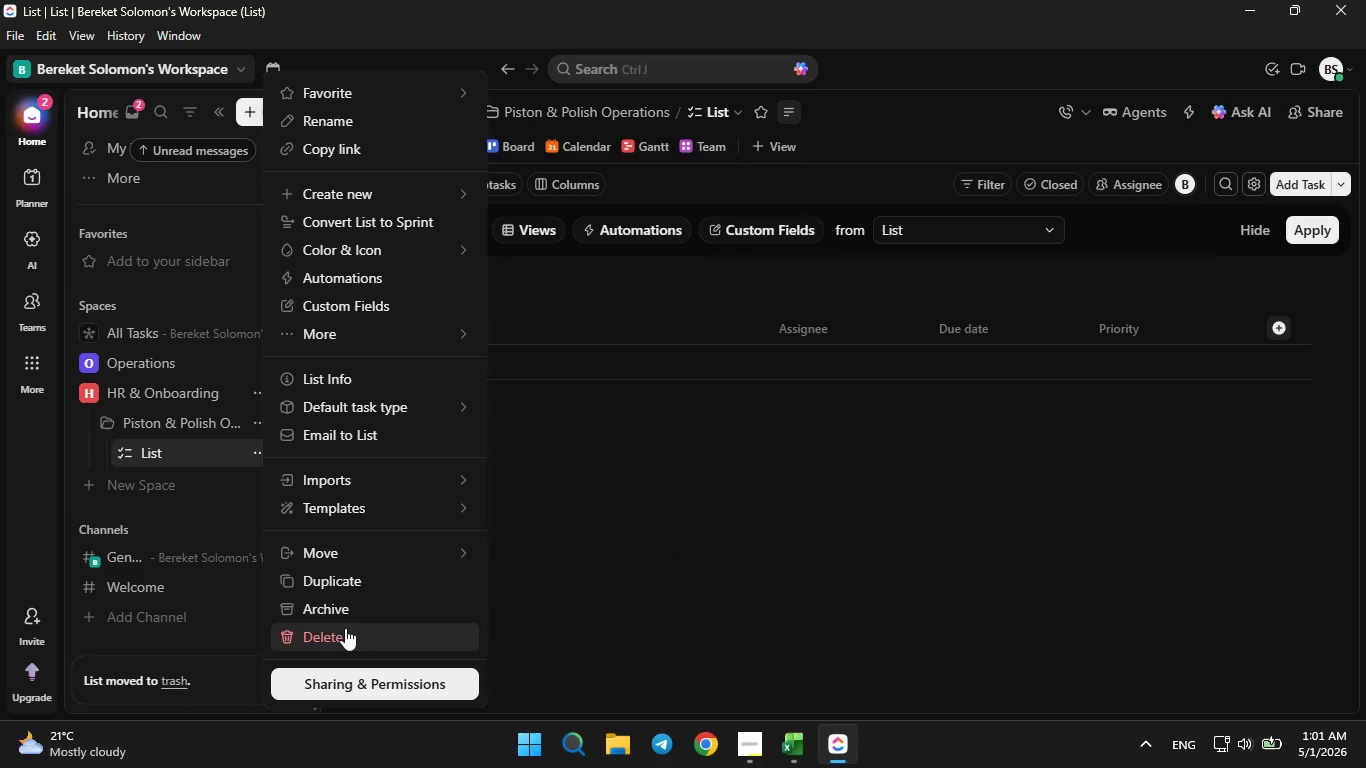 
left_click([341, 637])
 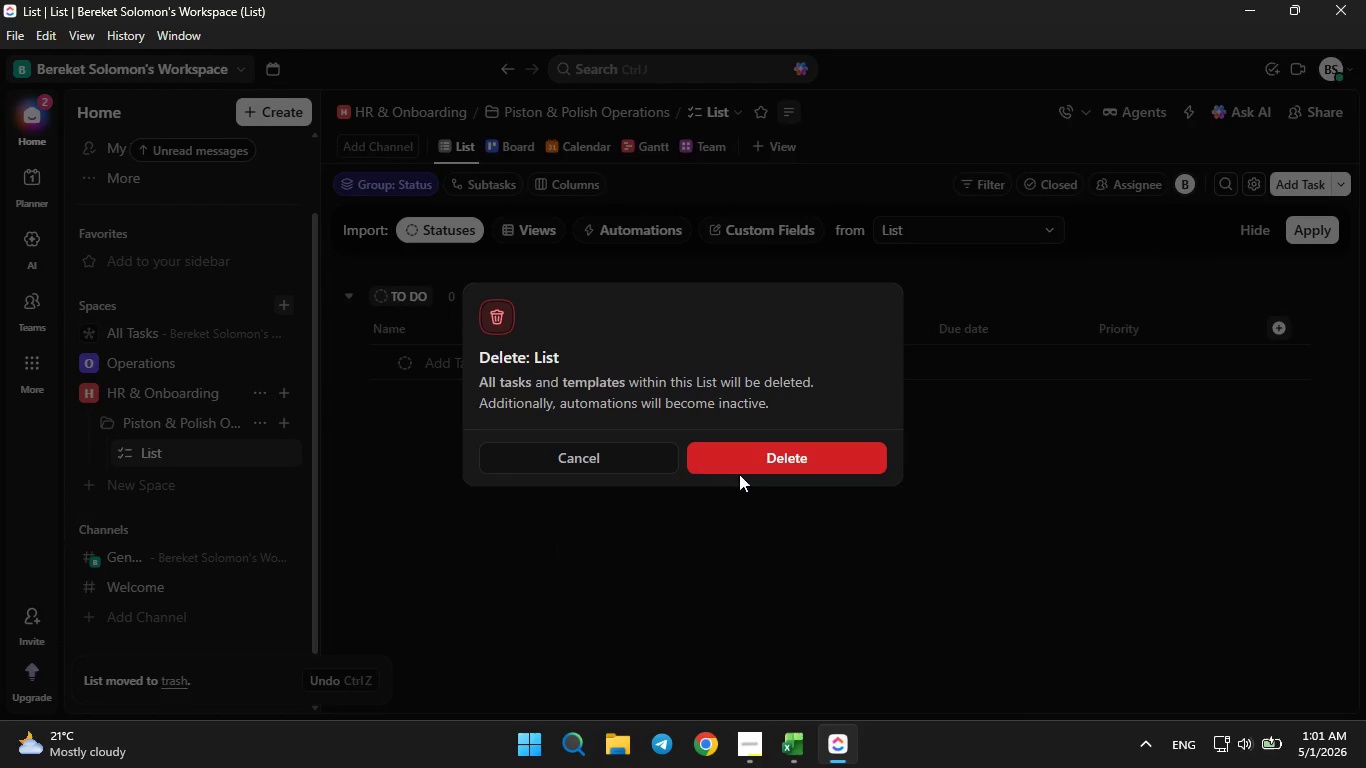 
left_click([751, 454])
 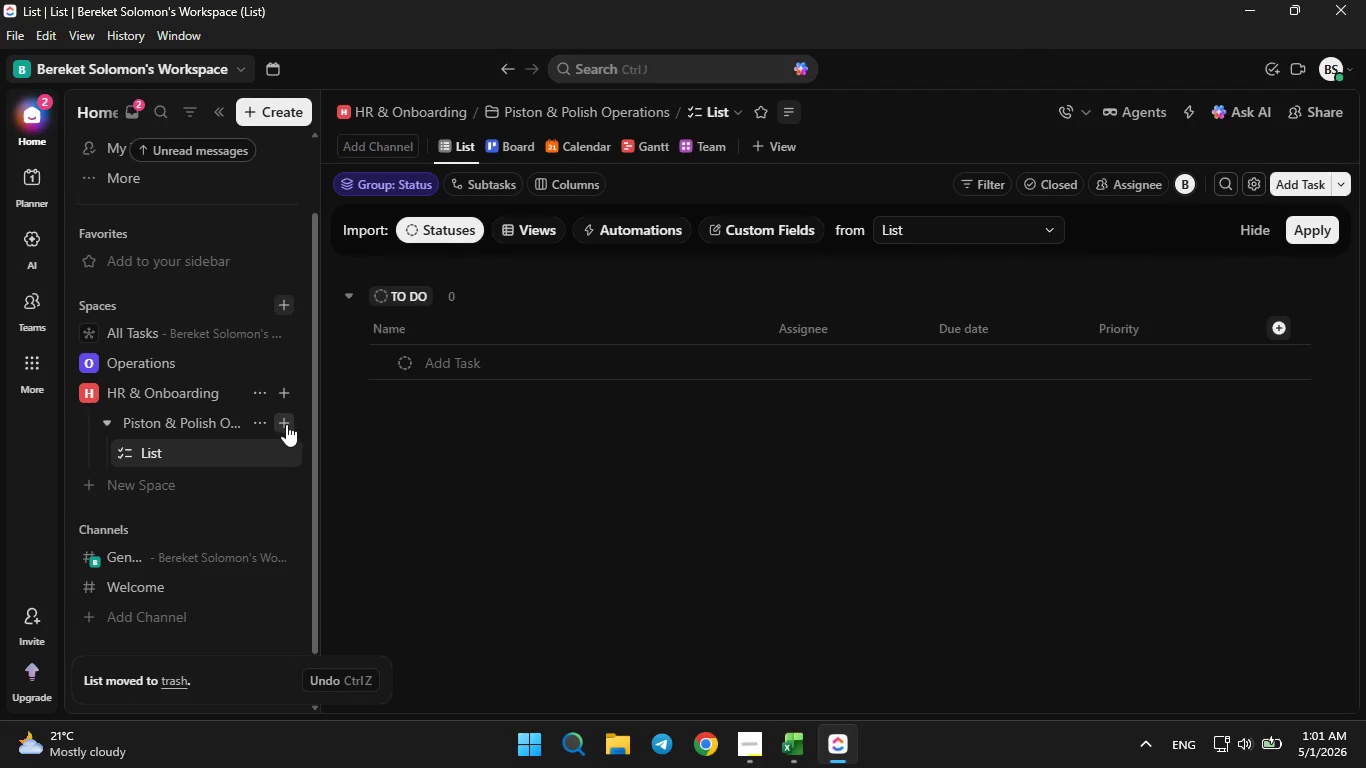 
left_click([286, 424])
 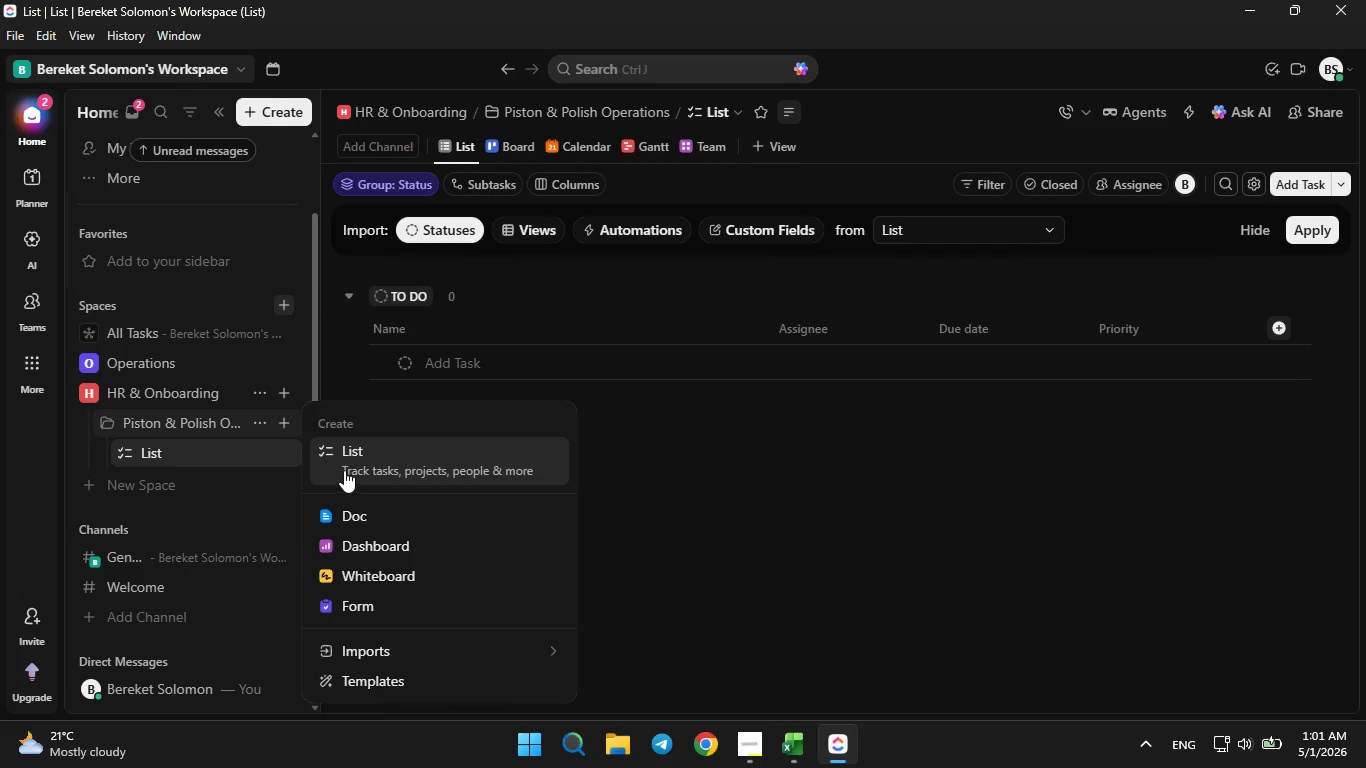 
left_click([348, 462])
 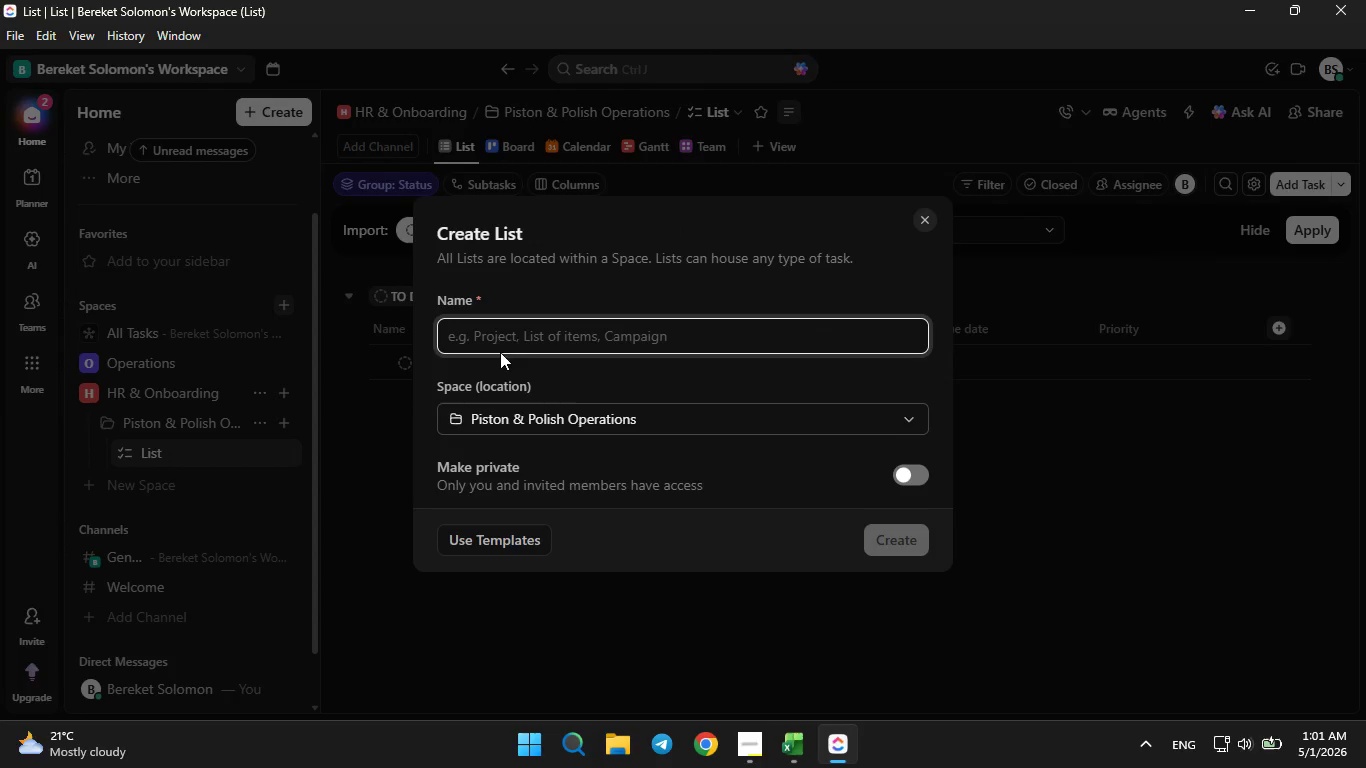 
left_click([511, 339])
 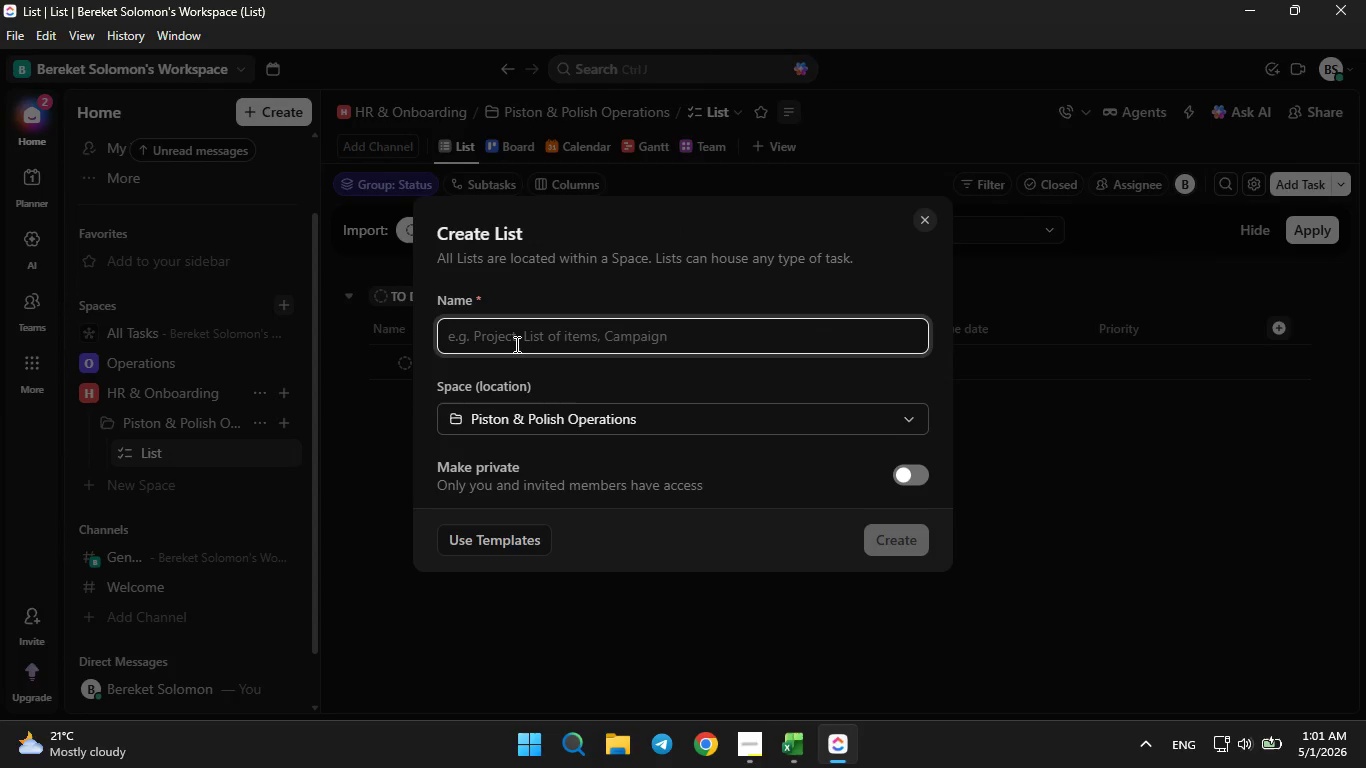 
type(2024 Tech Onboarding)
 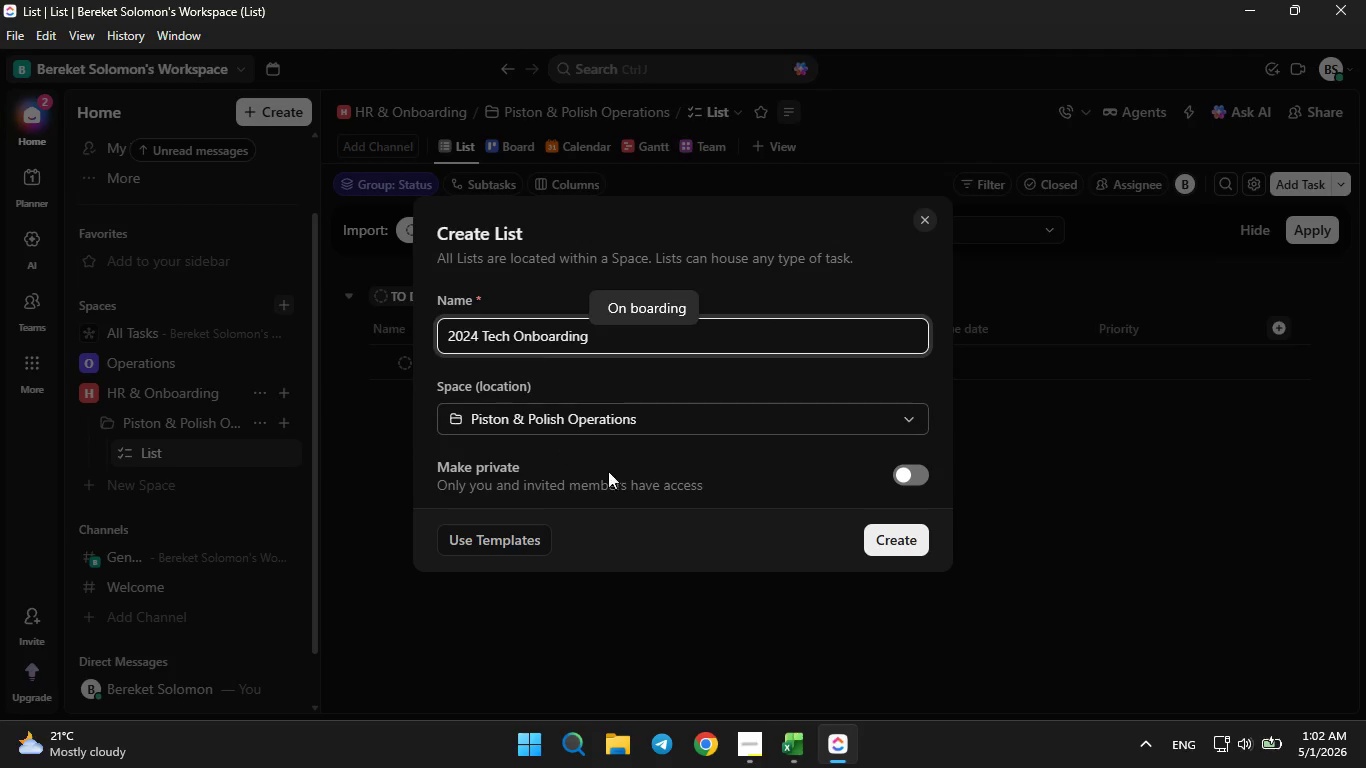 
left_click([917, 541])
 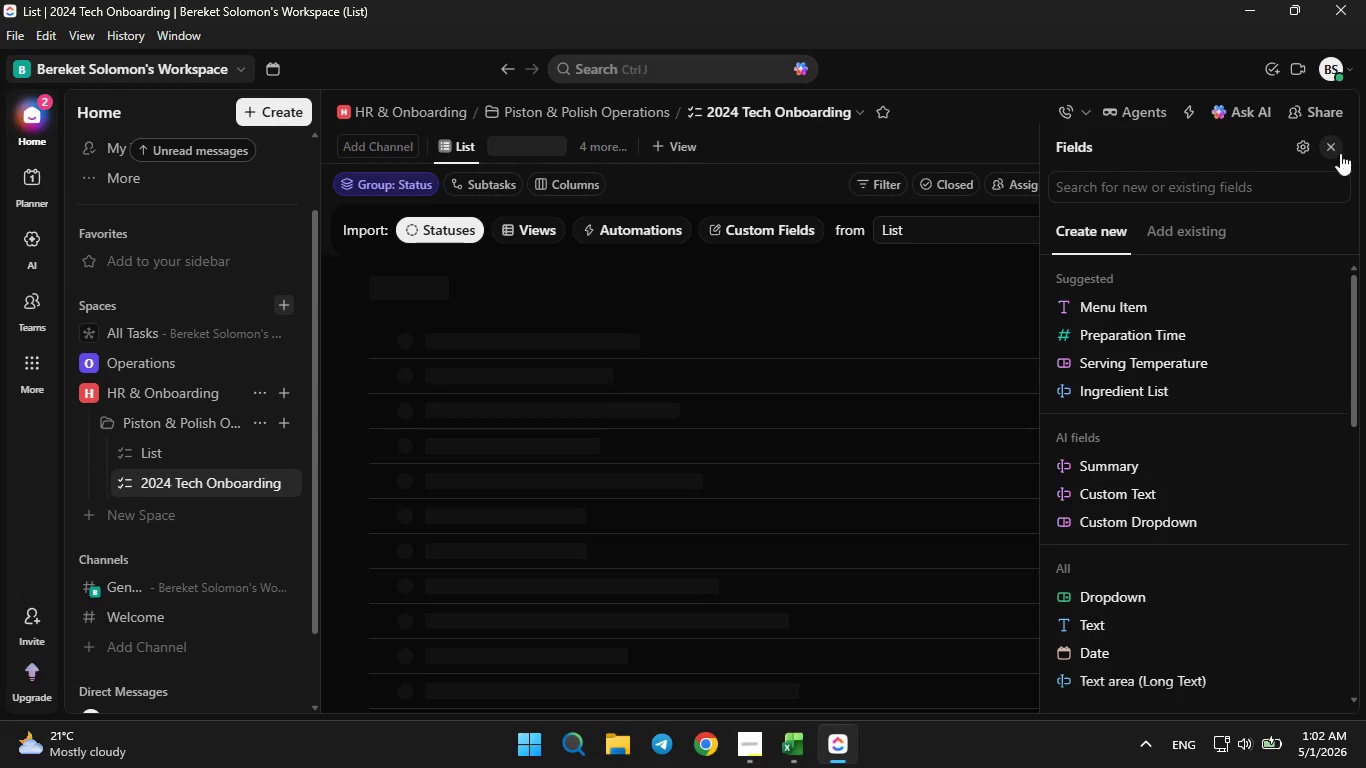 
left_click([1337, 189])
 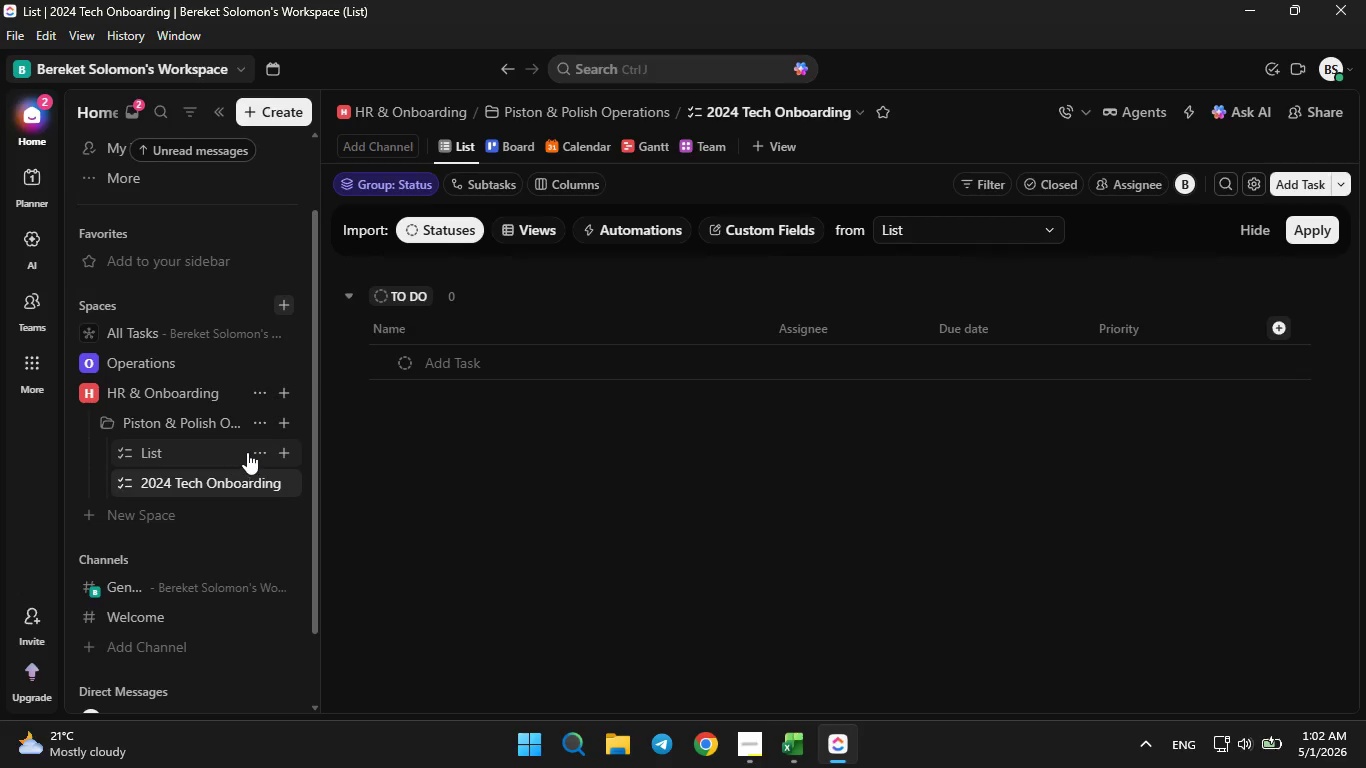 
left_click([266, 446])
 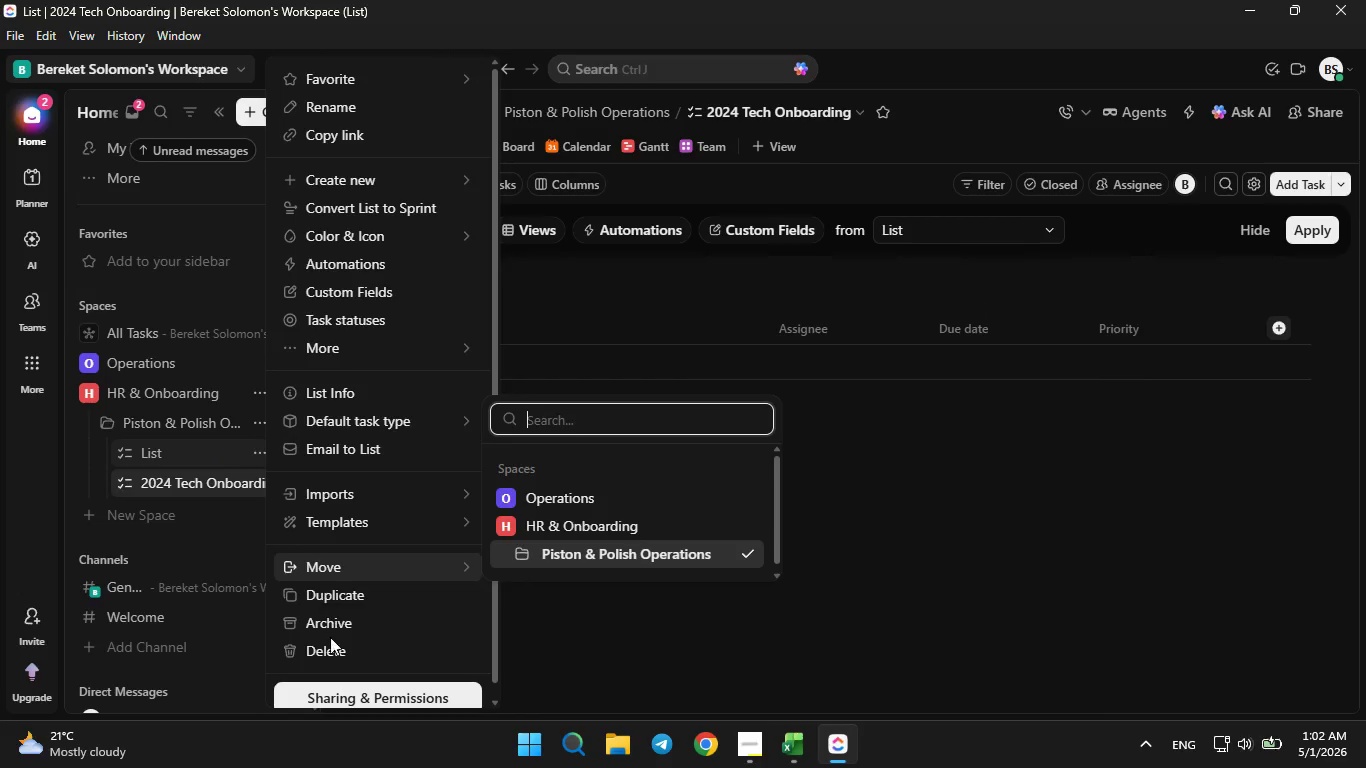 
left_click([331, 646])
 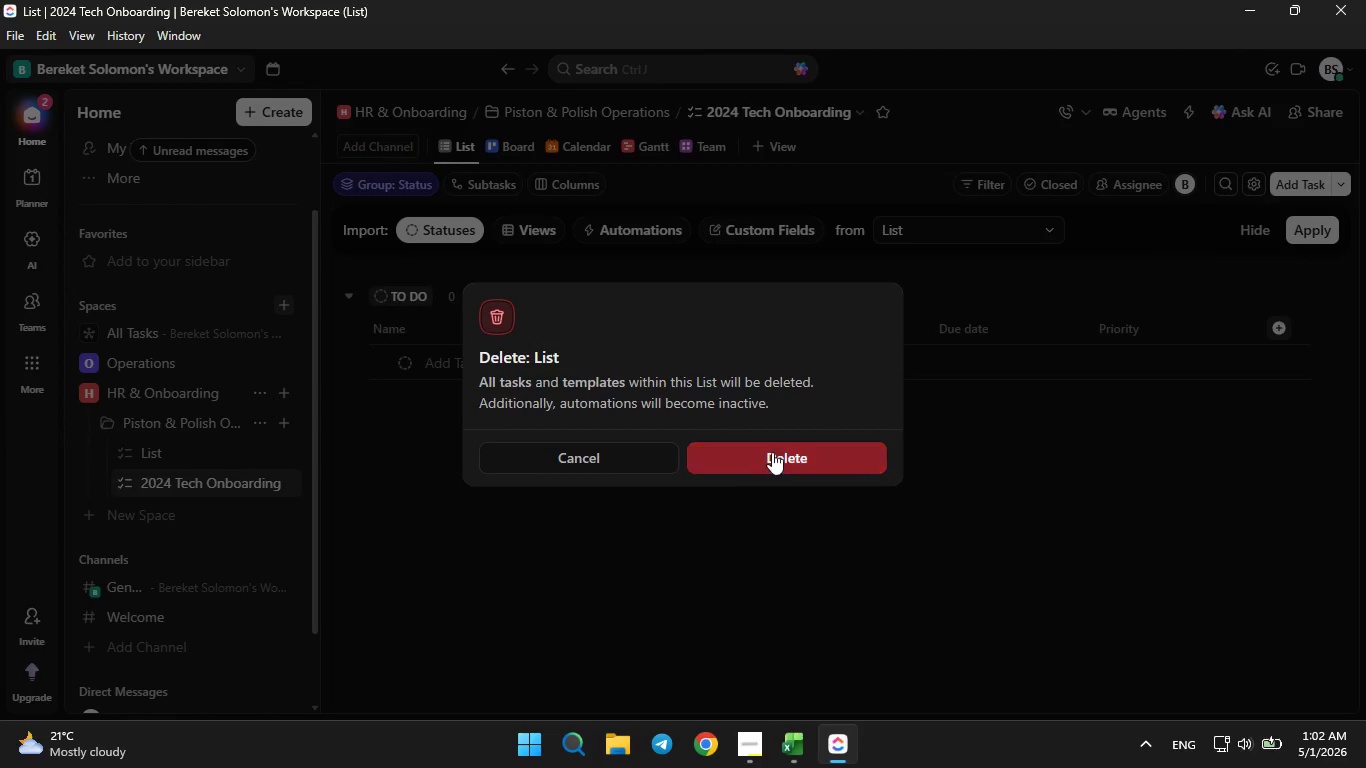 
left_click([772, 452])
 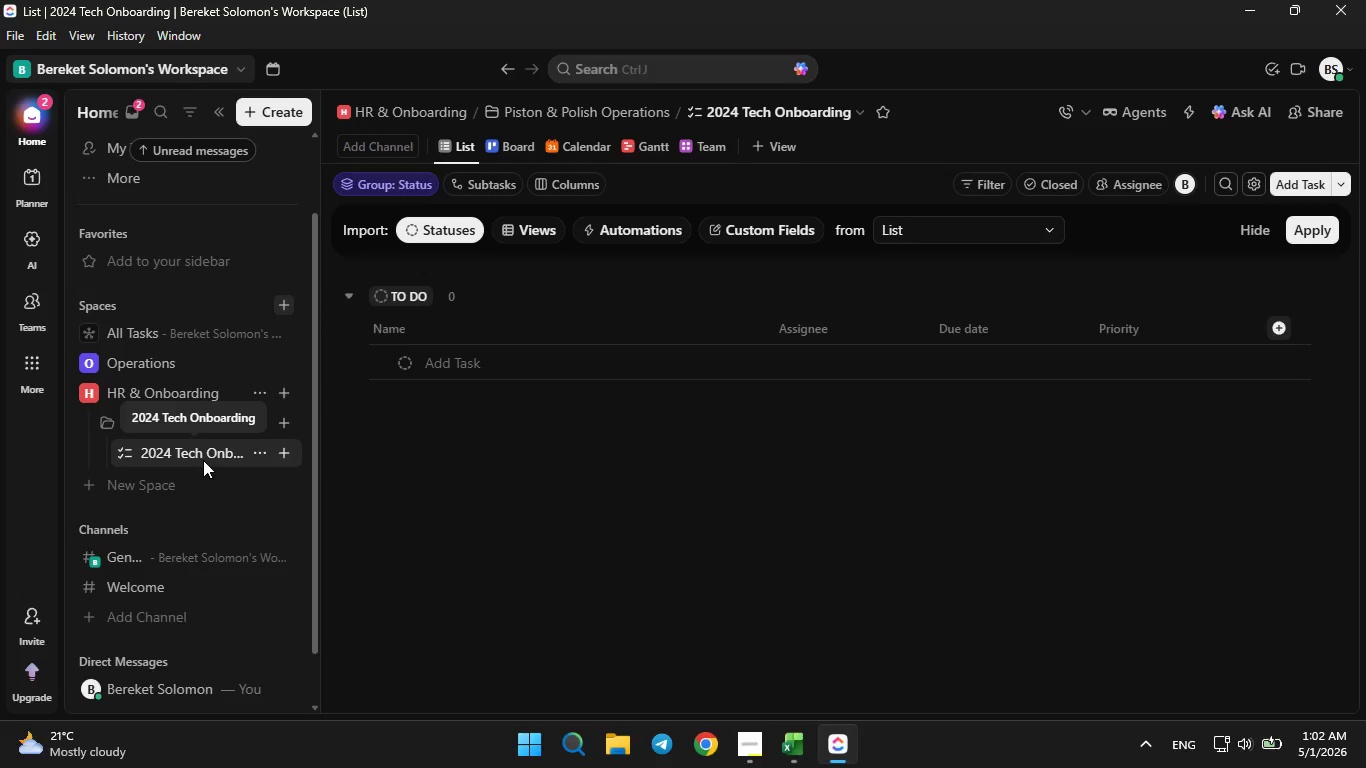 
wait(25.64)
 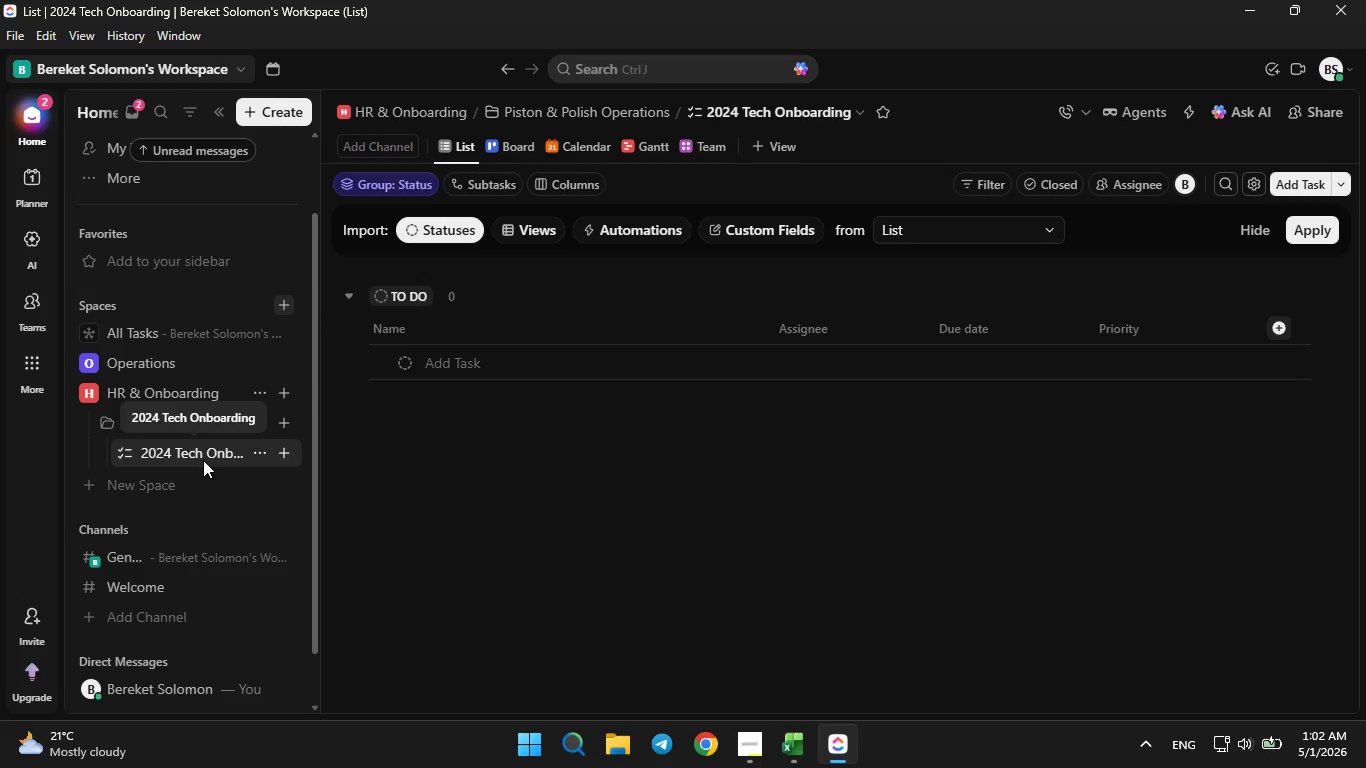 
left_click([264, 456])
 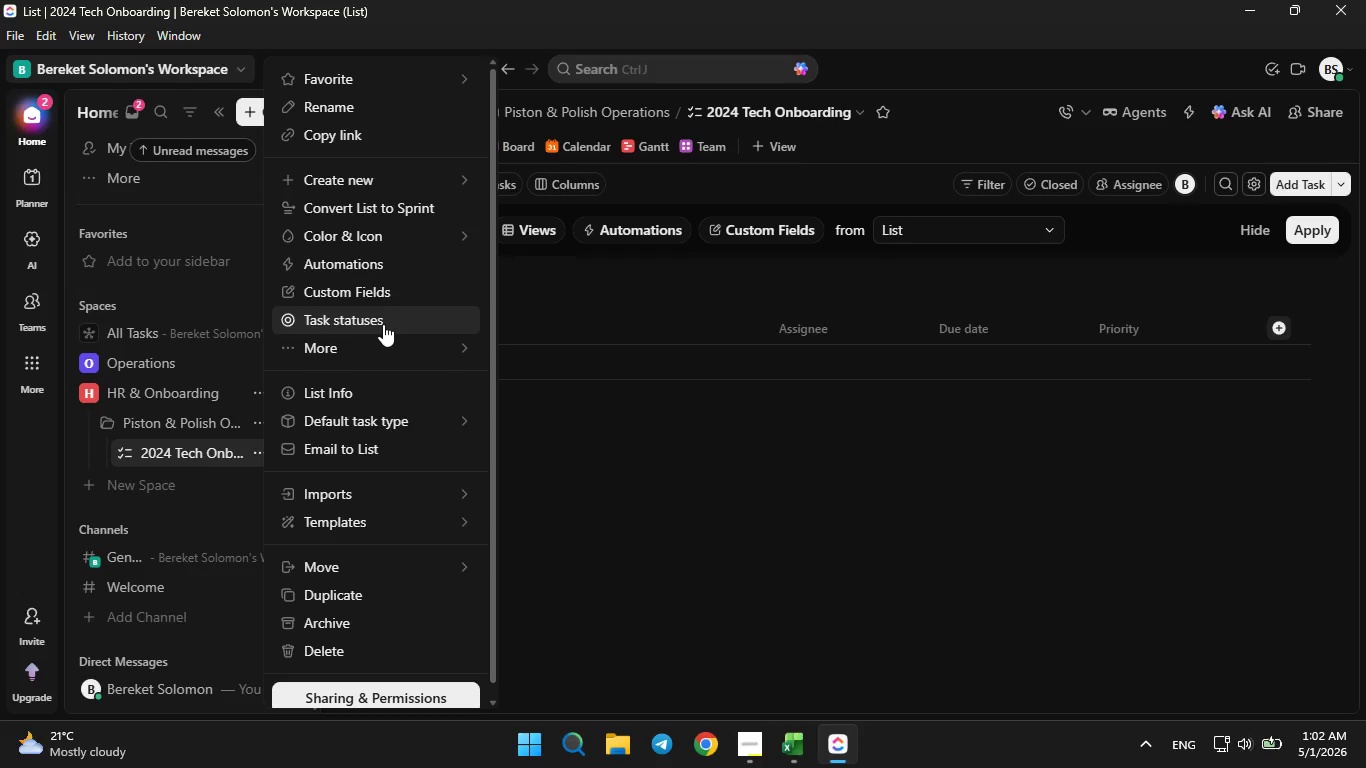 
left_click([383, 324])
 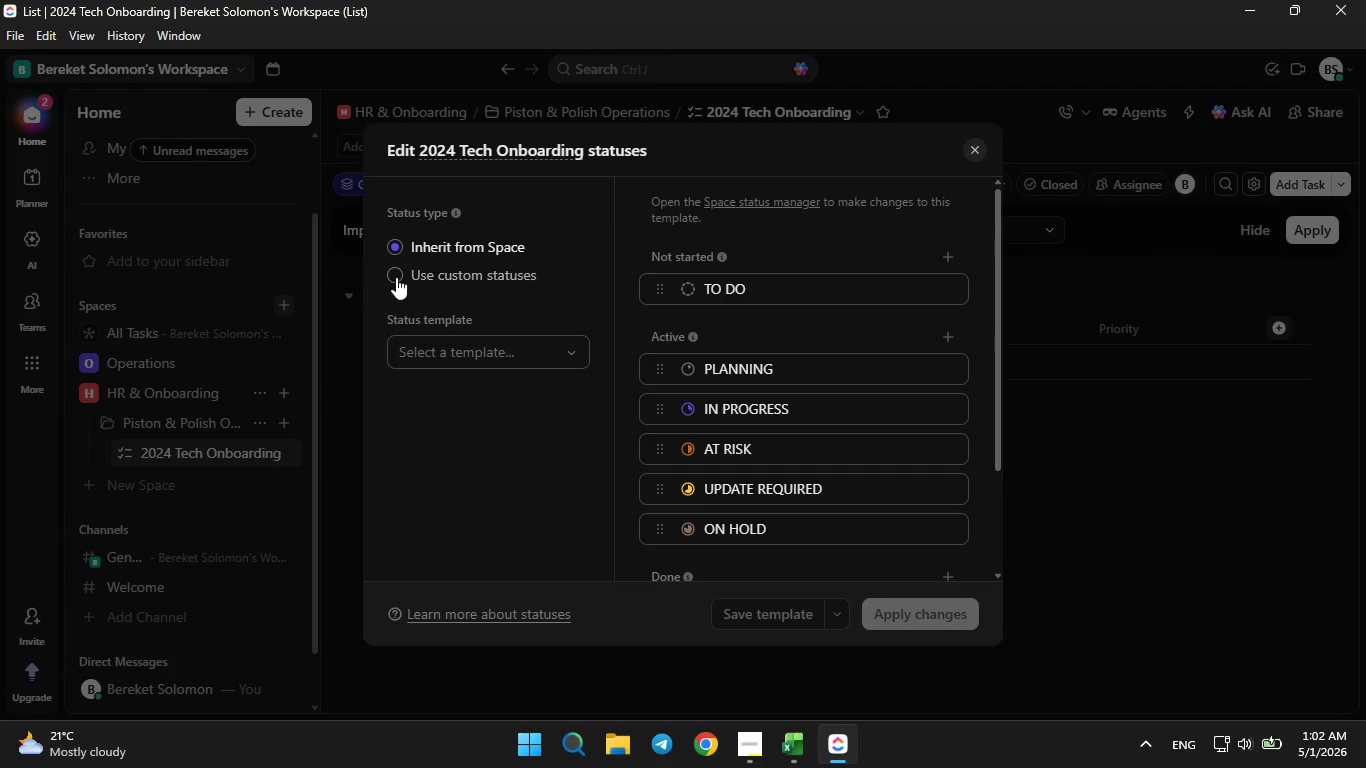 
left_click([755, 297])
 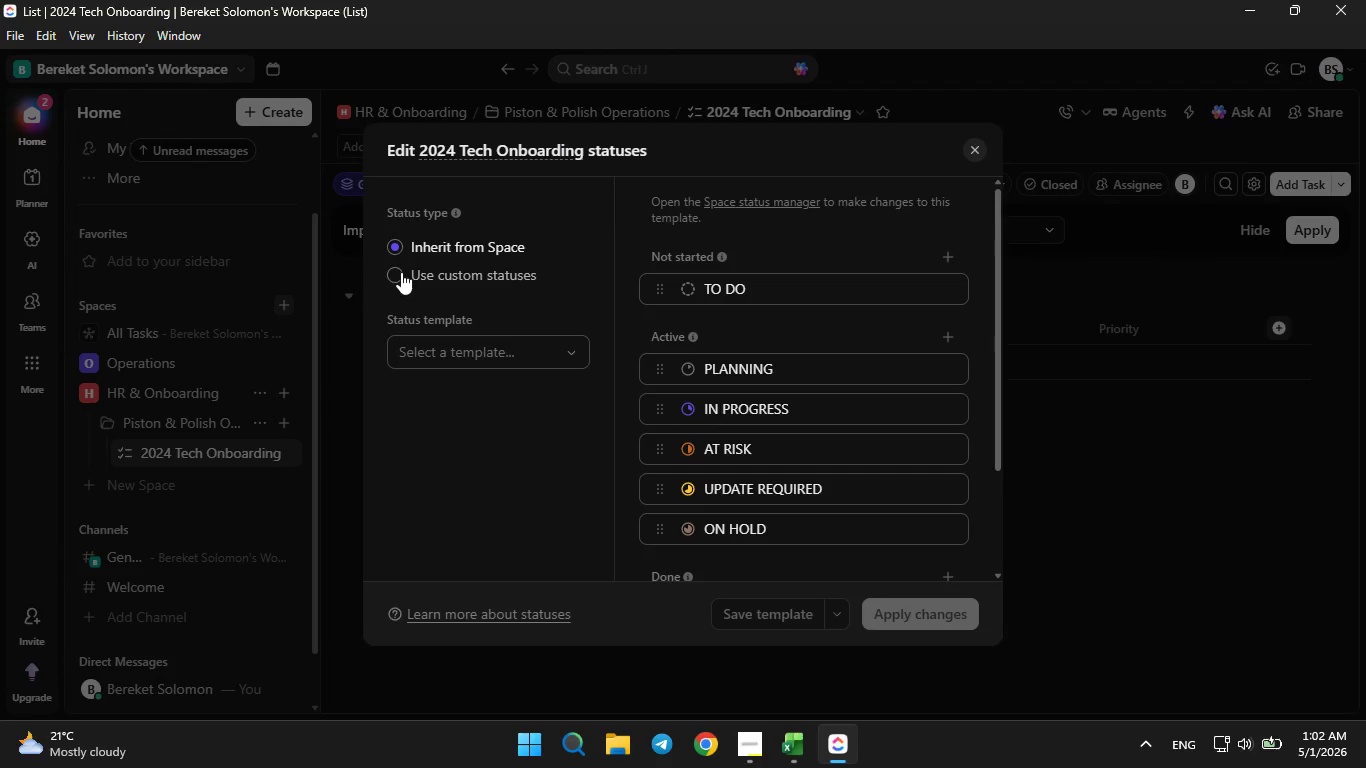 
left_click([393, 282])
 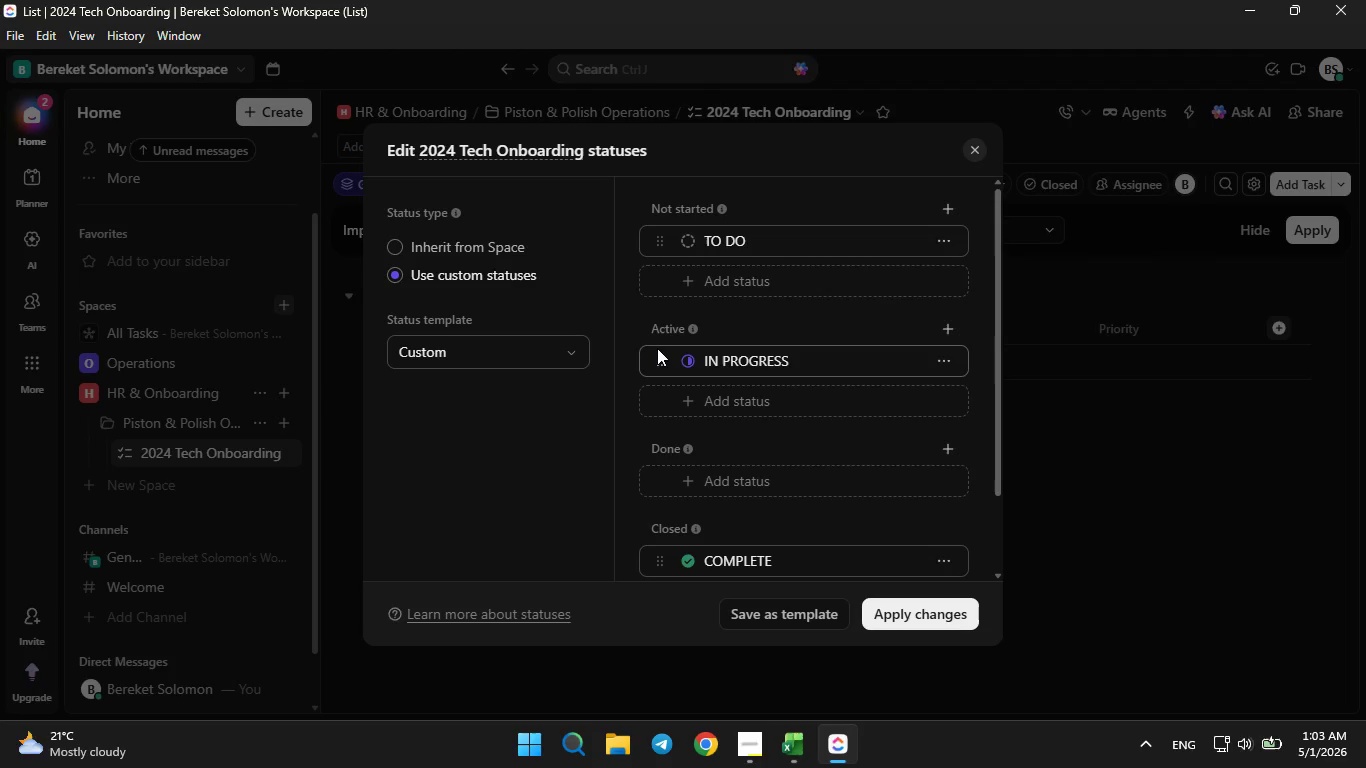 
wait(14.0)
 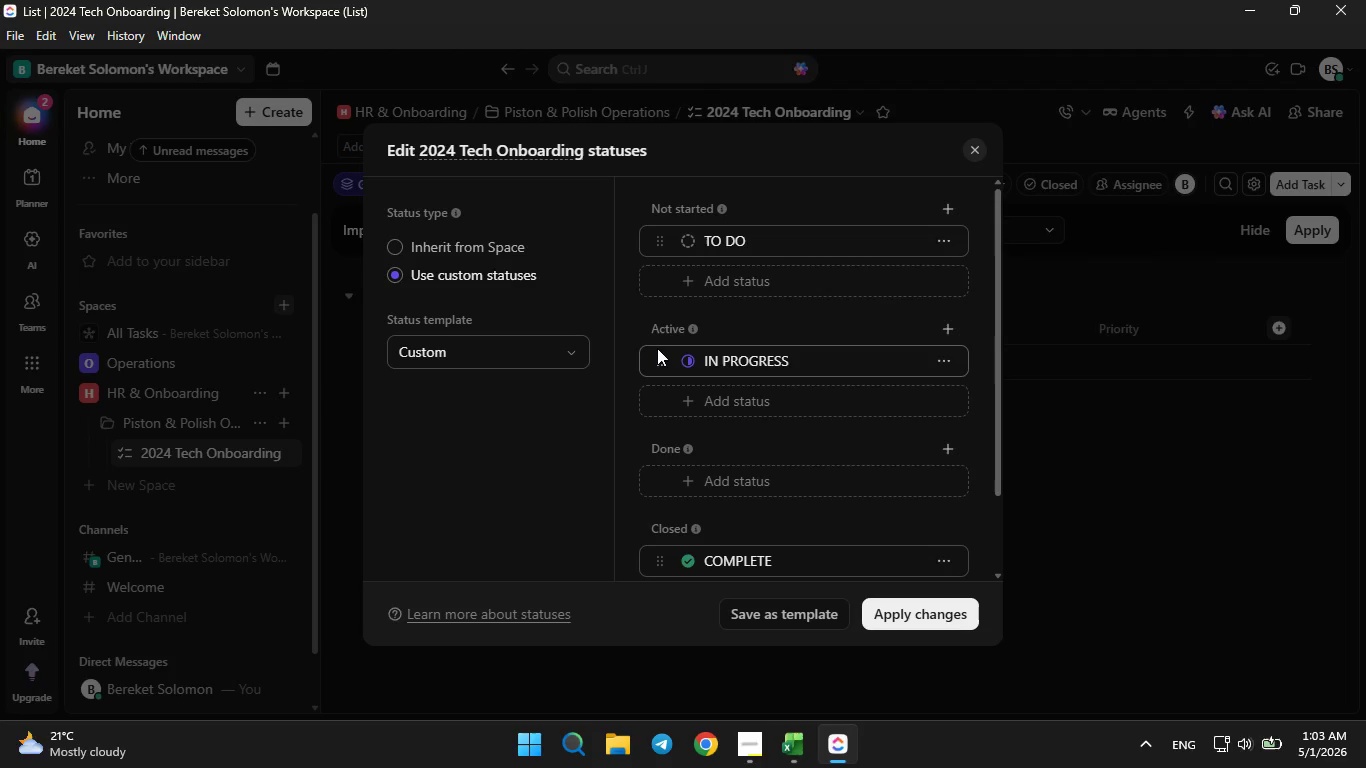 
left_click([780, 249])
 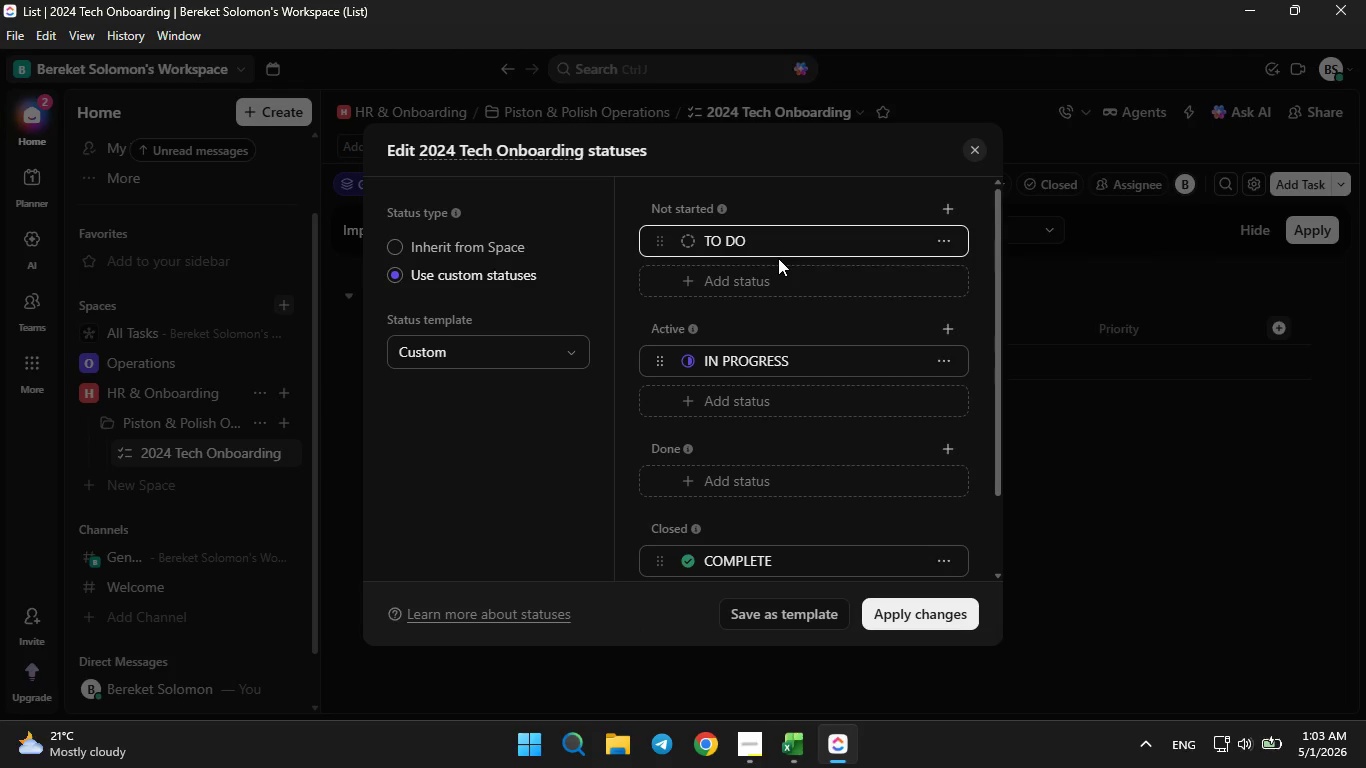 
scroll: coordinate [796, 305], scroll_direction: down, amount: 5.0
 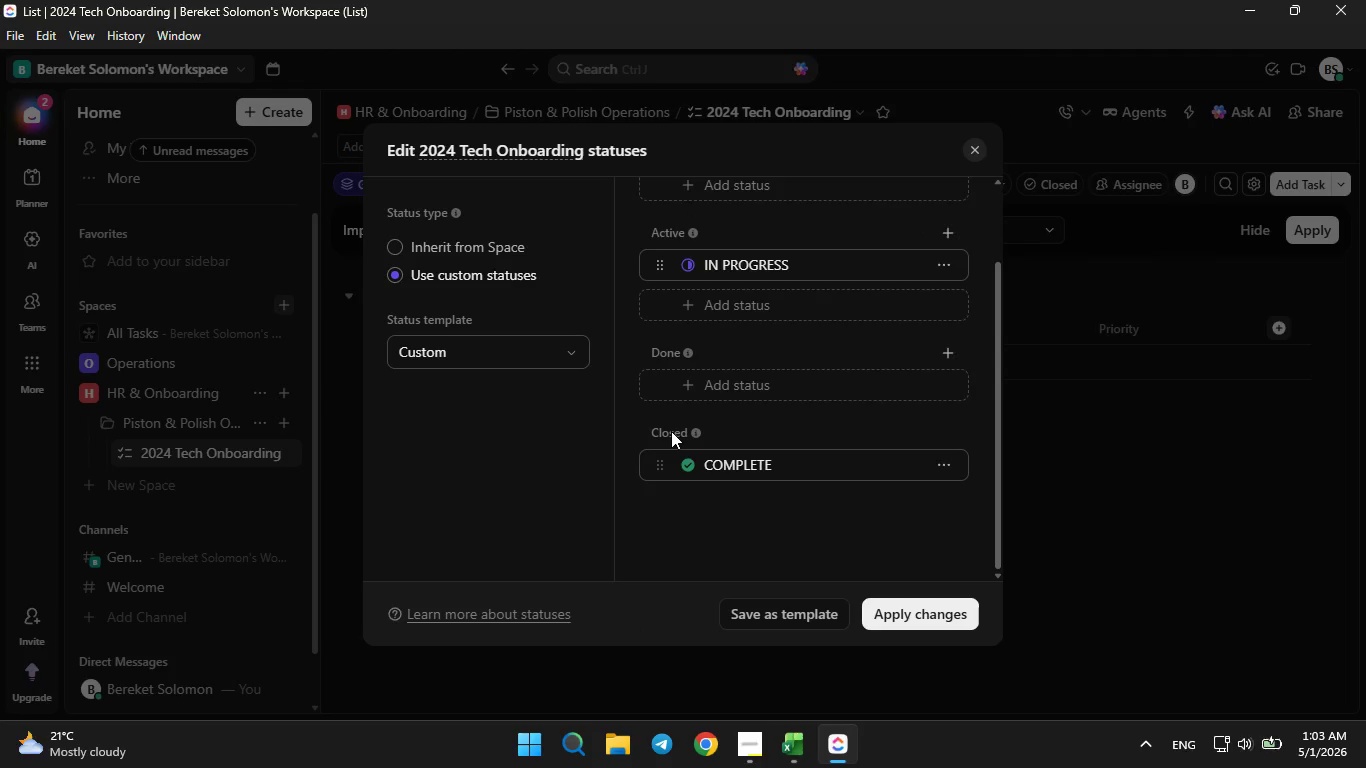 
left_click([671, 431])
 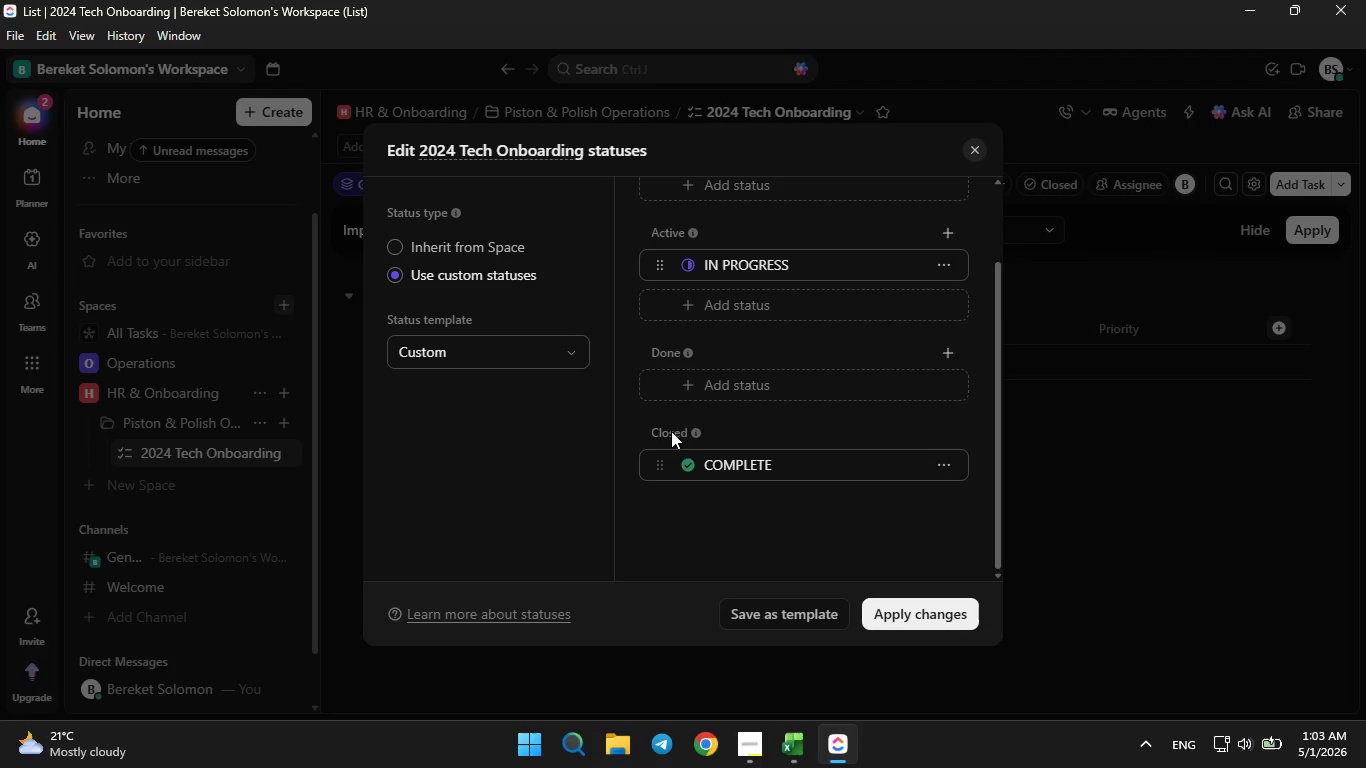 
left_click([743, 390])
 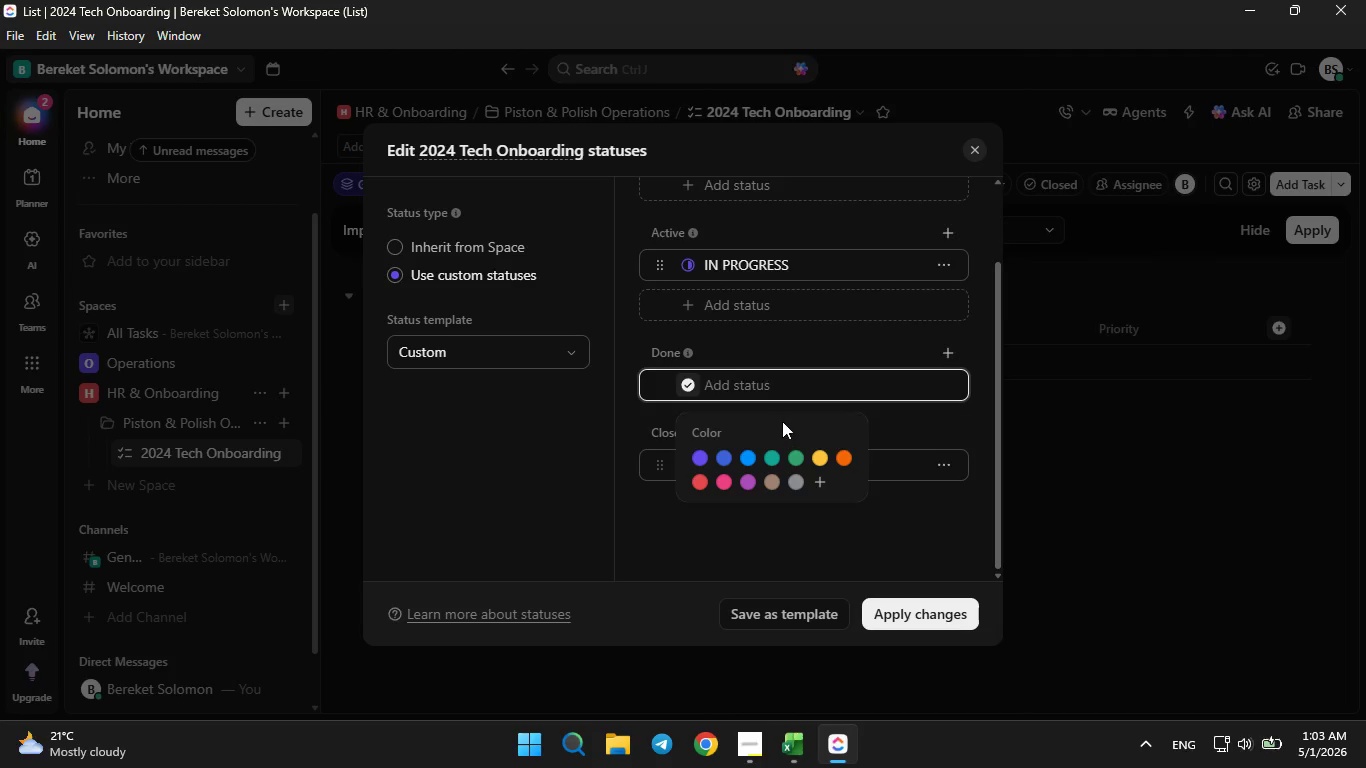 
type(Compplition)
 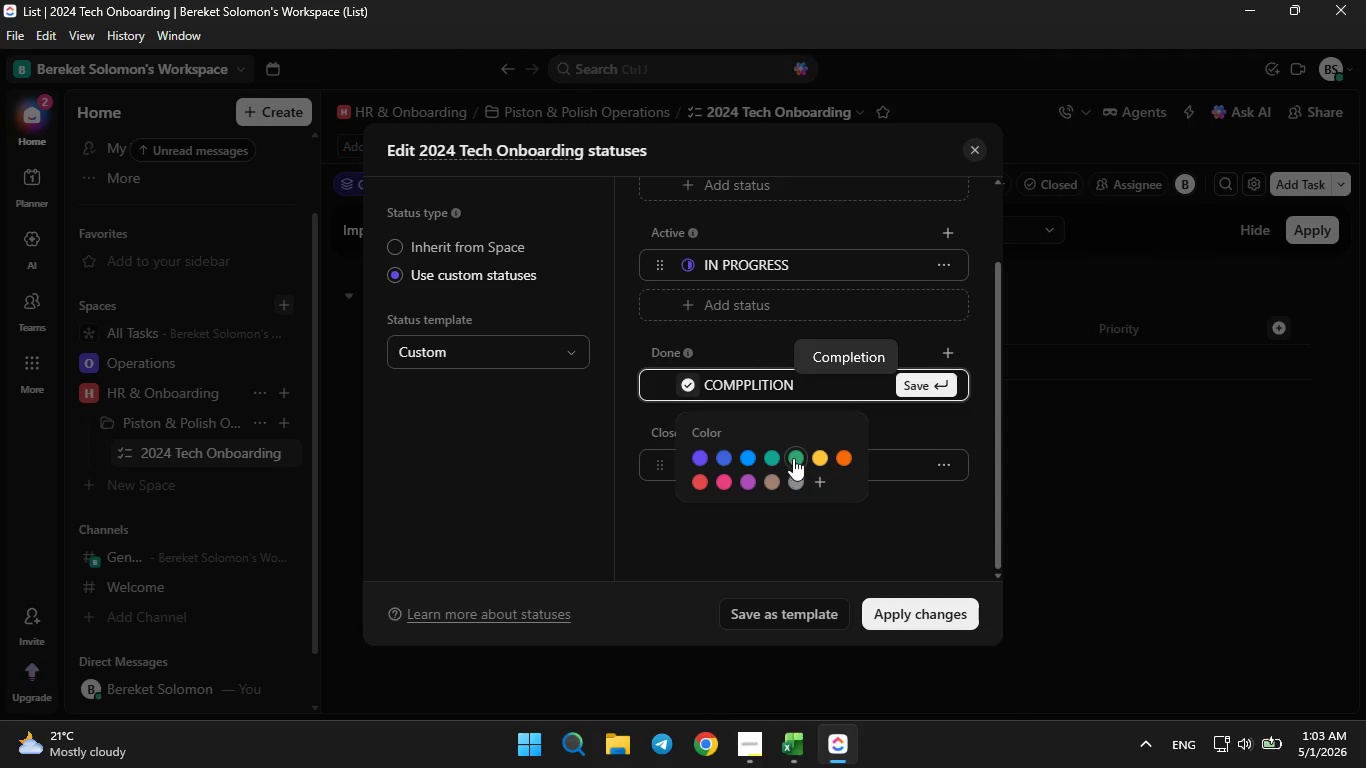 
left_click([794, 457])
 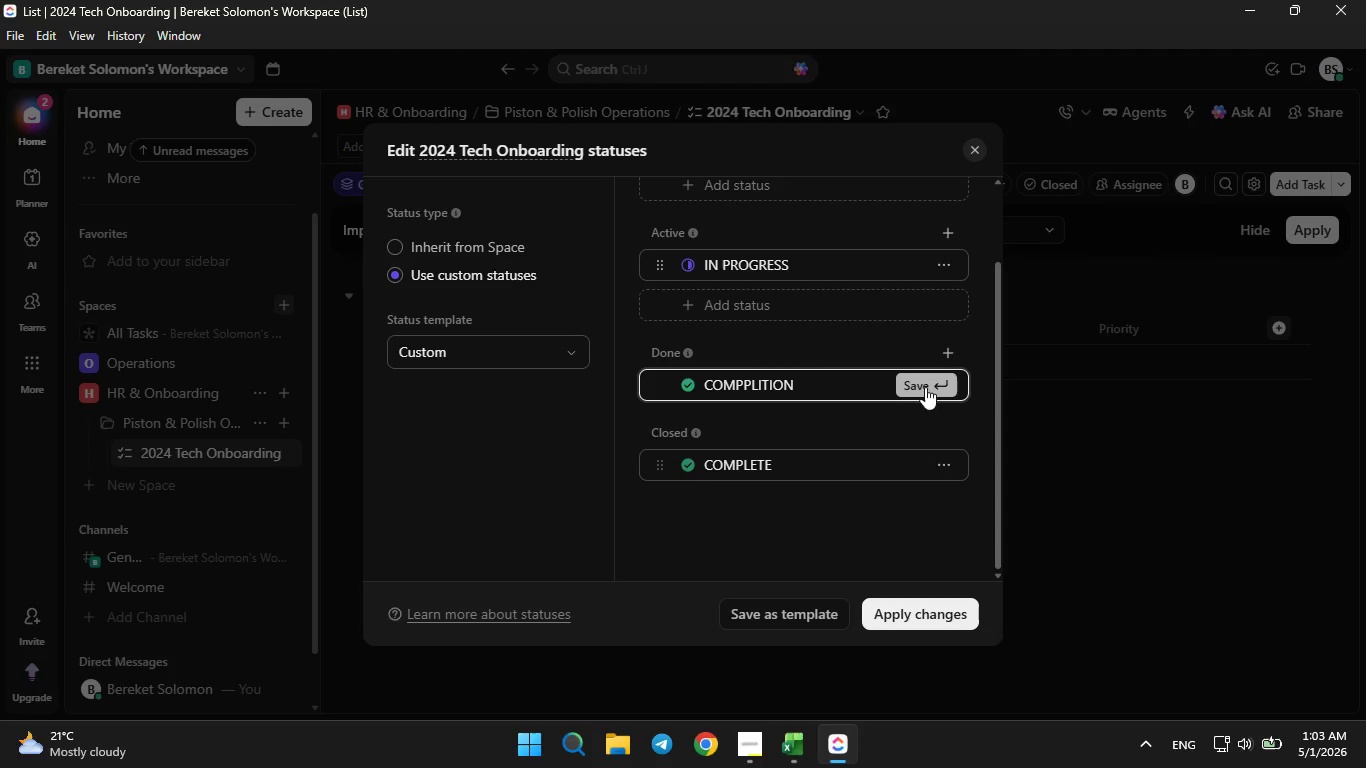 
left_click([926, 386])
 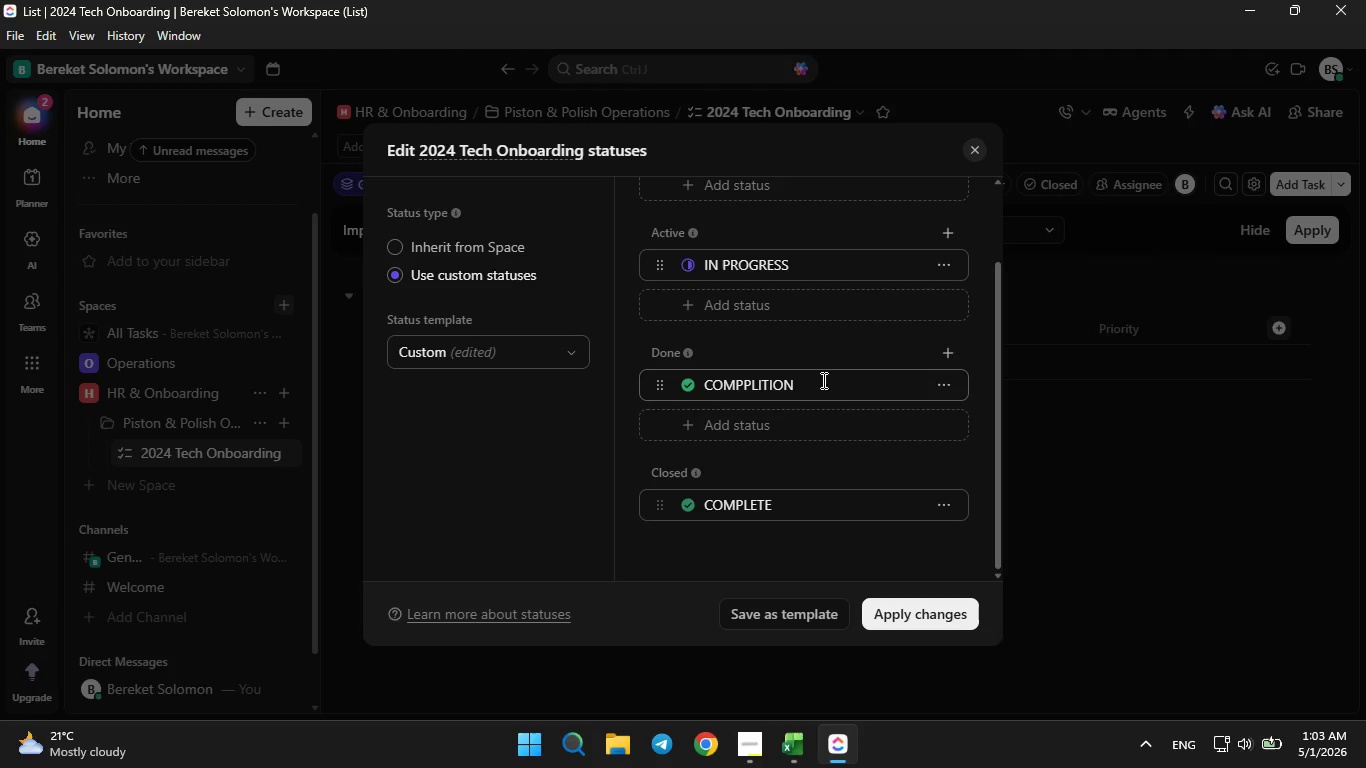 
scroll: coordinate [817, 372], scroll_direction: up, amount: 1.0
 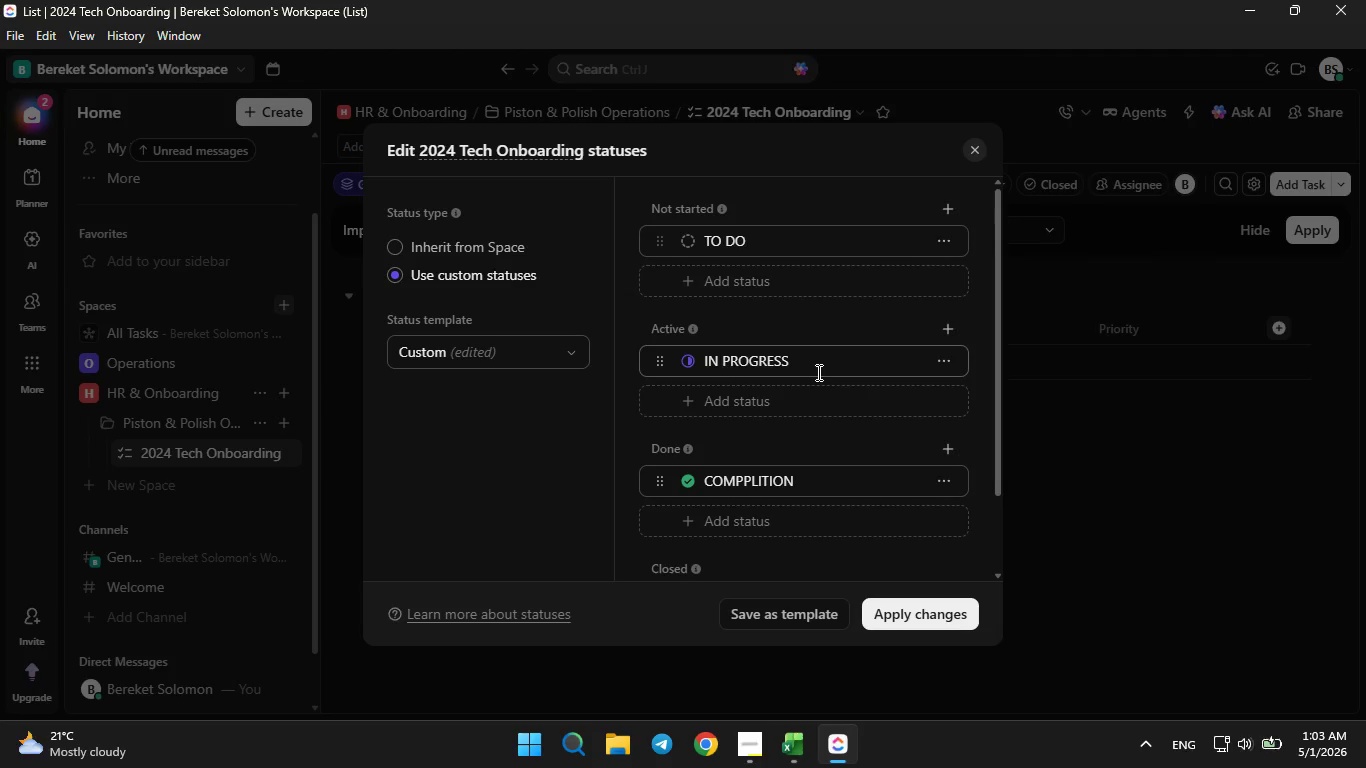 
wait(6.38)
 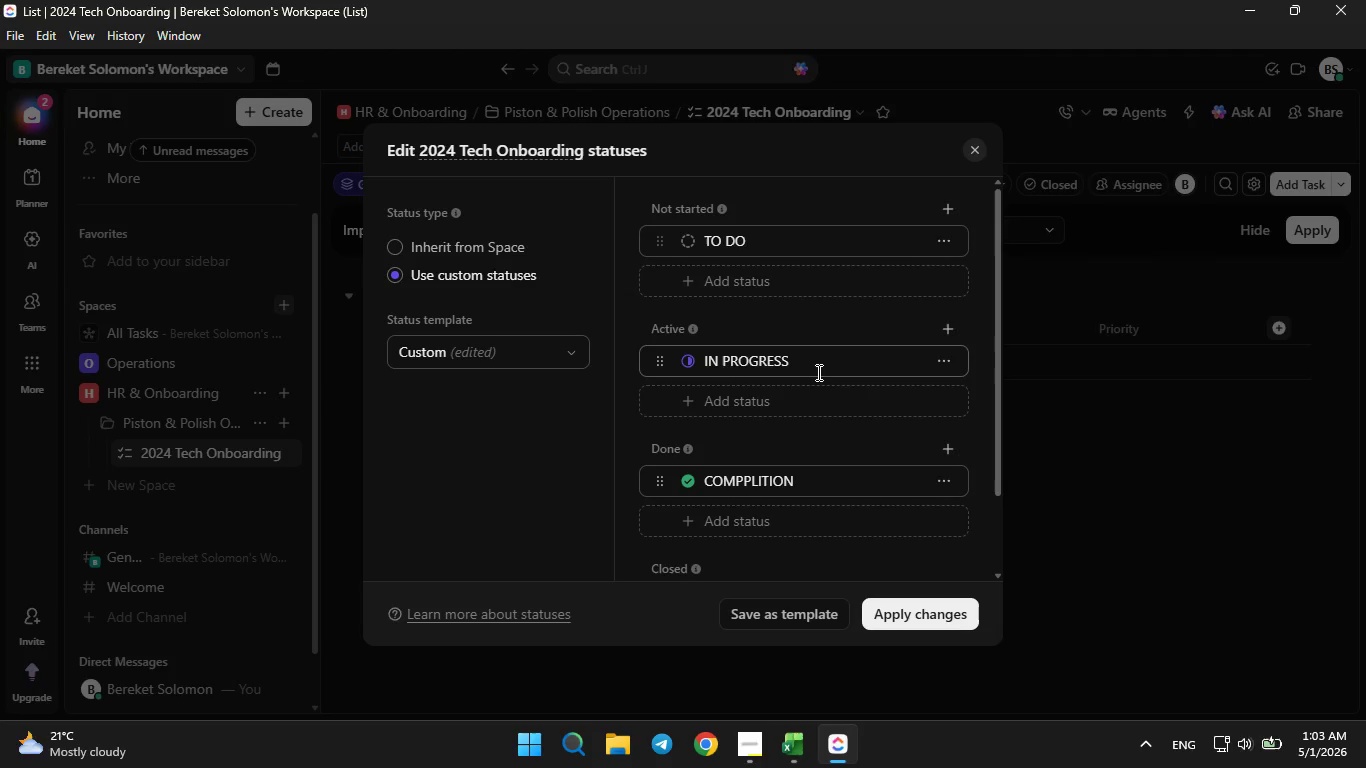 
left_click([806, 361])
 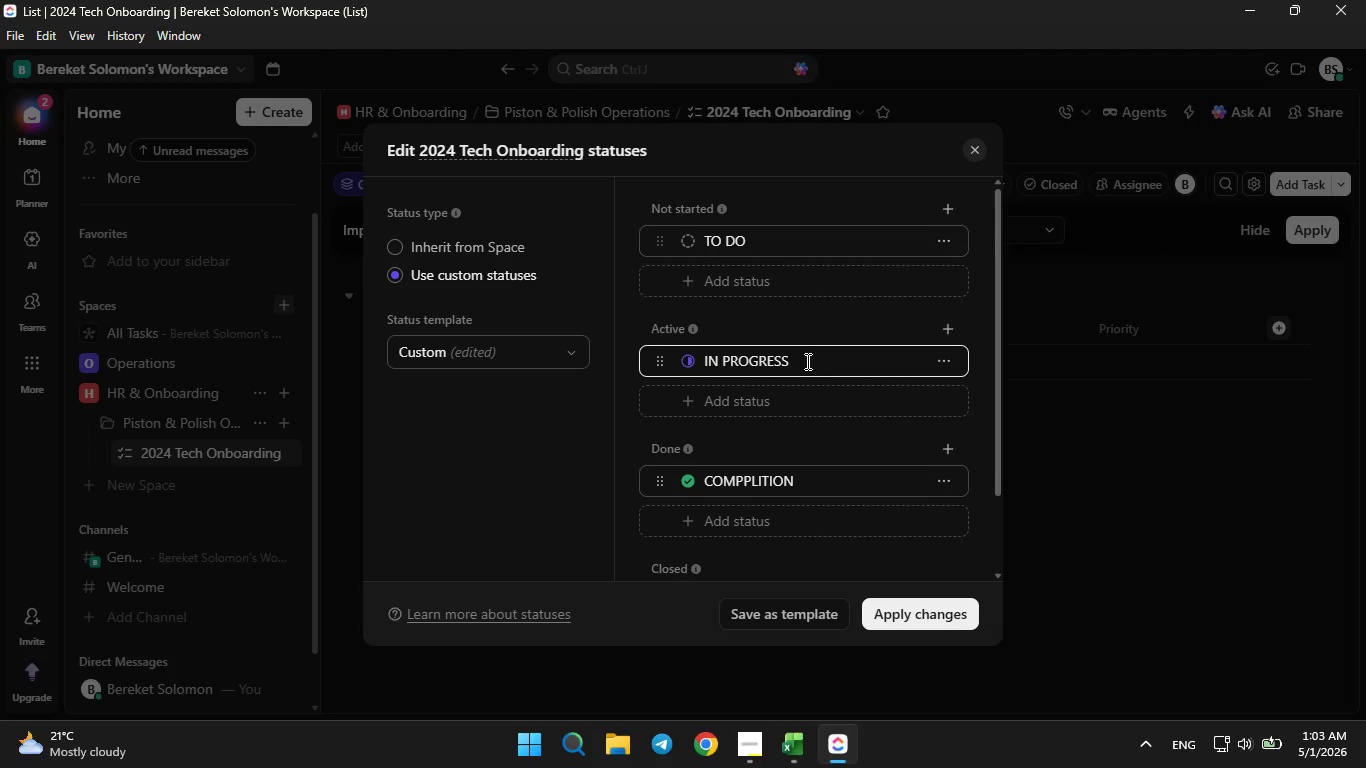 
key(Backspace)
key(Backspace)
key(Backspace)
key(Backspace)
key(Backspace)
key(Backspace)
key(Backspace)
key(Backspace)
key(Backspace)
key(Backspace)
key(Backspace)
type(Train)
 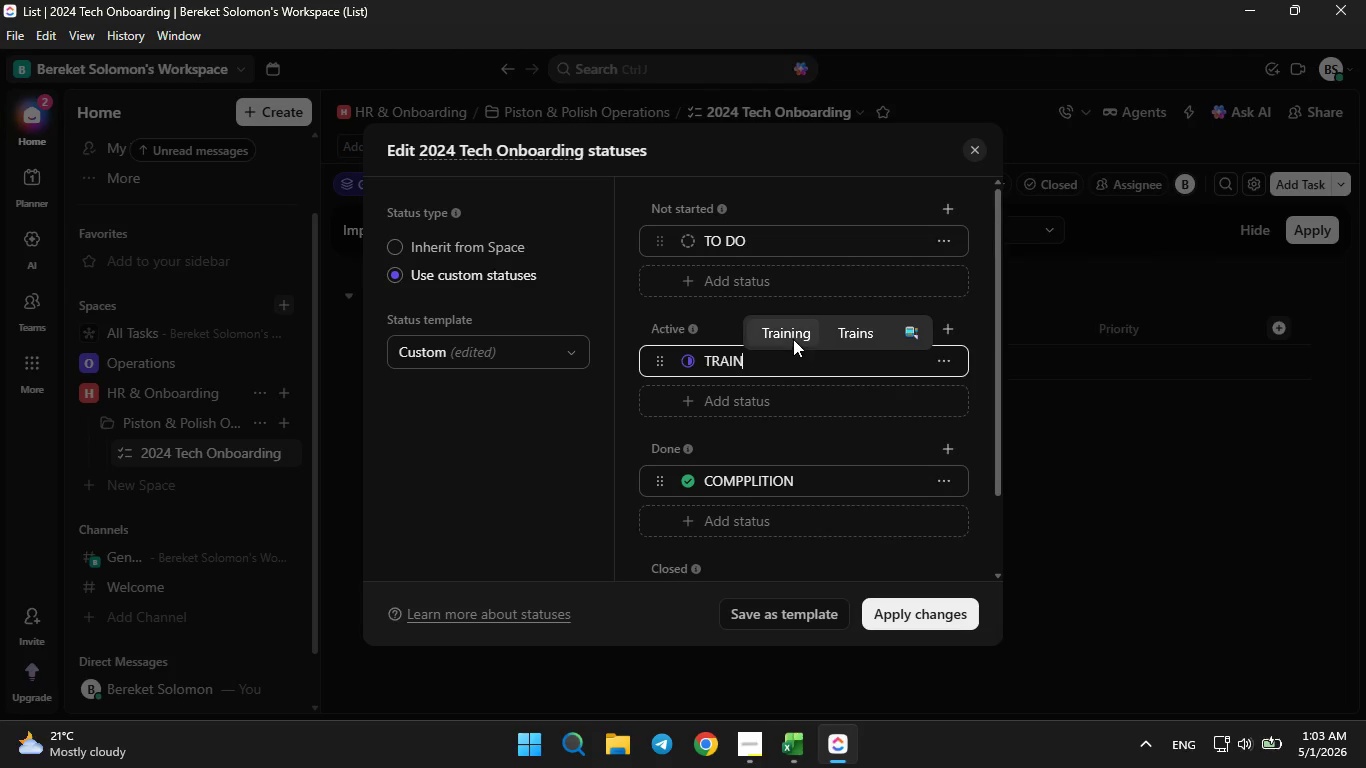 
left_click([793, 338])
 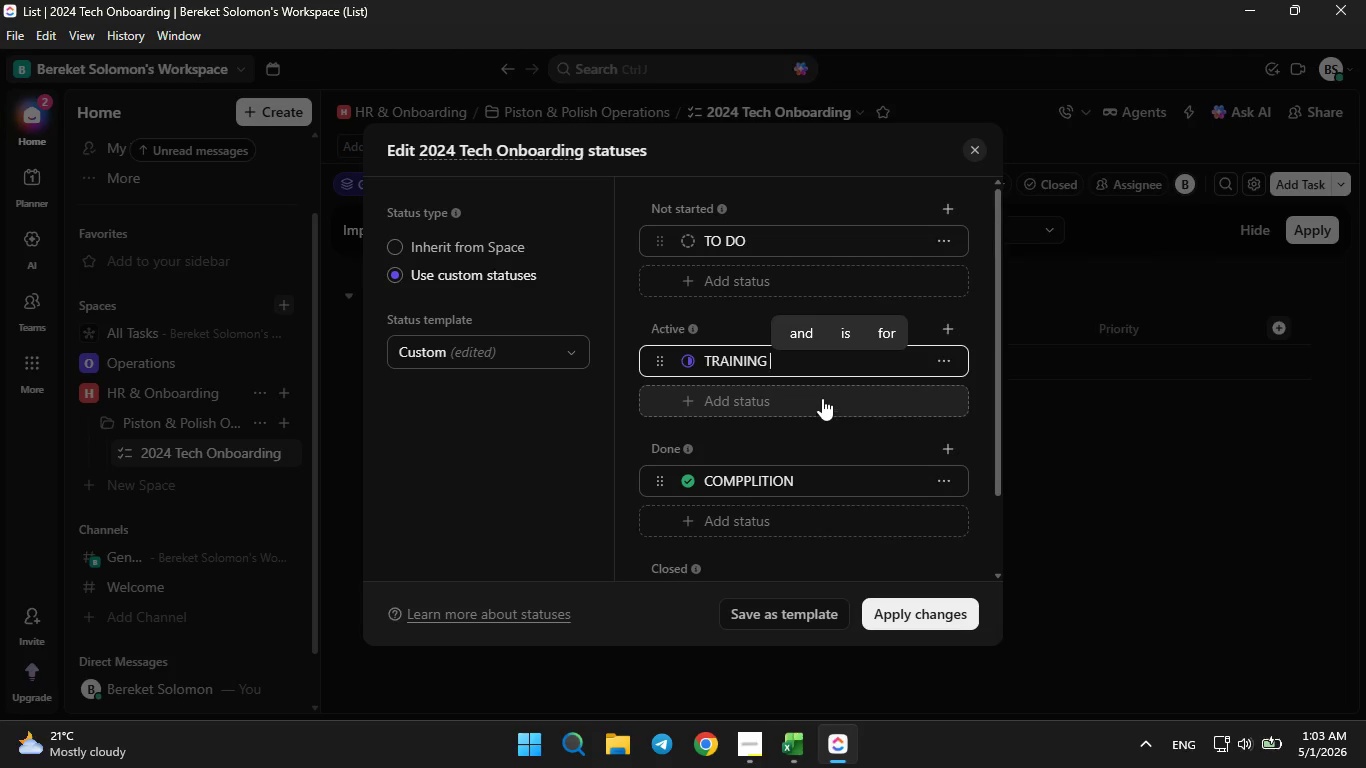 
left_click([820, 395])
 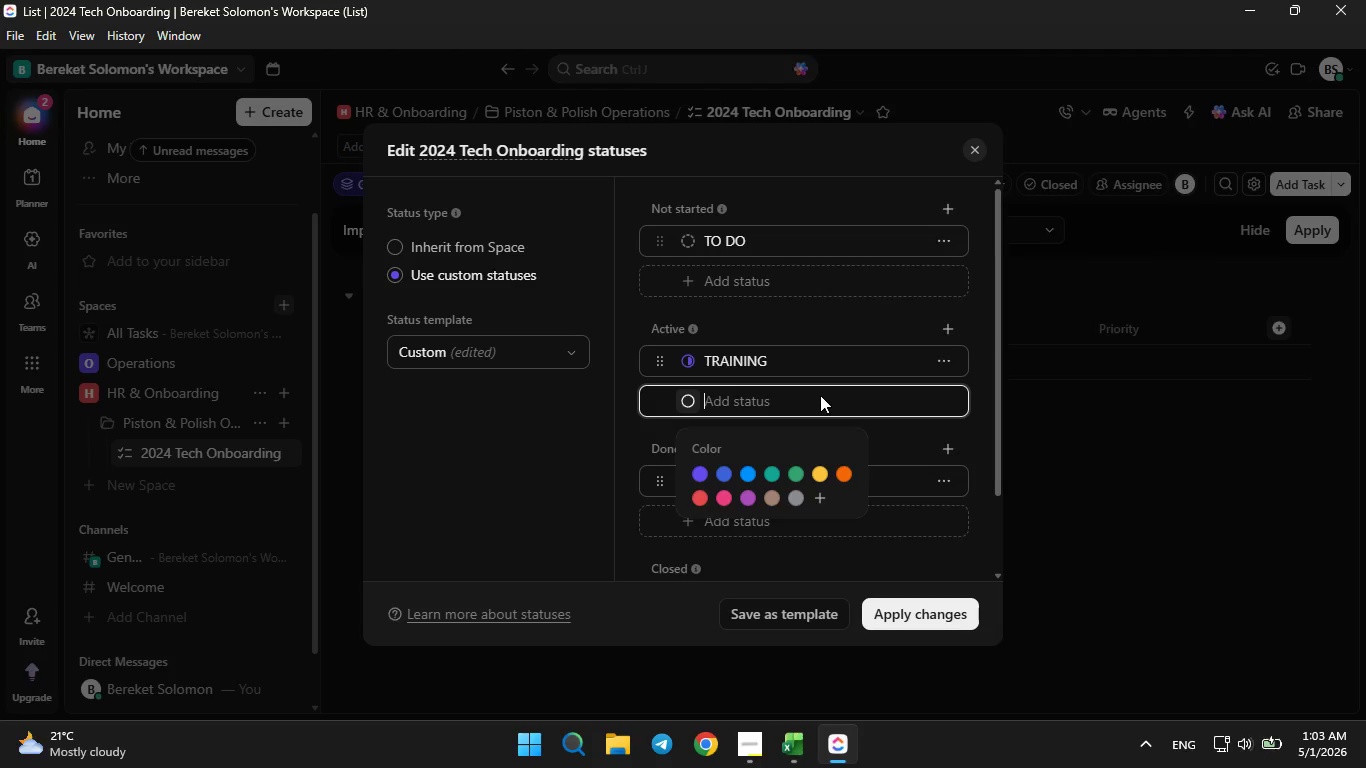 
type(Gear in)
key(Backspace)
type(ssuance)
 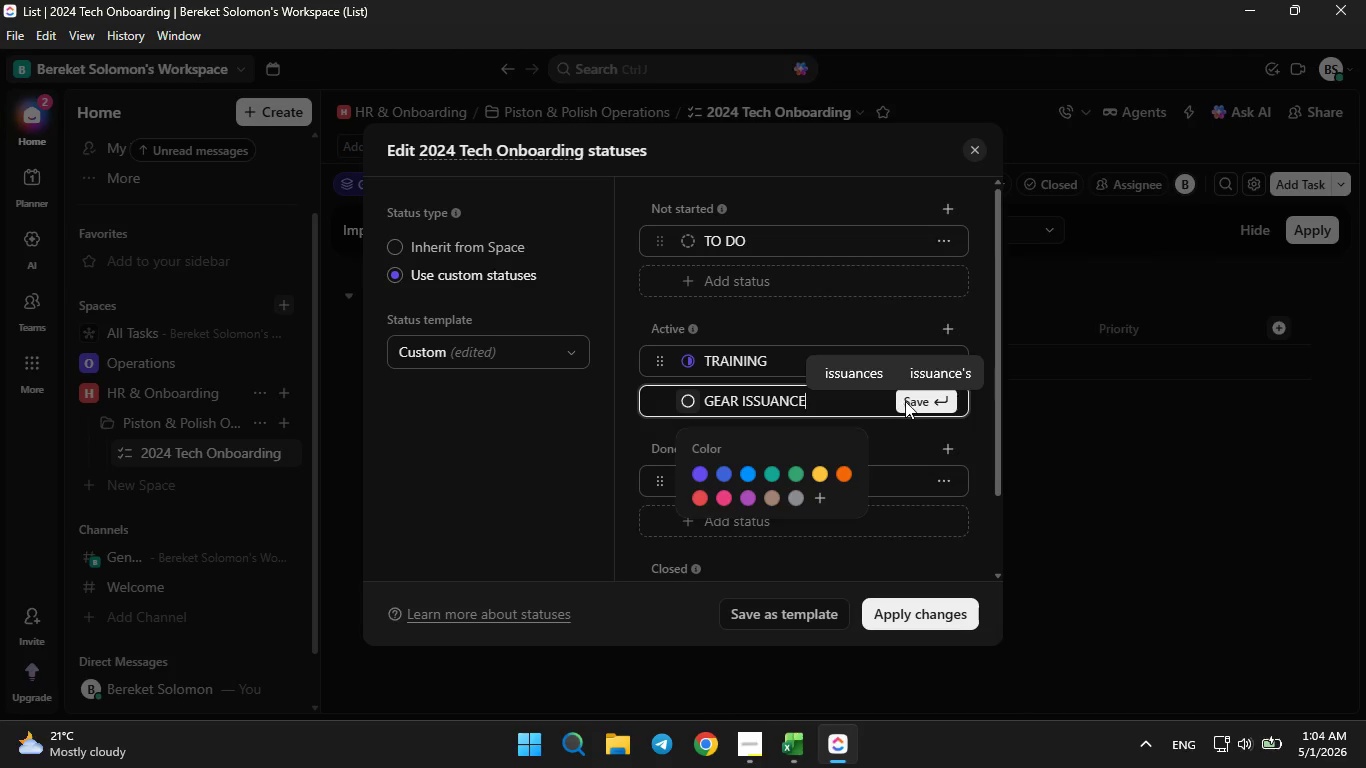 
left_click([906, 401])
 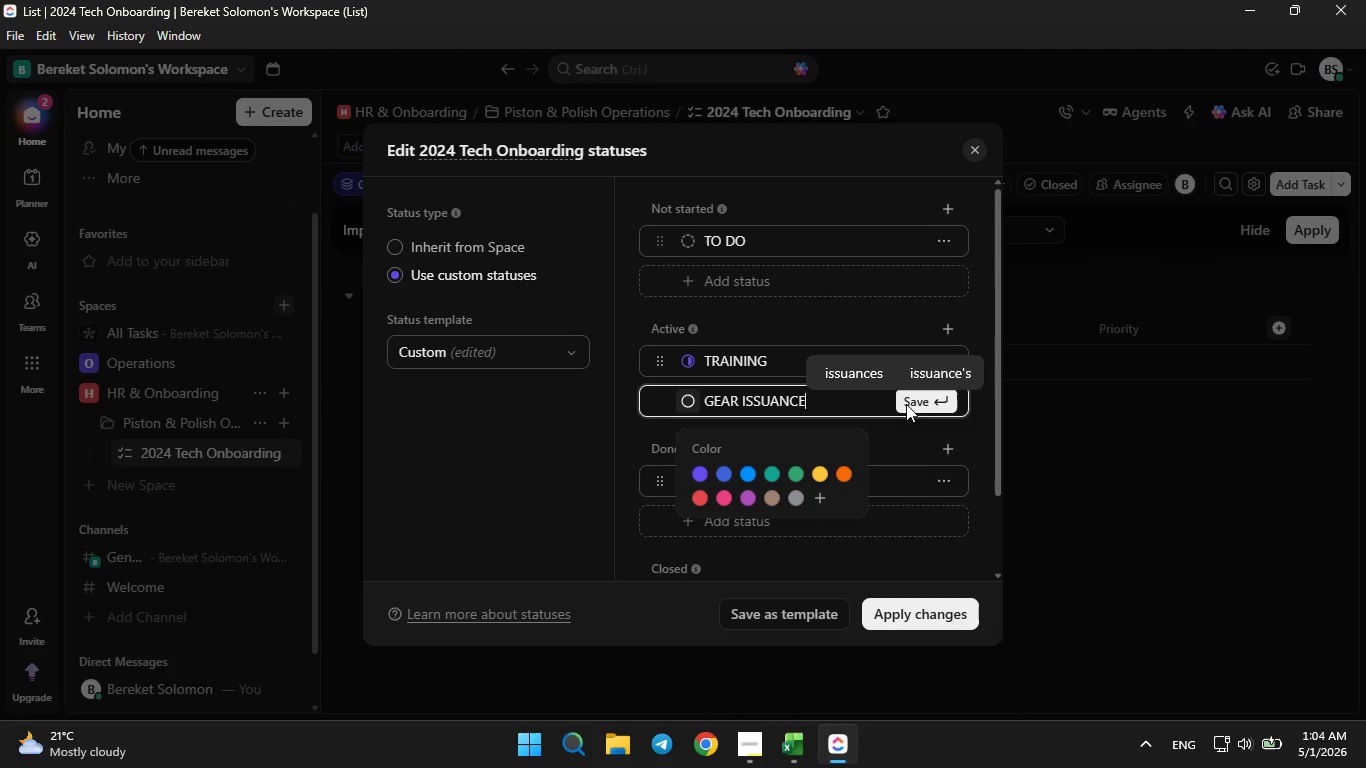 
left_click([908, 401])
 